 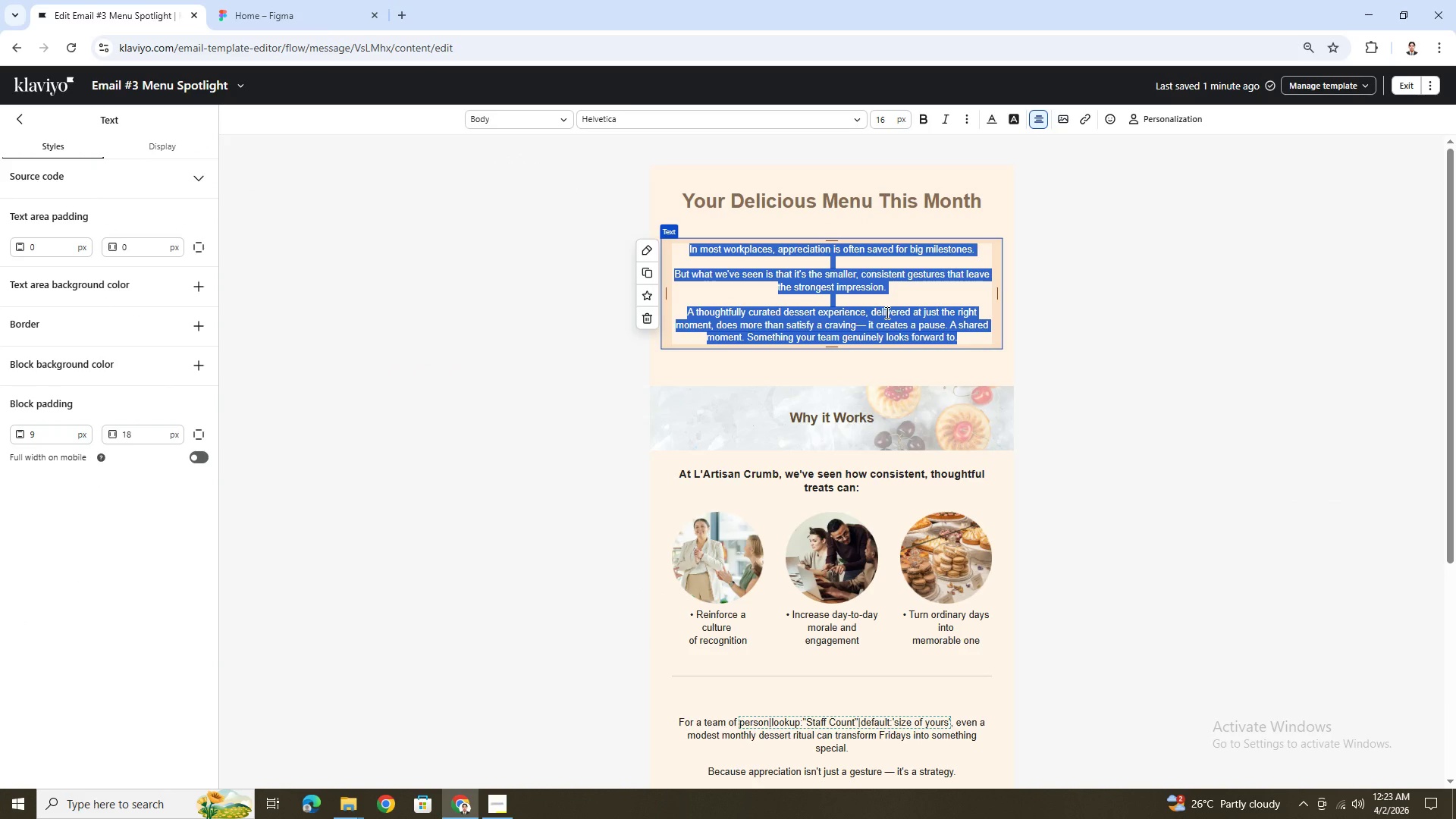 
type(Hi )
 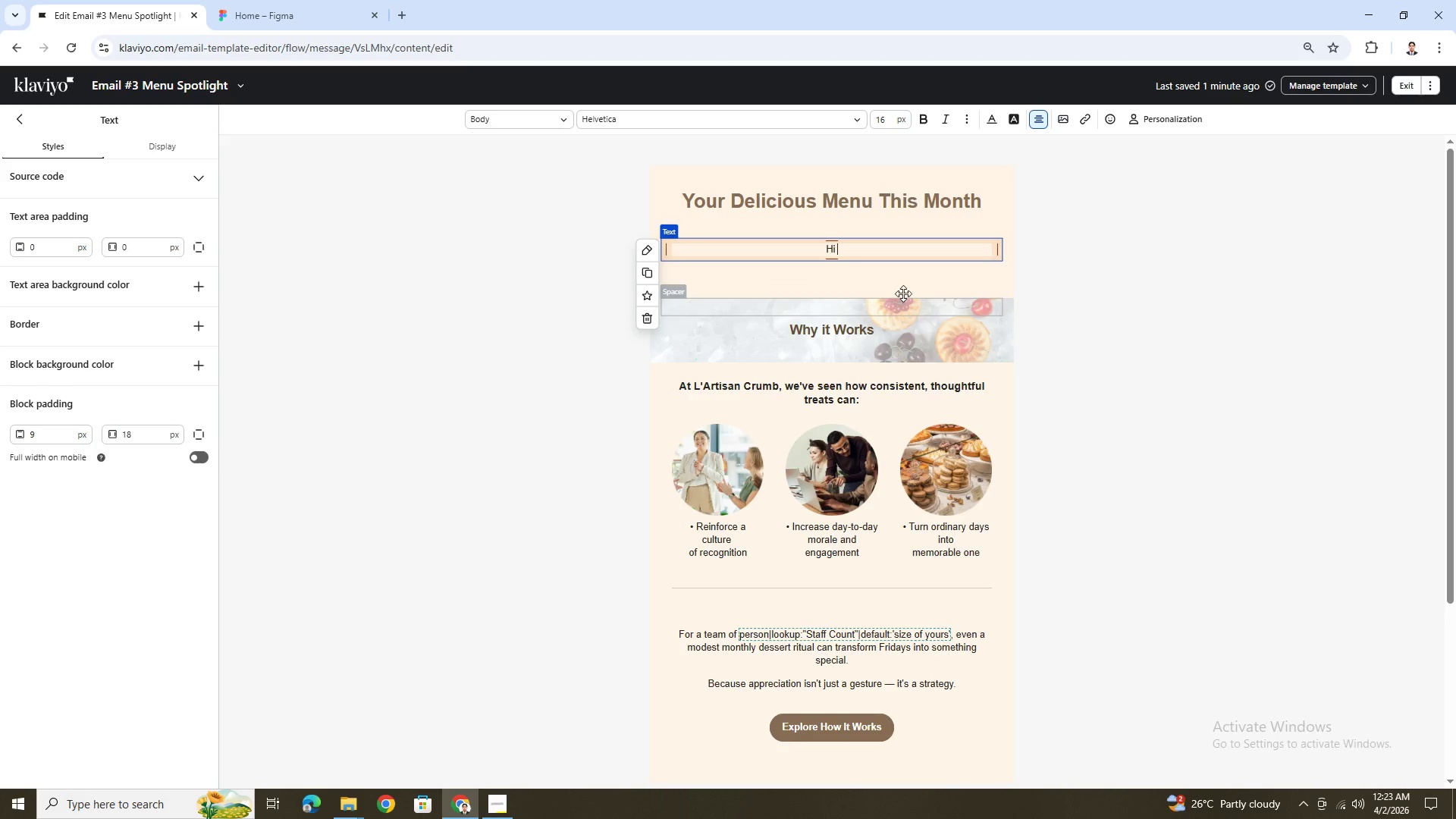 
left_click([1189, 122])
 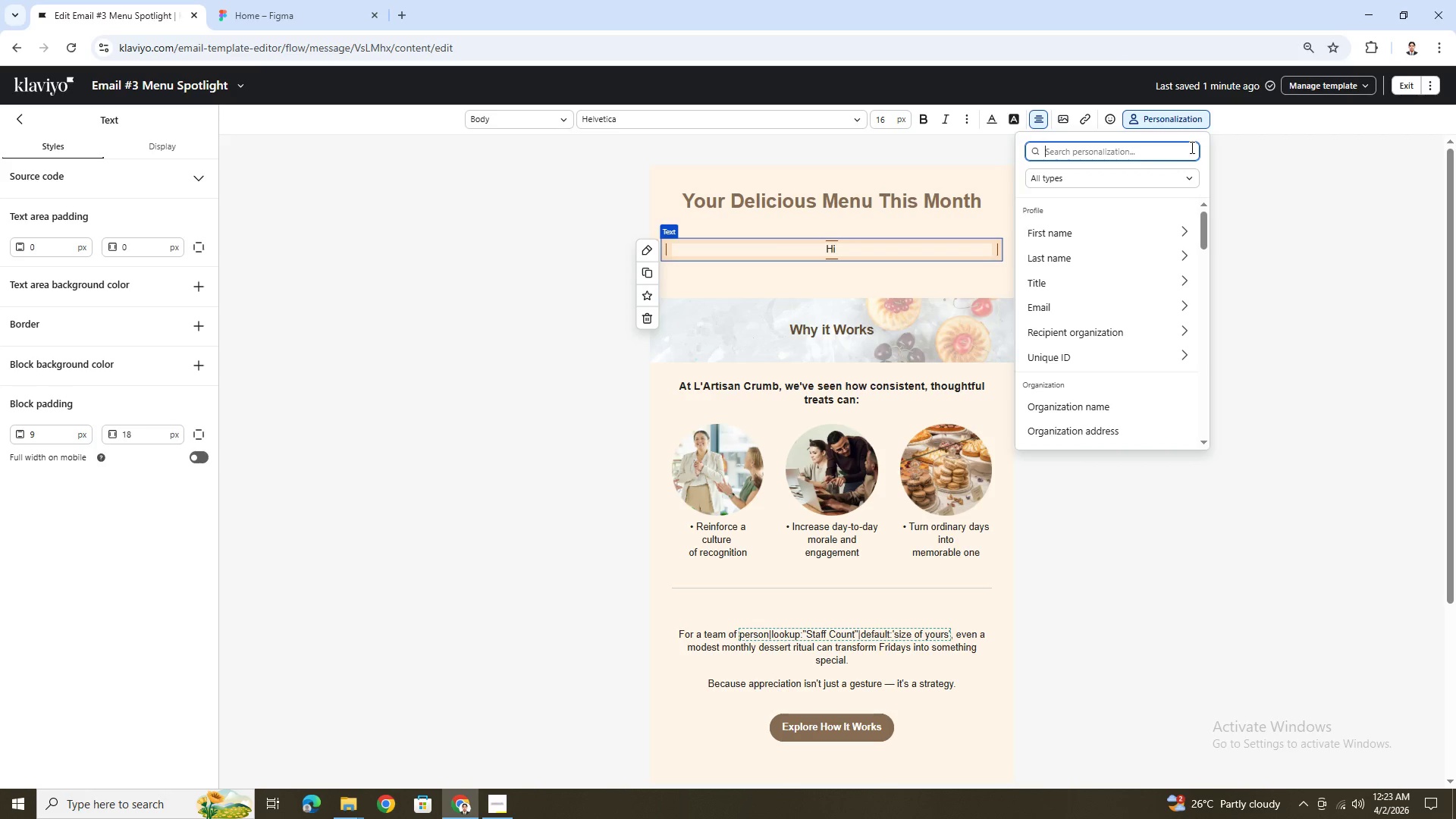 
type(firt)
 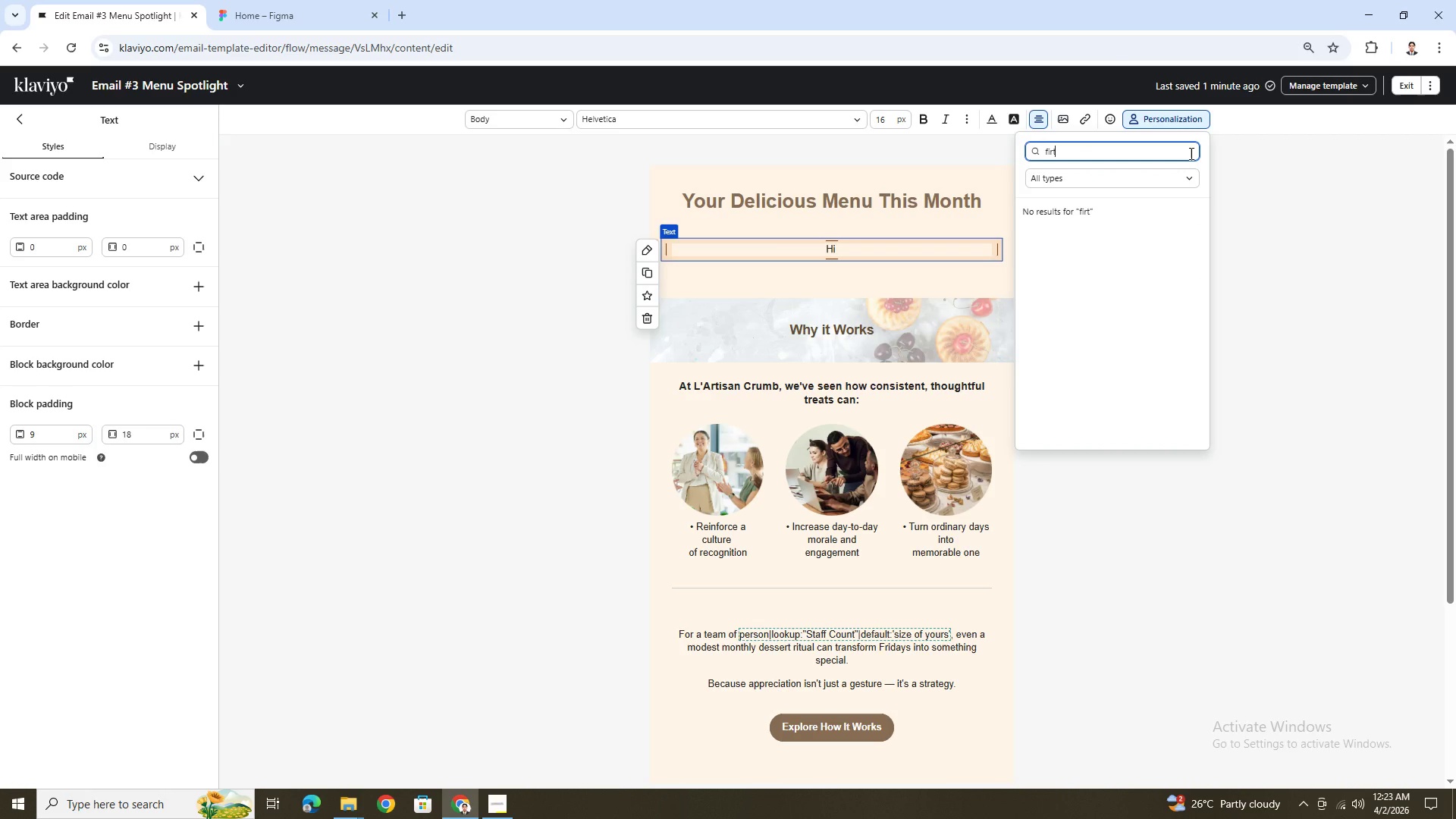 
key(Backspace)
 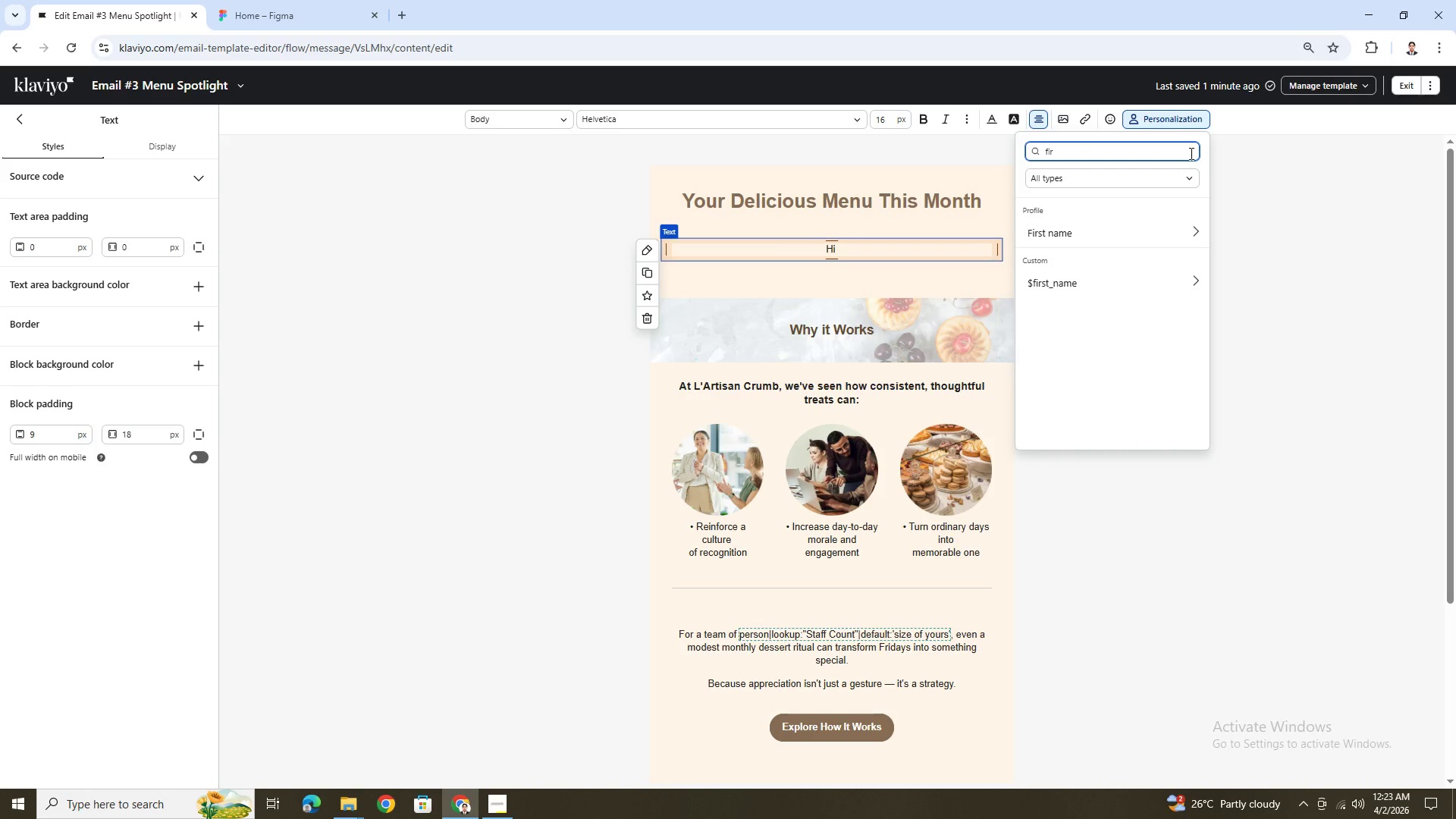 
key(S)
 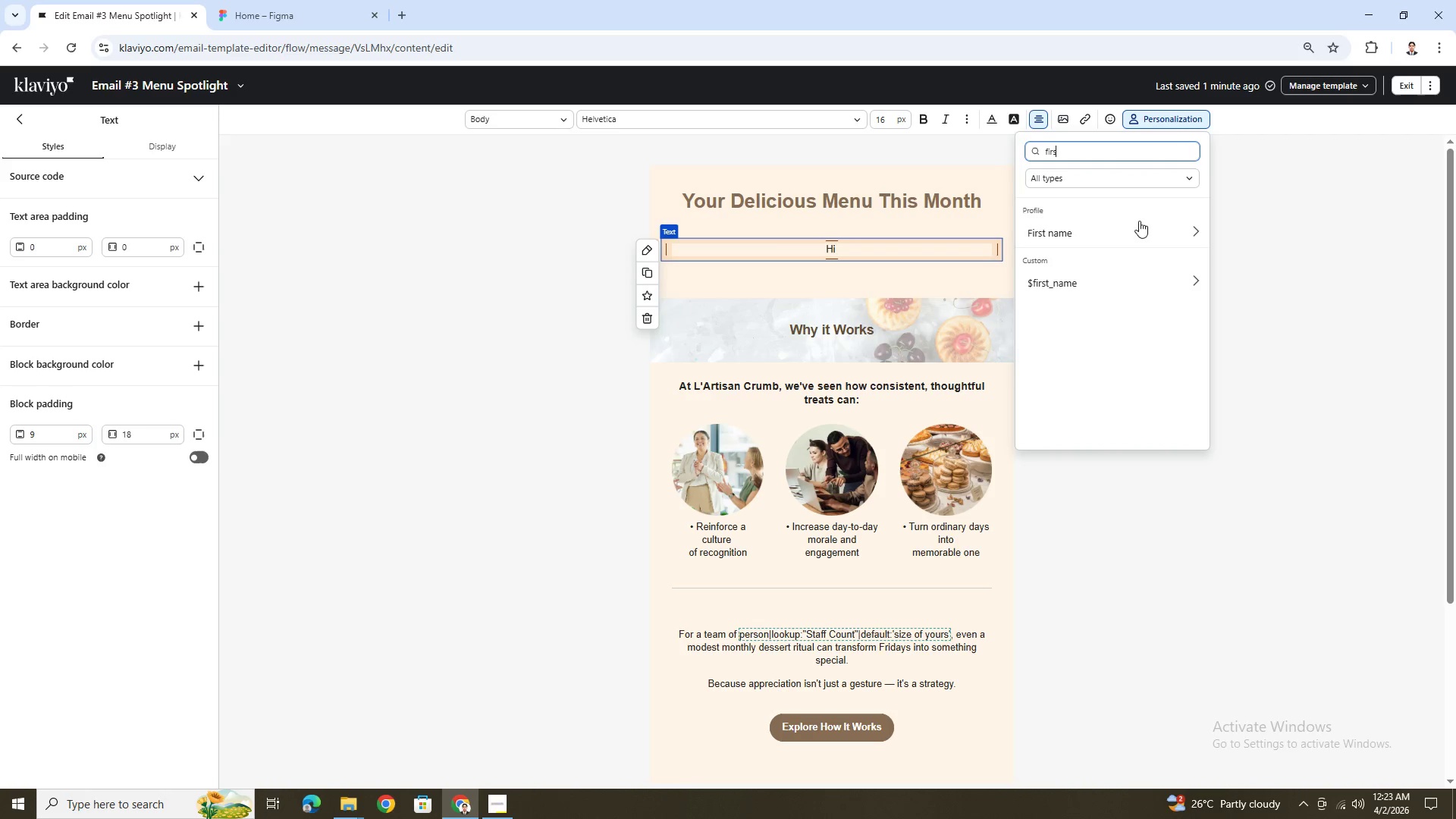 
left_click([1155, 227])
 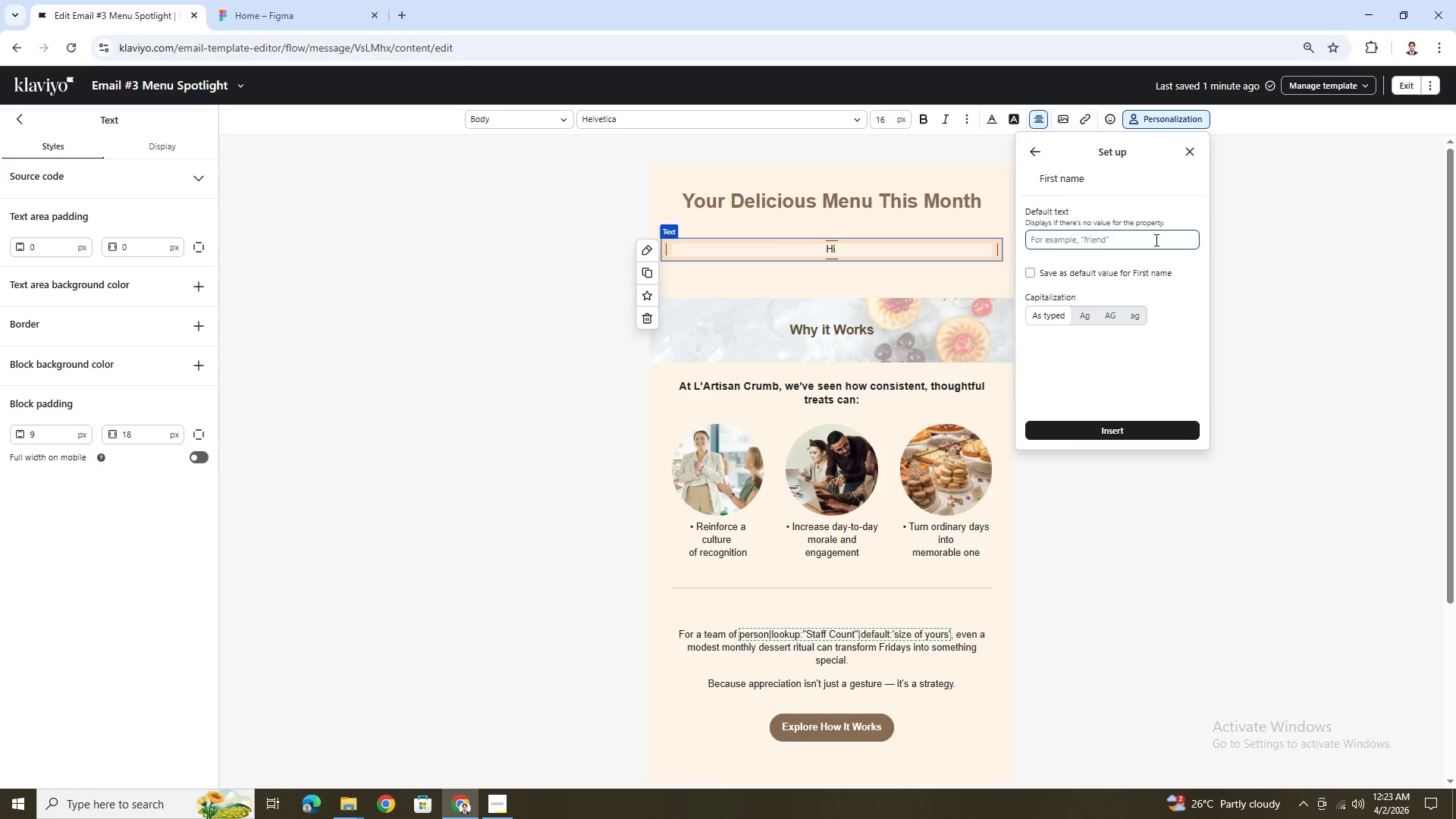 
left_click([1155, 240])
 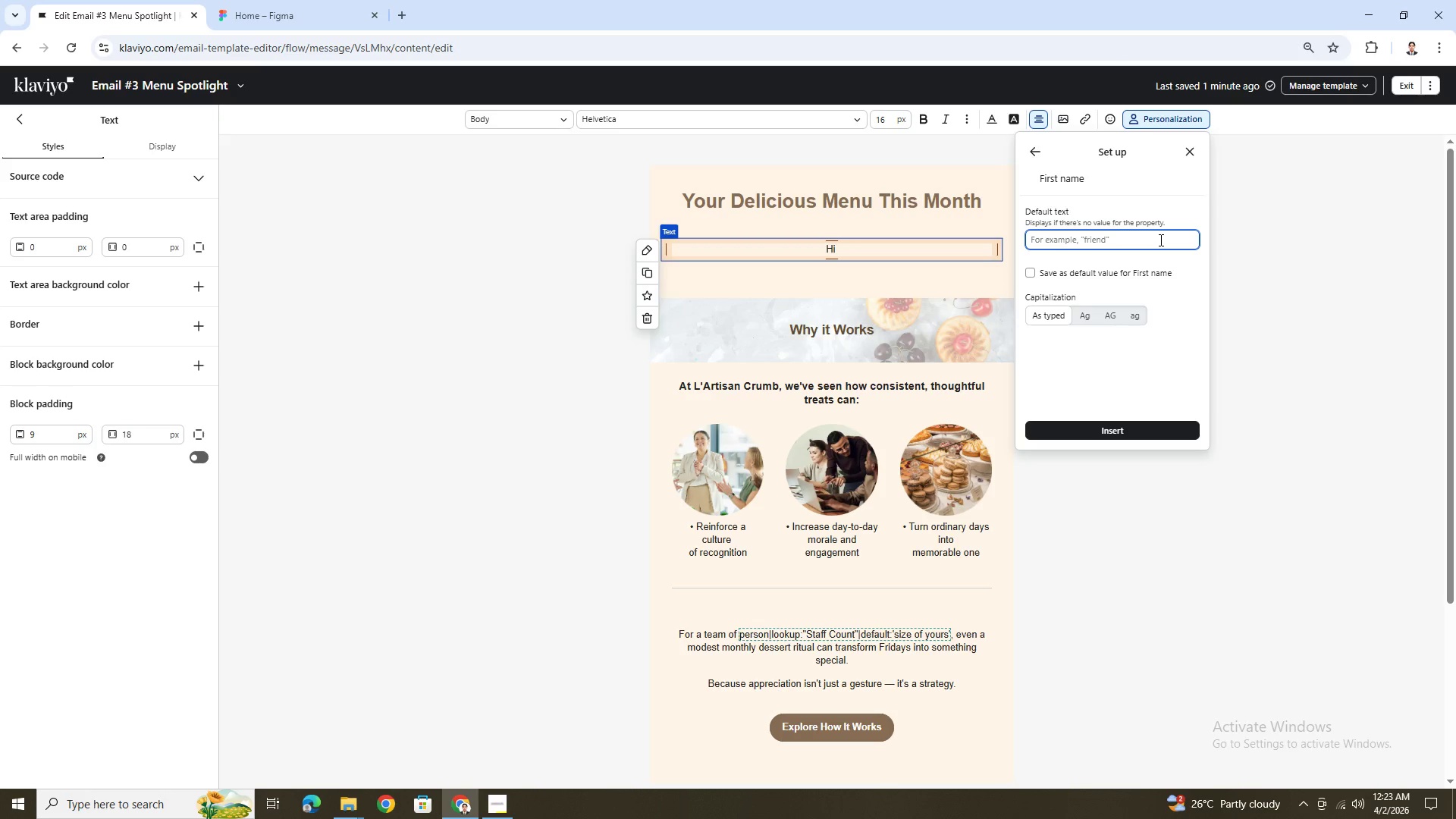 
type(there)
 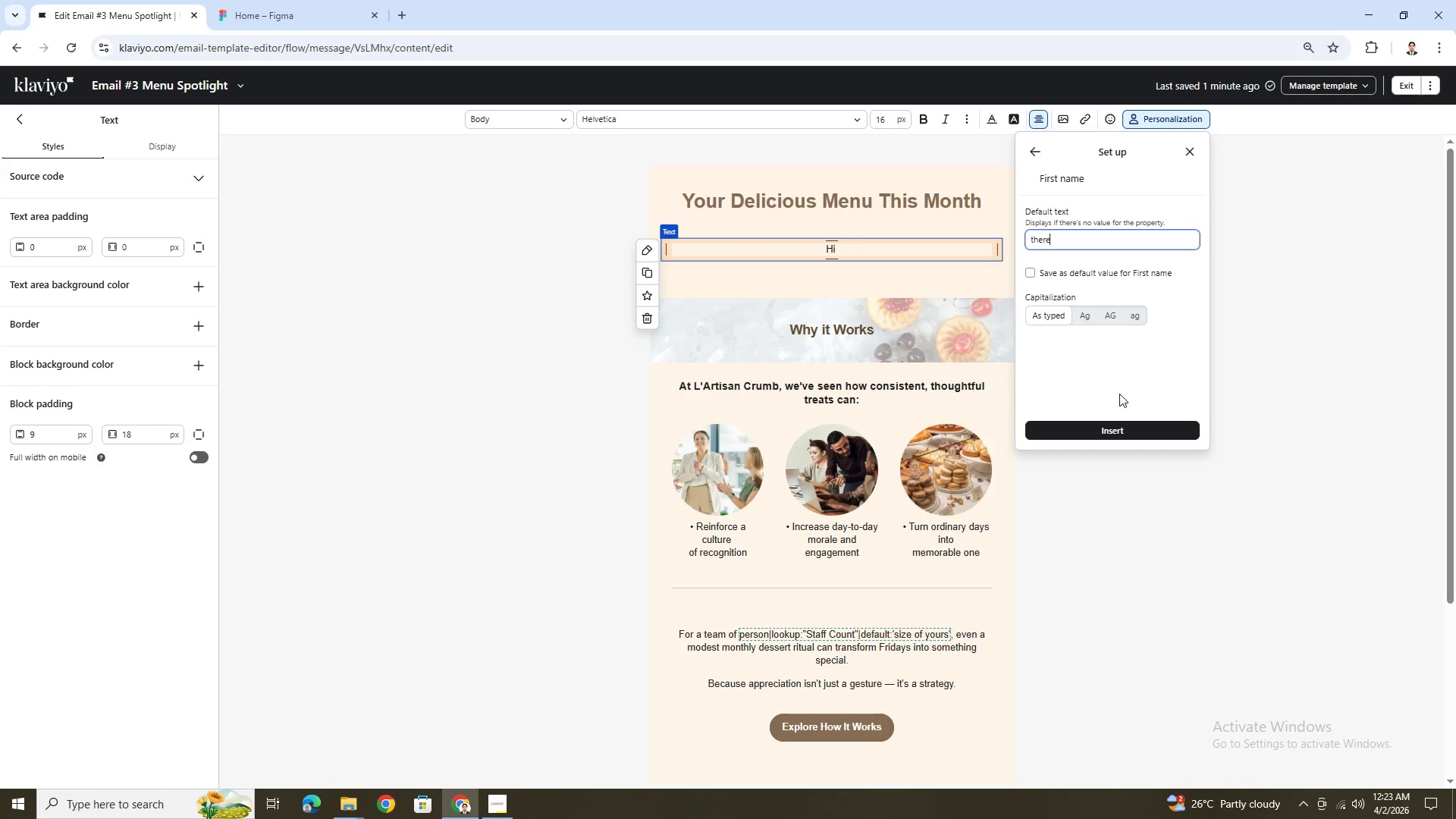 
left_click([1134, 425])
 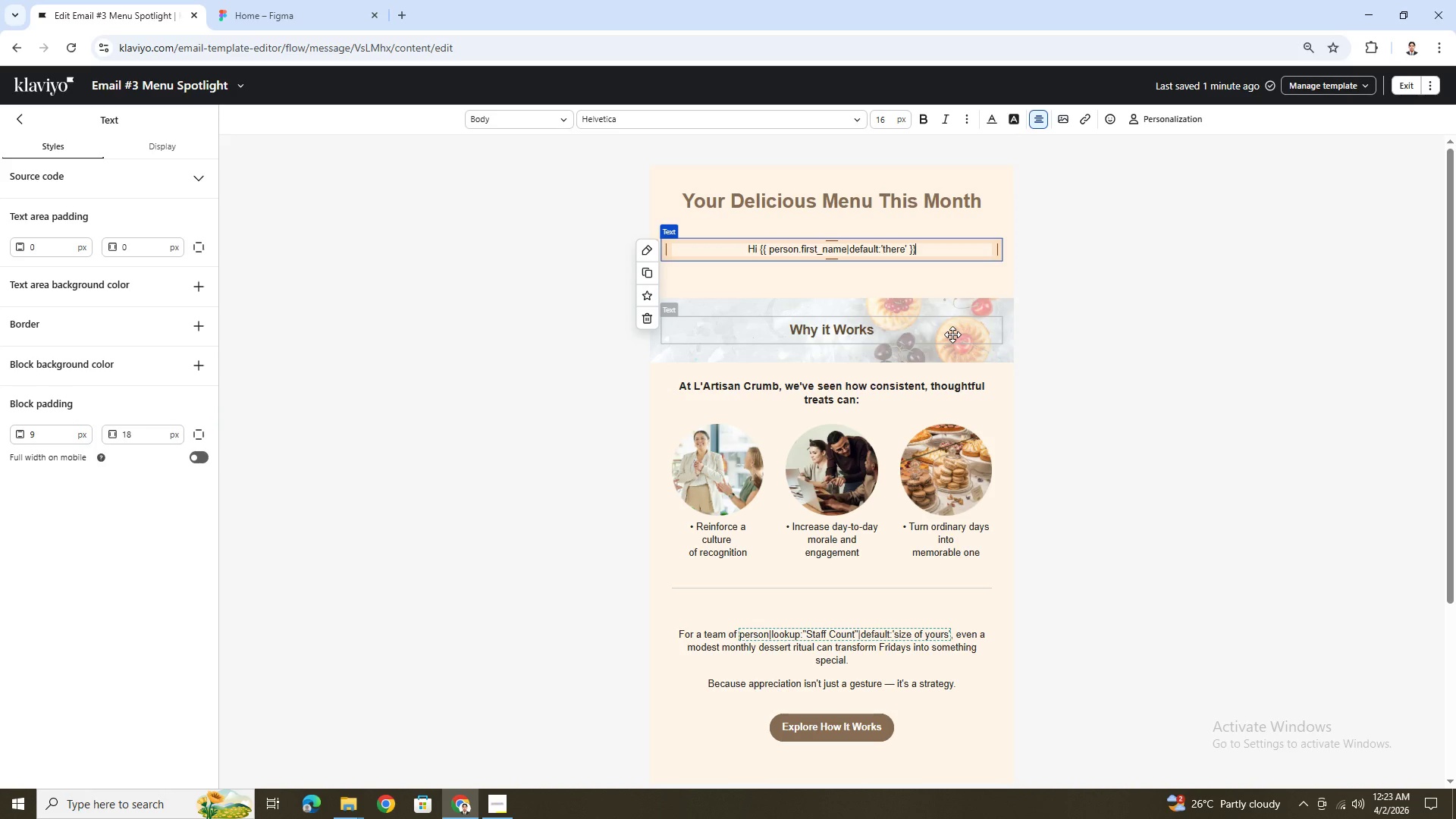 
key(Comma)
 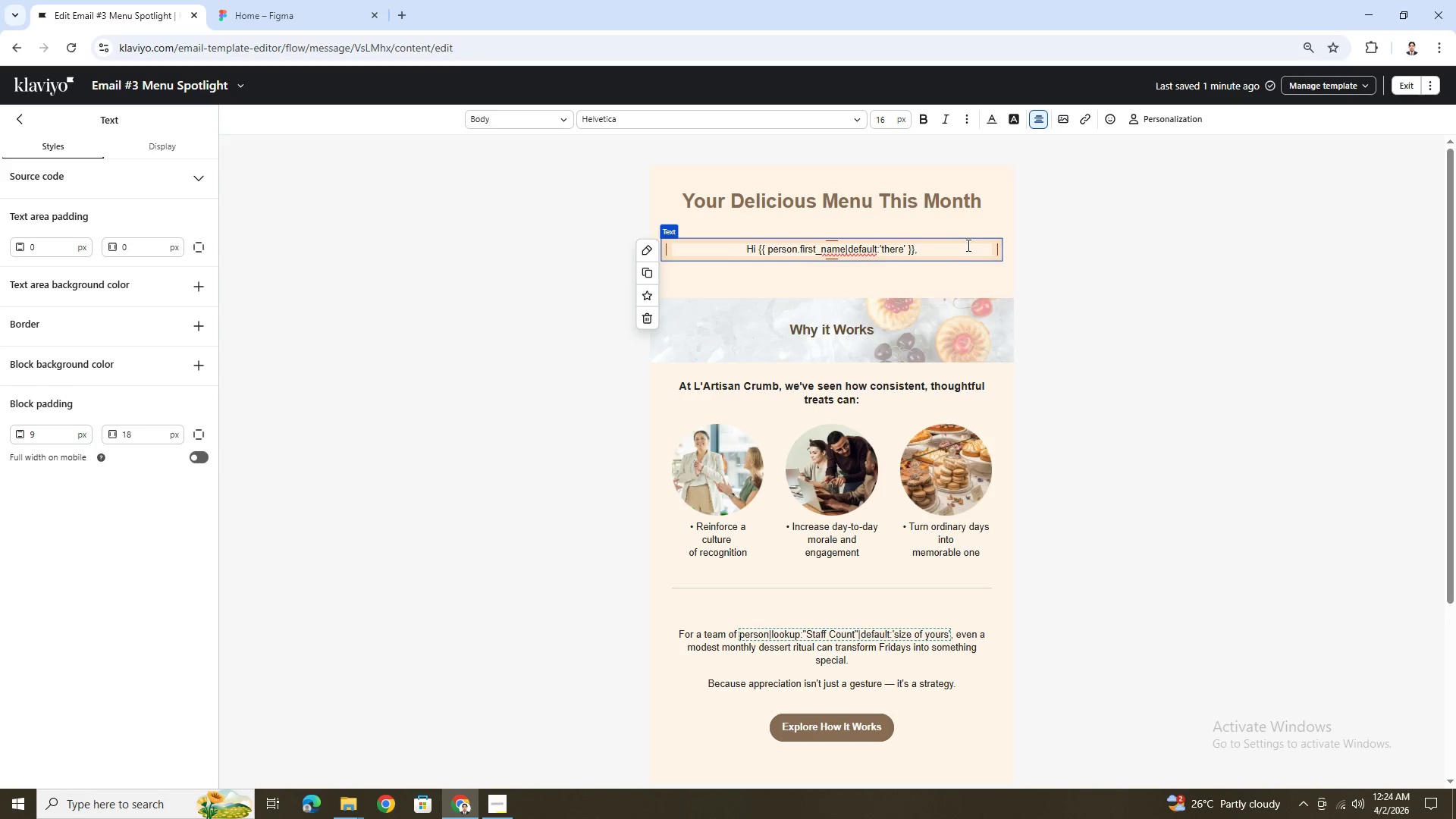 
wait(6.69)
 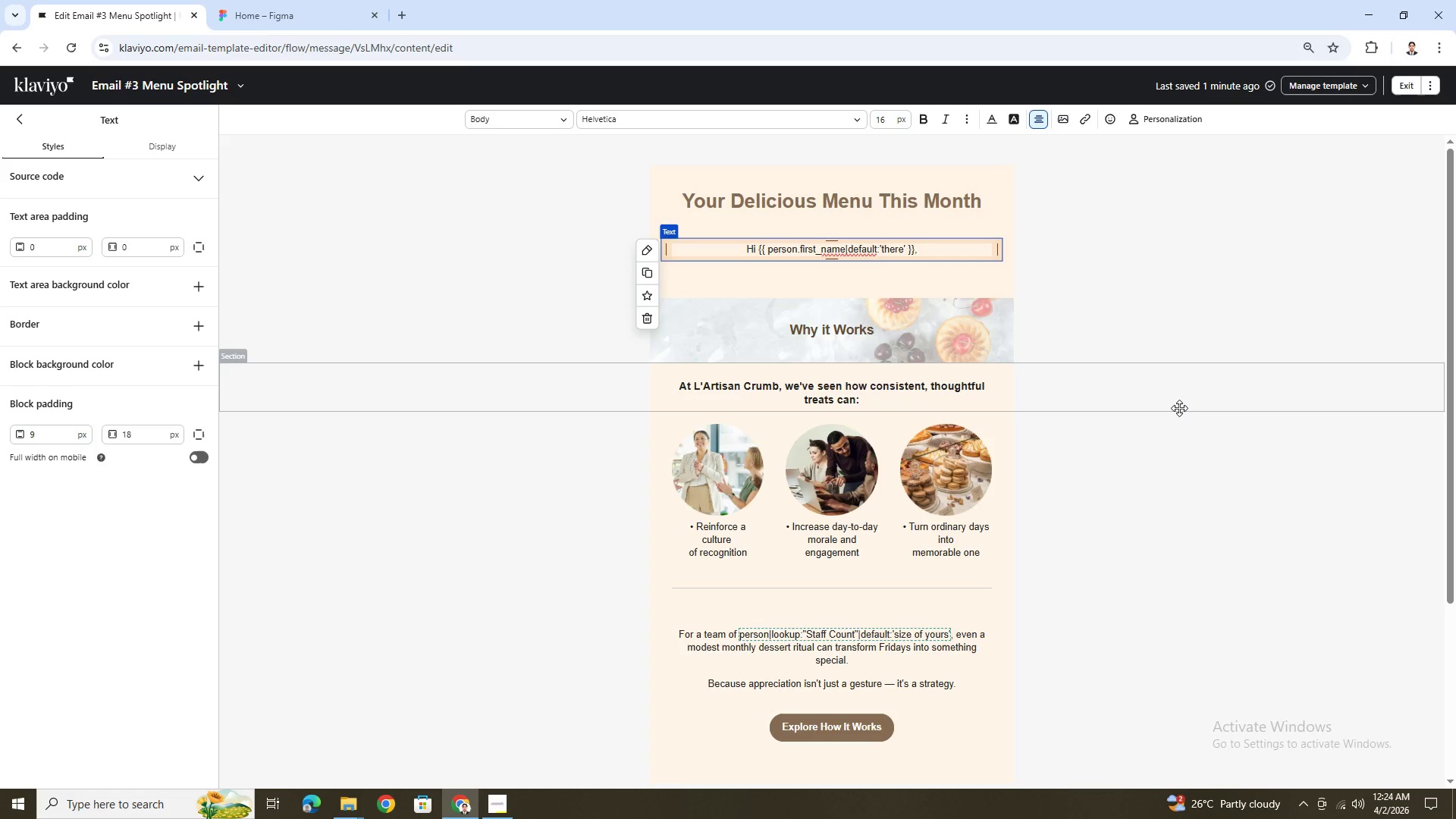 
left_click([977, 262])
 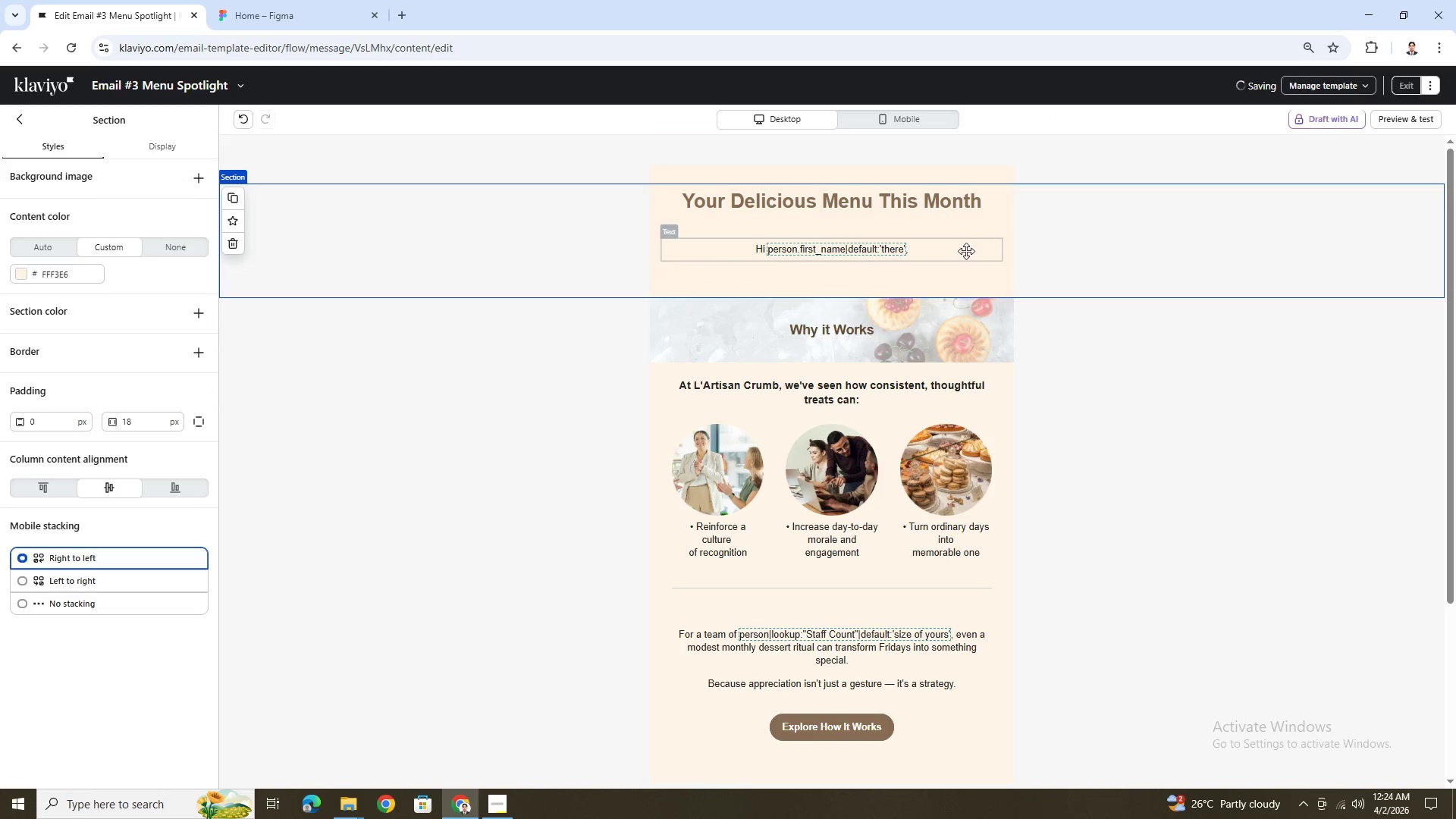 
left_click([966, 251])
 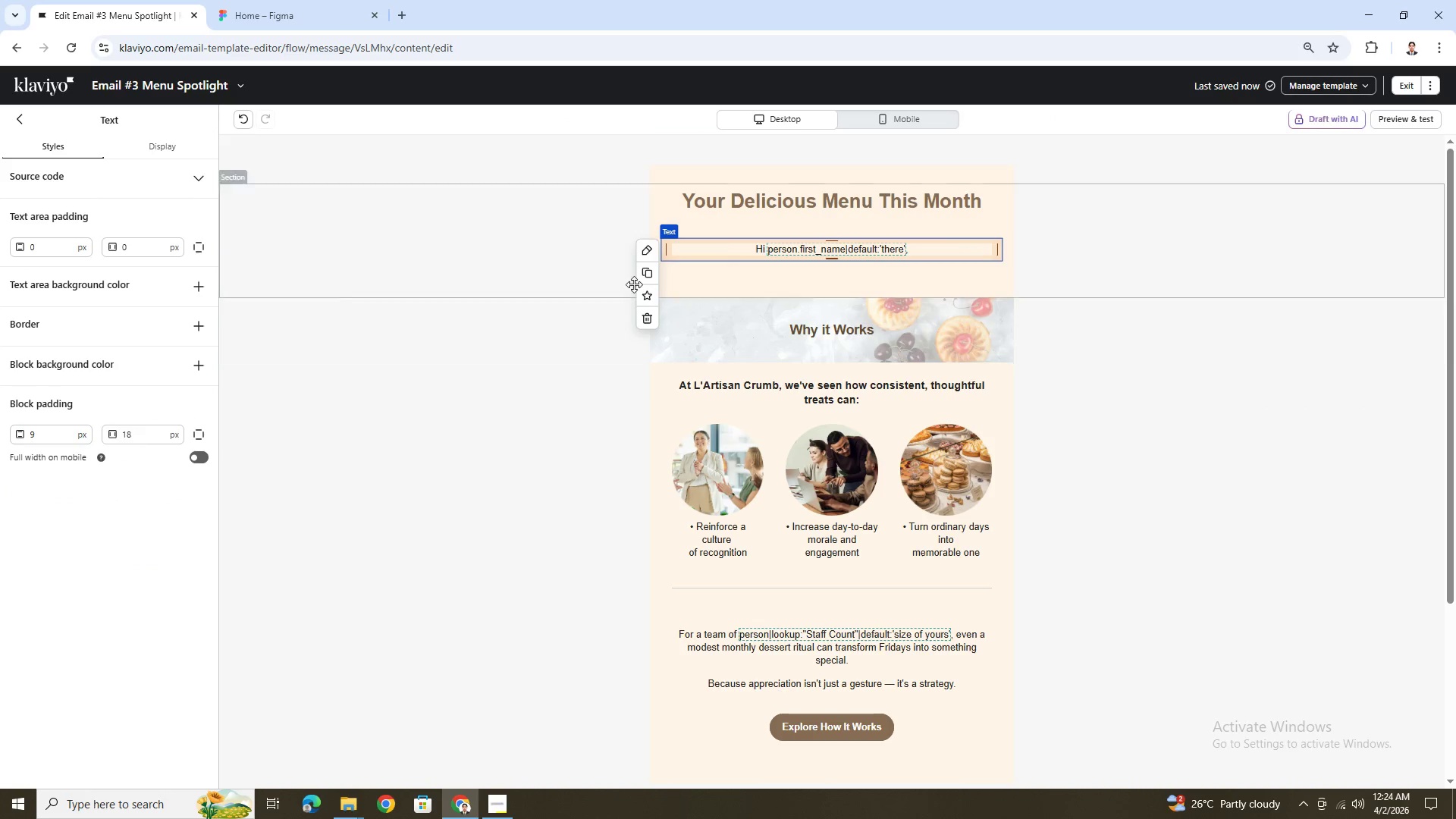 
left_click([640, 277])
 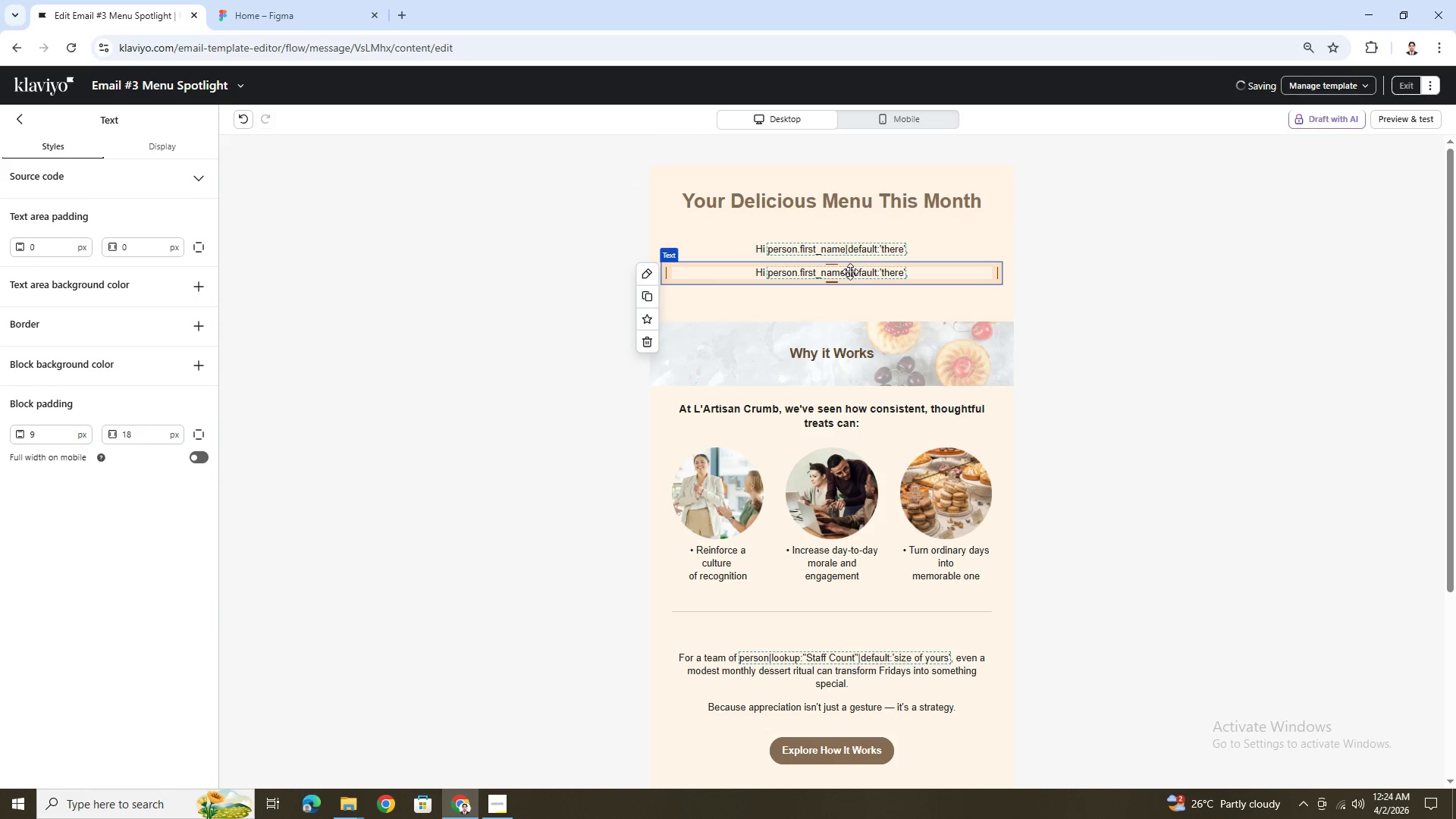 
double_click([852, 272])
 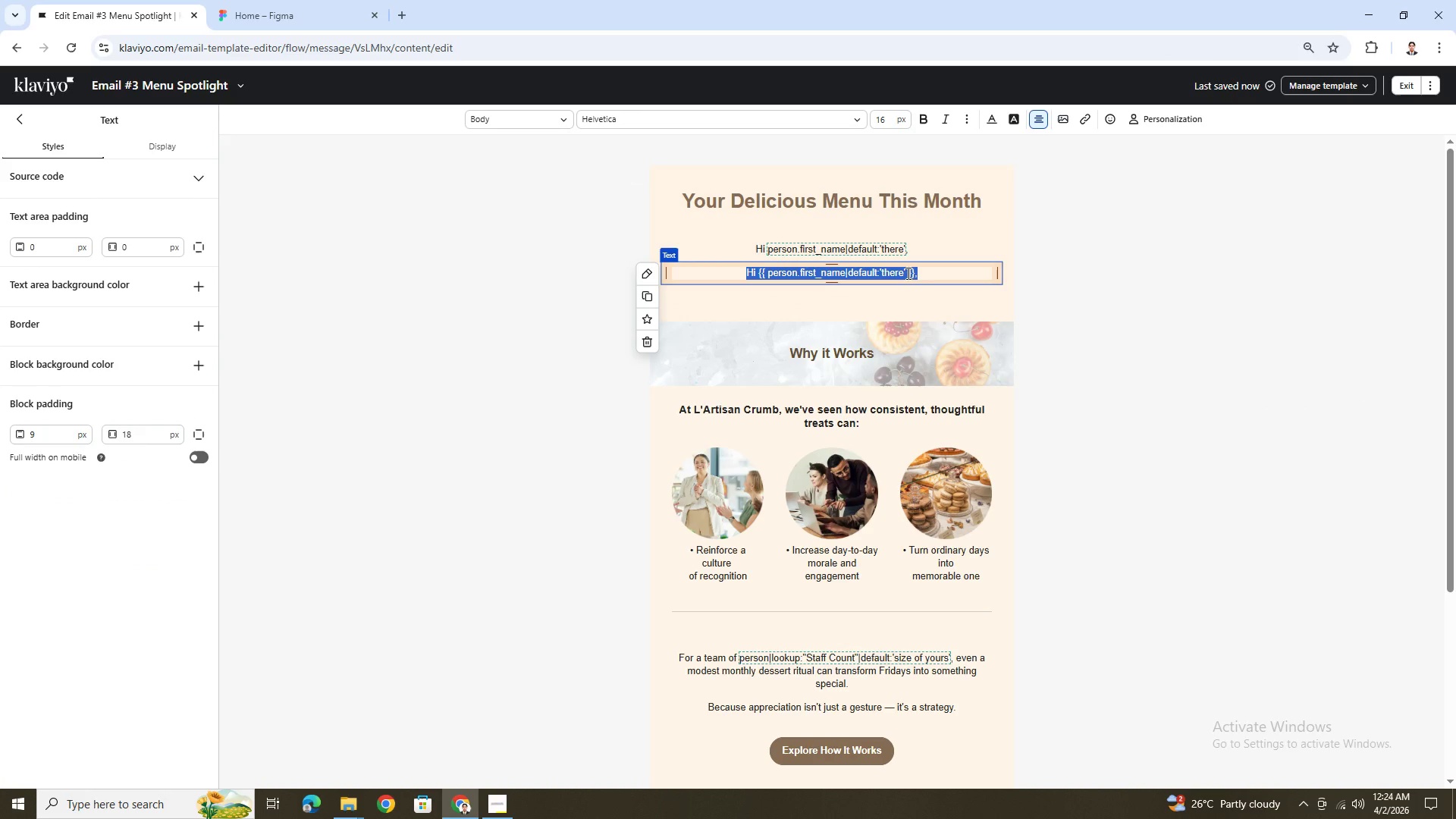 
type(Here's a glimpse of what your team could be enjot)
key(Backspace)
type(ying this month:)
 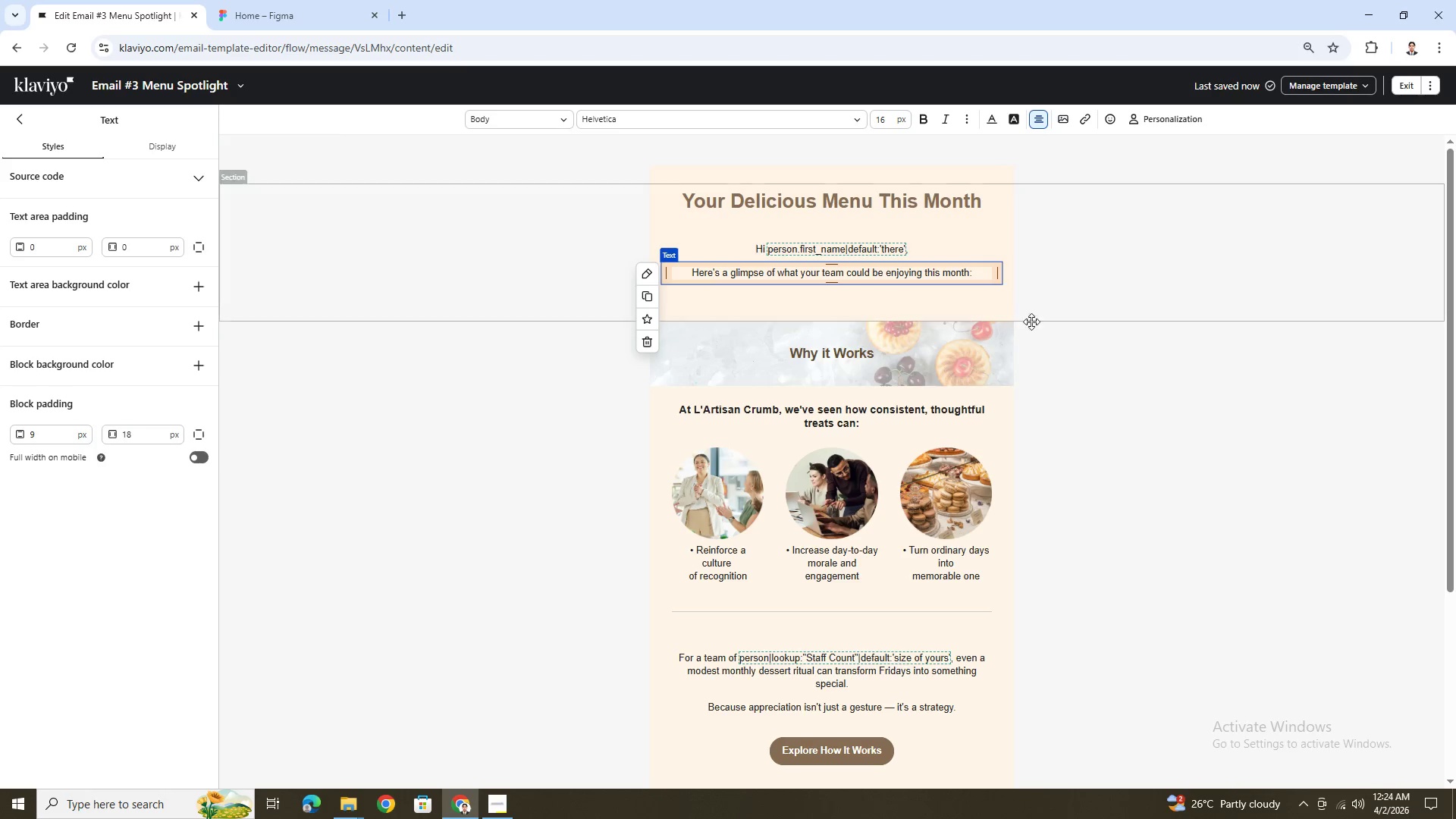 
left_click([1090, 372])
 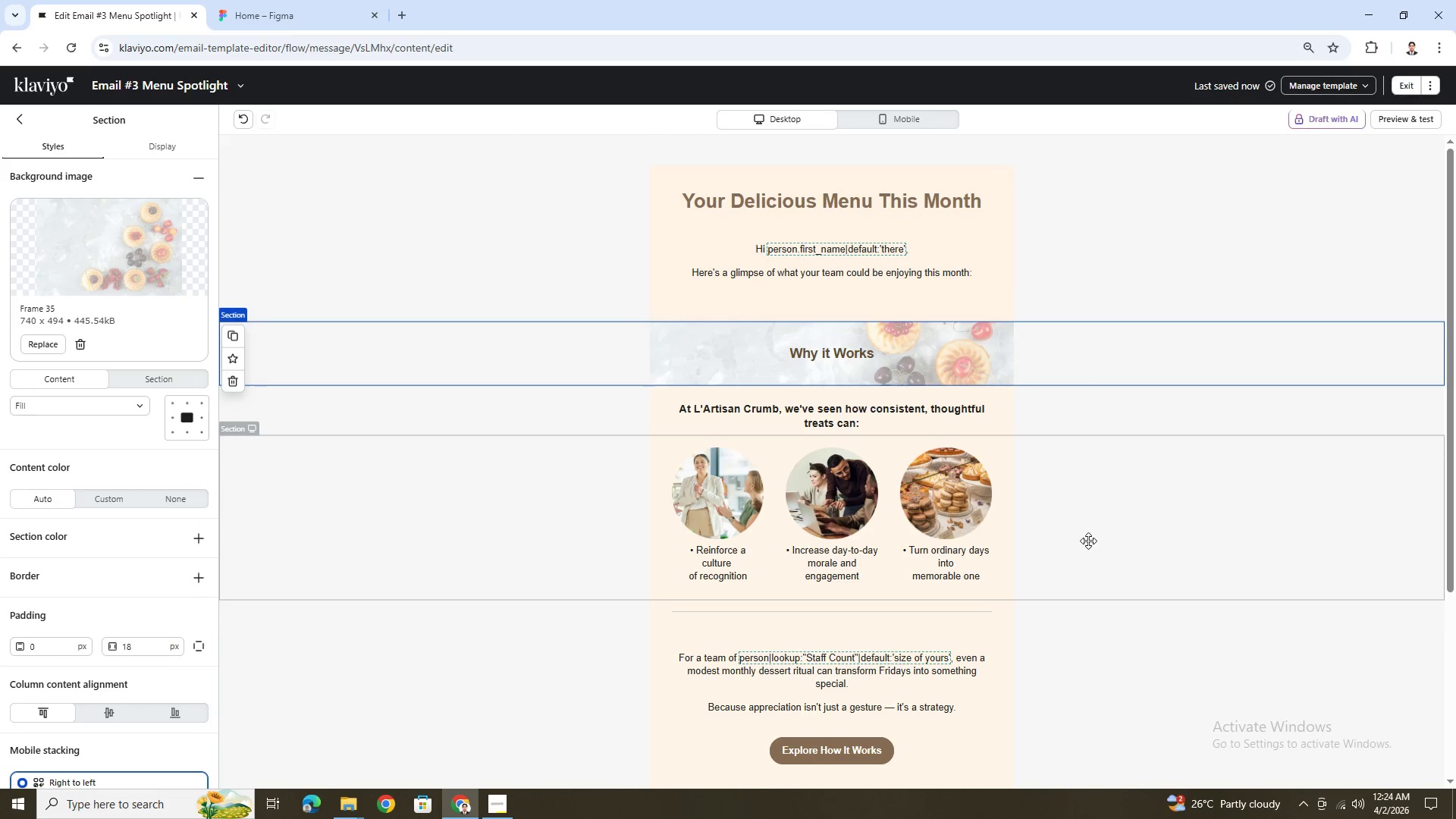 
left_click([1087, 541])
 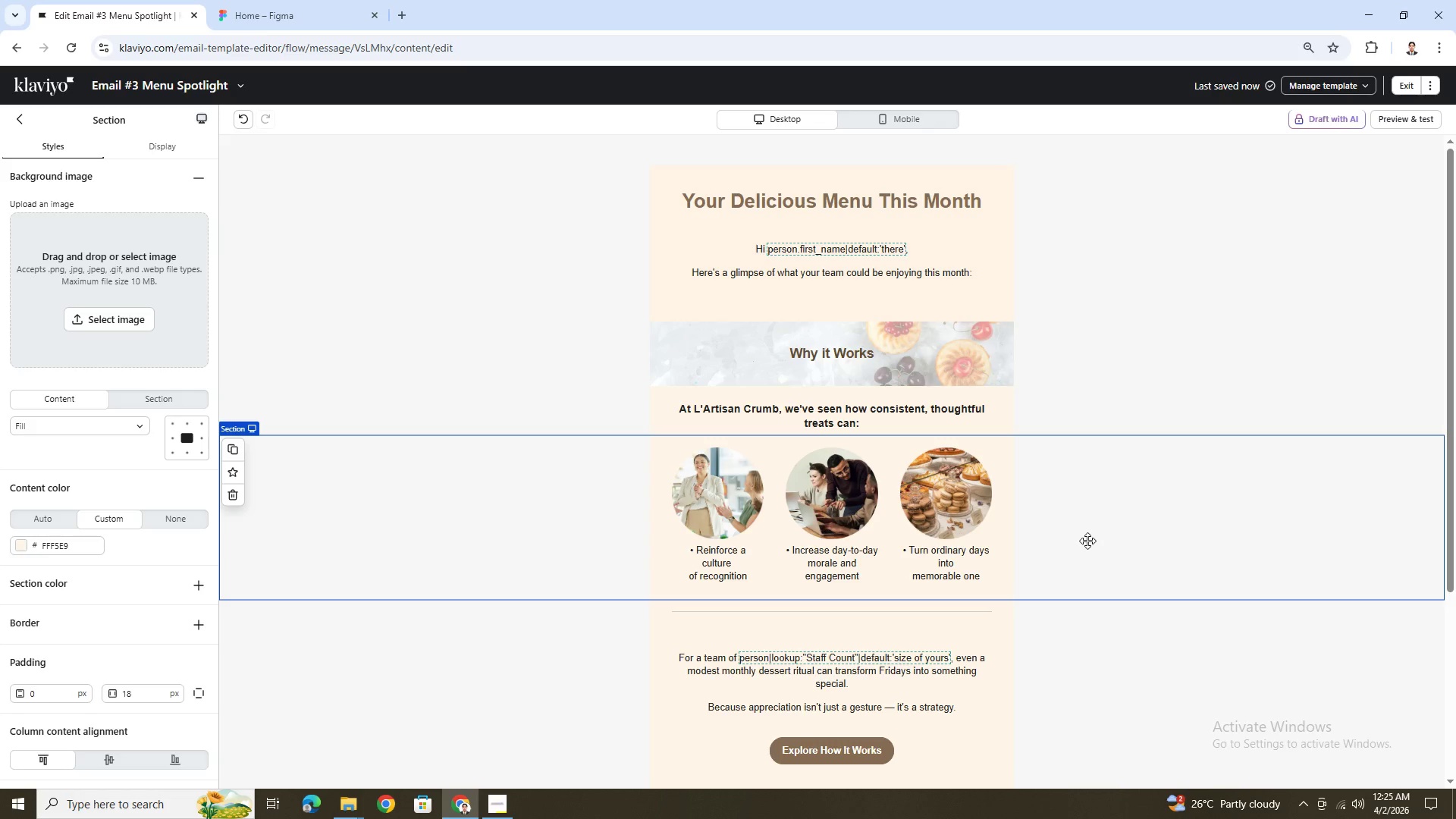 
wait(39.27)
 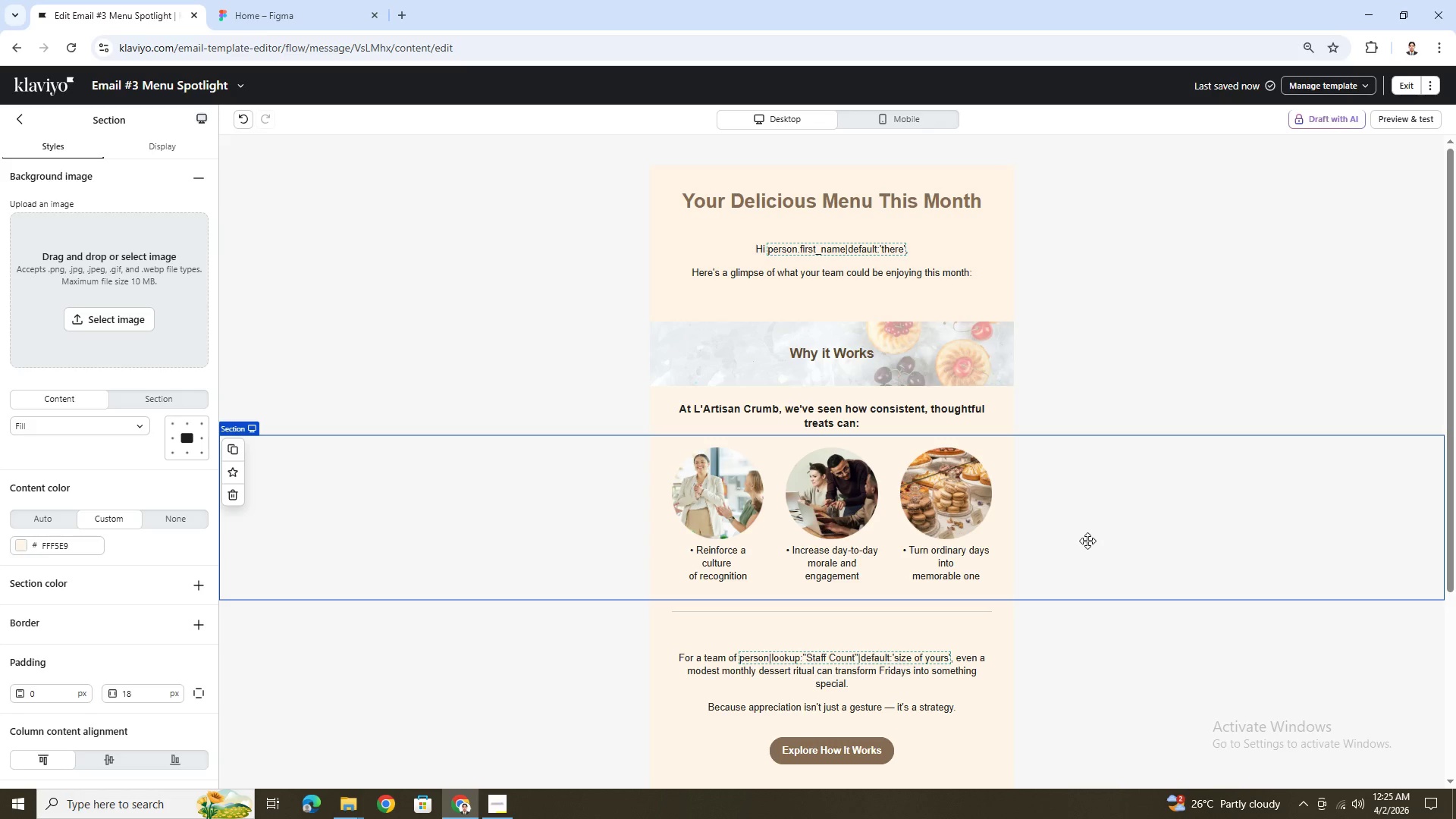 
scroll: coordinate [1115, 488], scroll_direction: up, amount: 5.0
 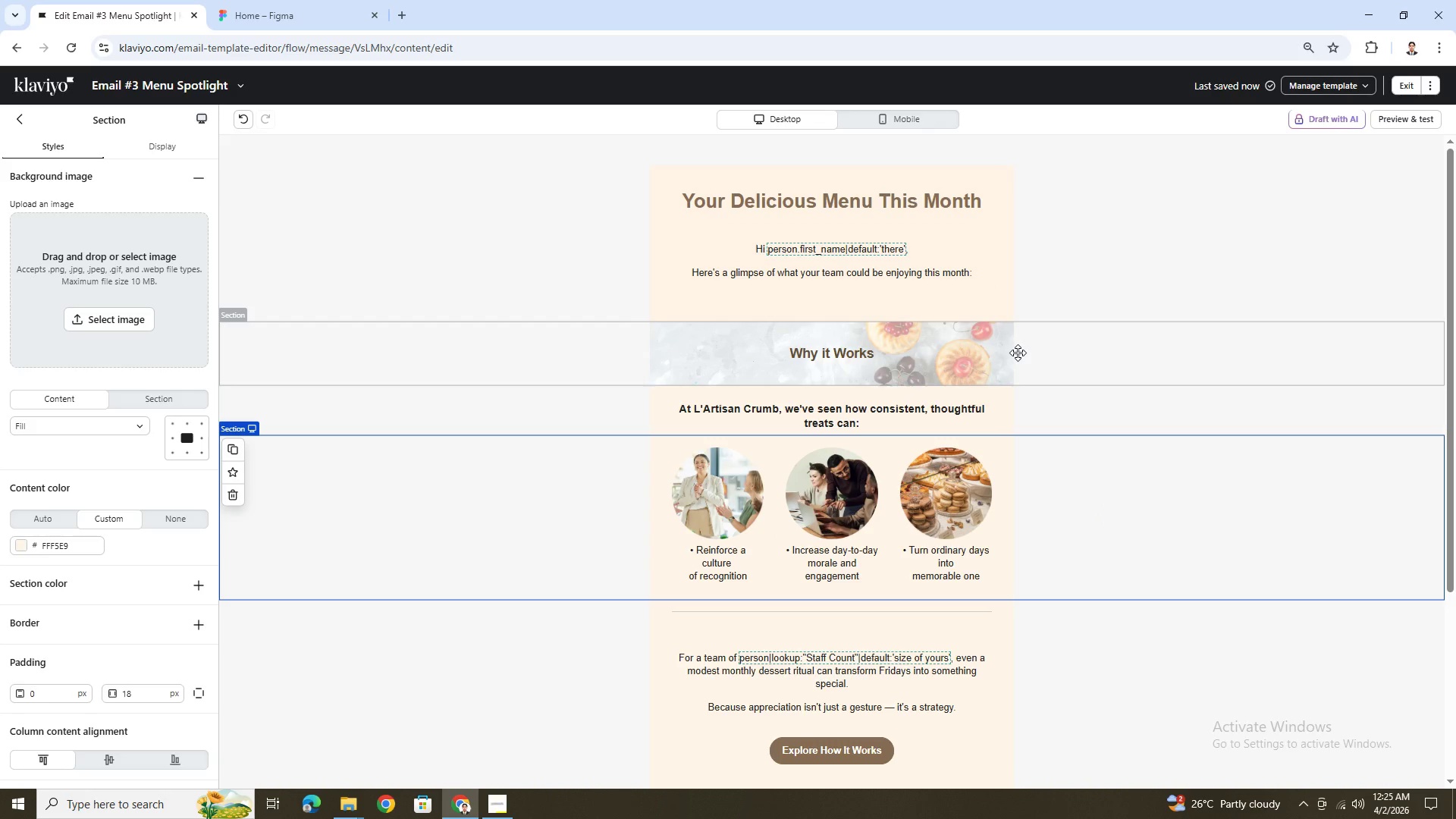 
wait(14.3)
 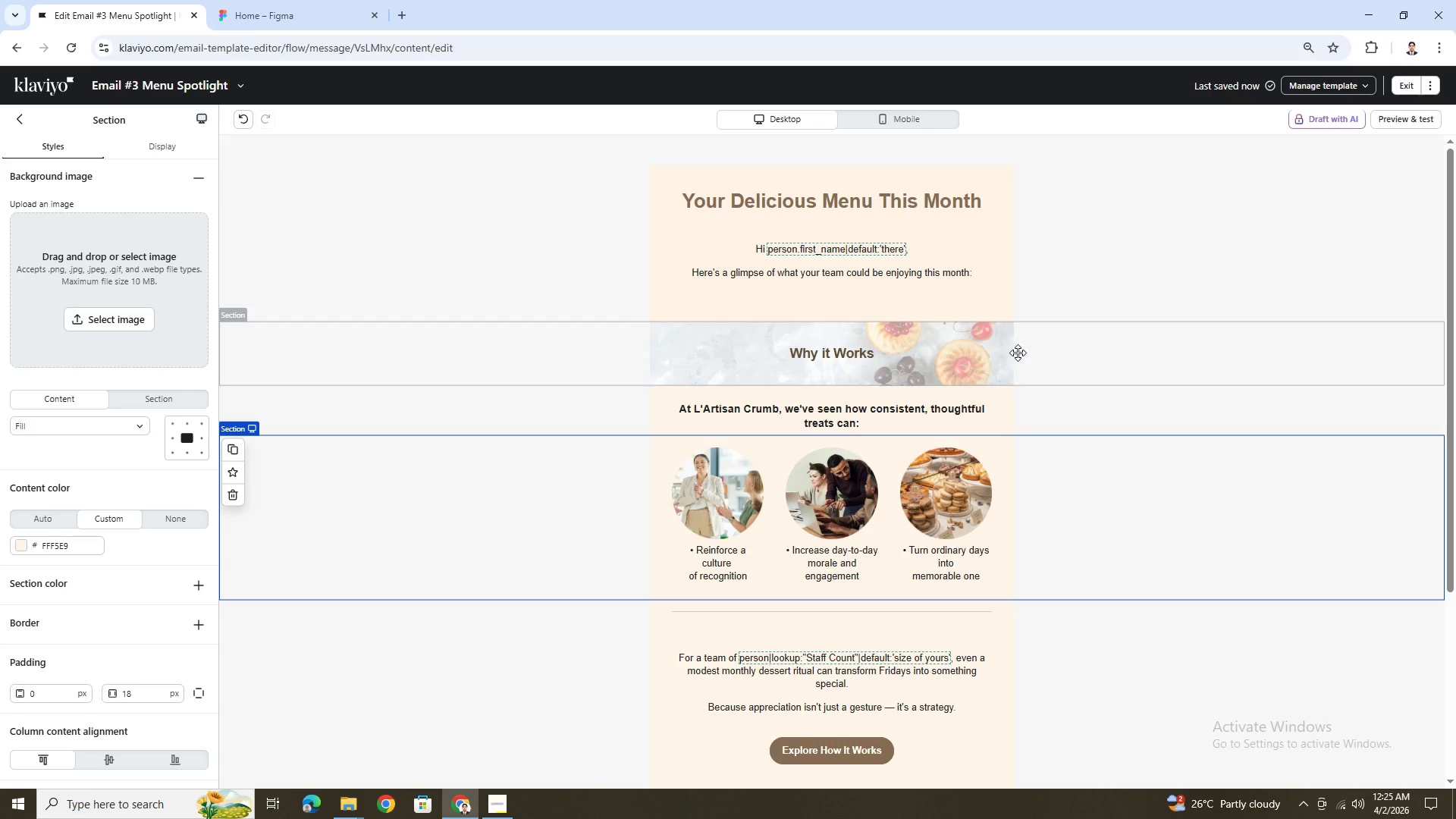 
scroll: coordinate [1100, 383], scroll_direction: down, amount: 2.0
 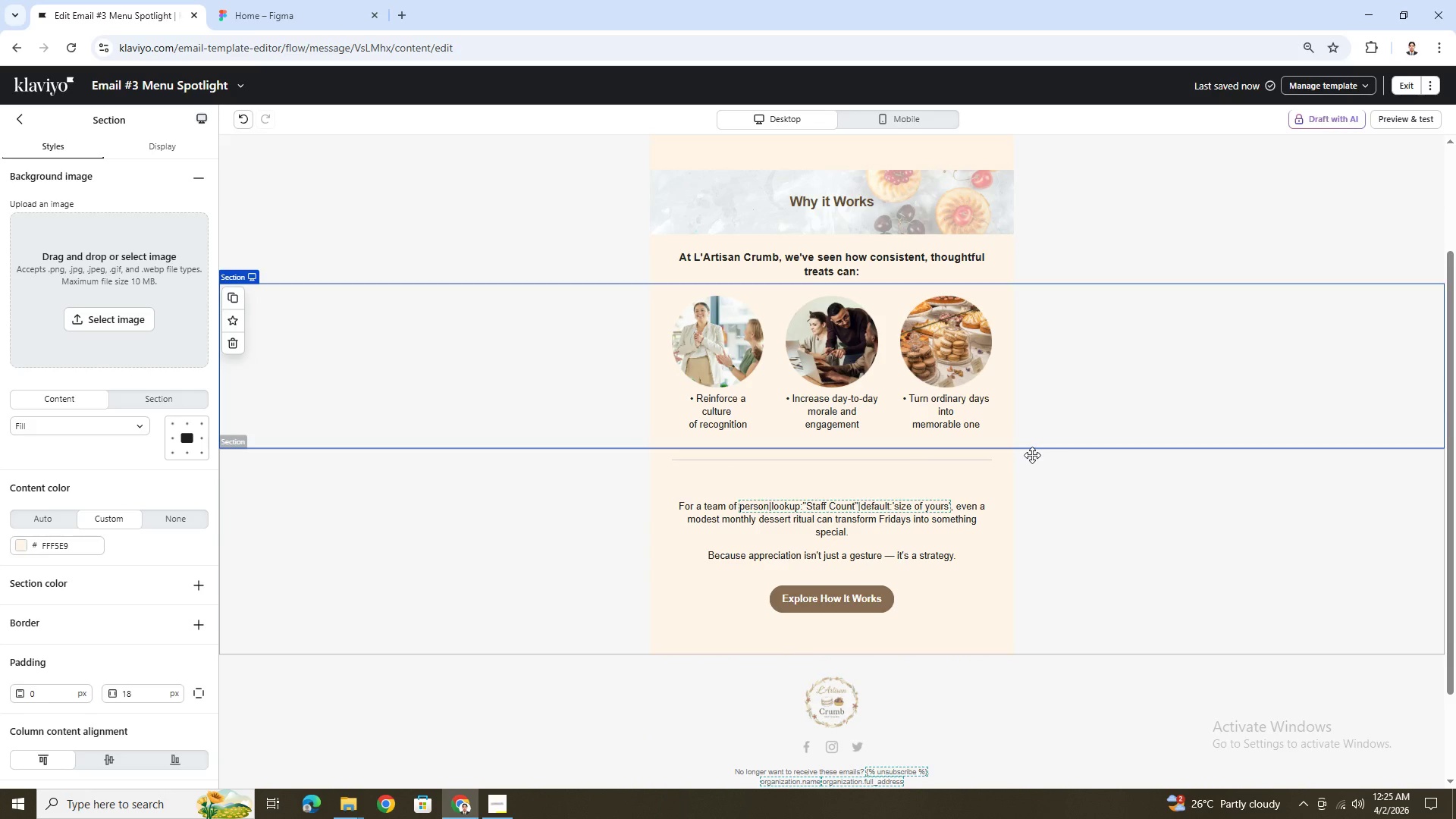 
scroll: coordinate [1032, 455], scroll_direction: up, amount: 1.0
 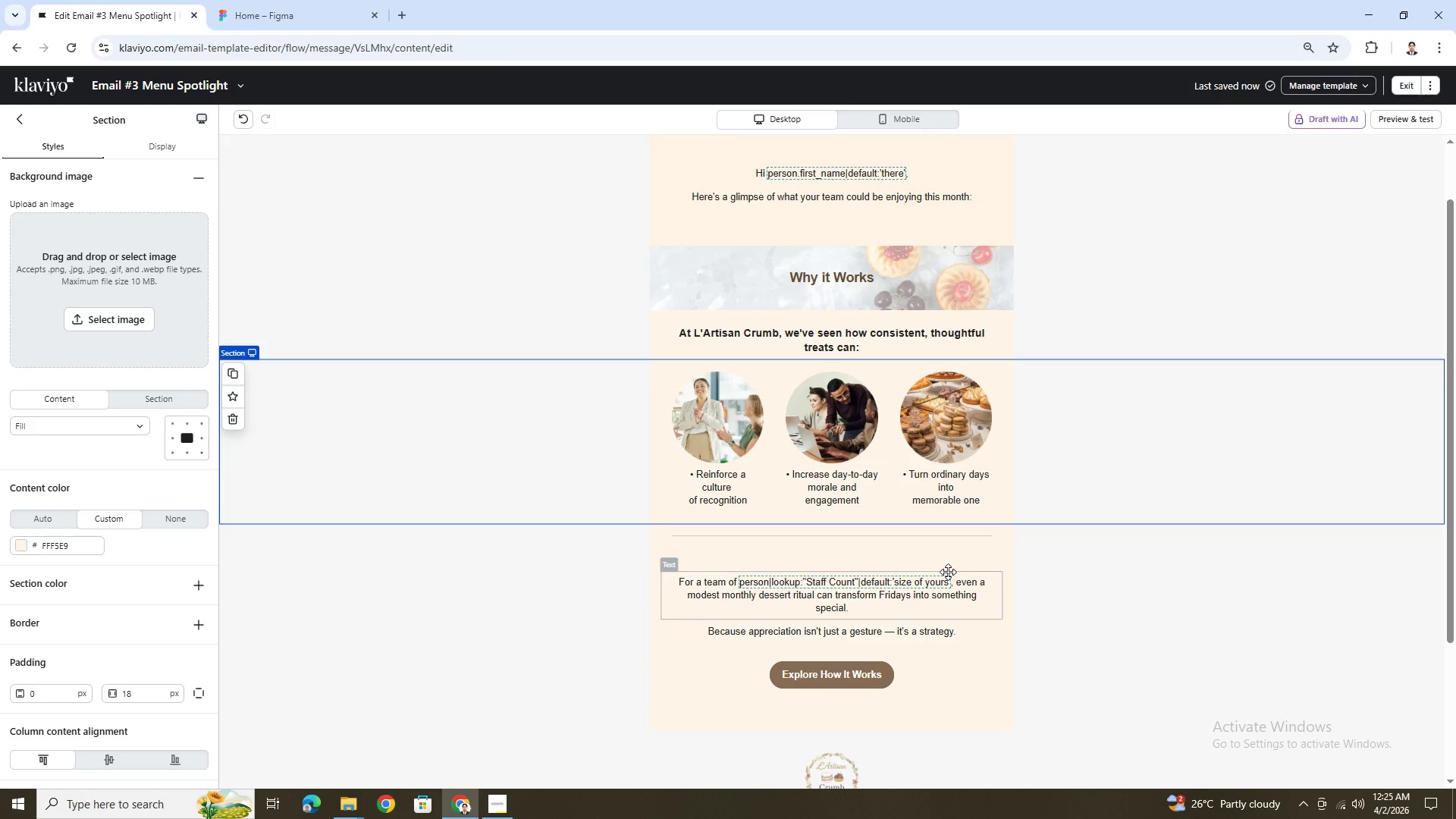 
left_click([947, 572])
 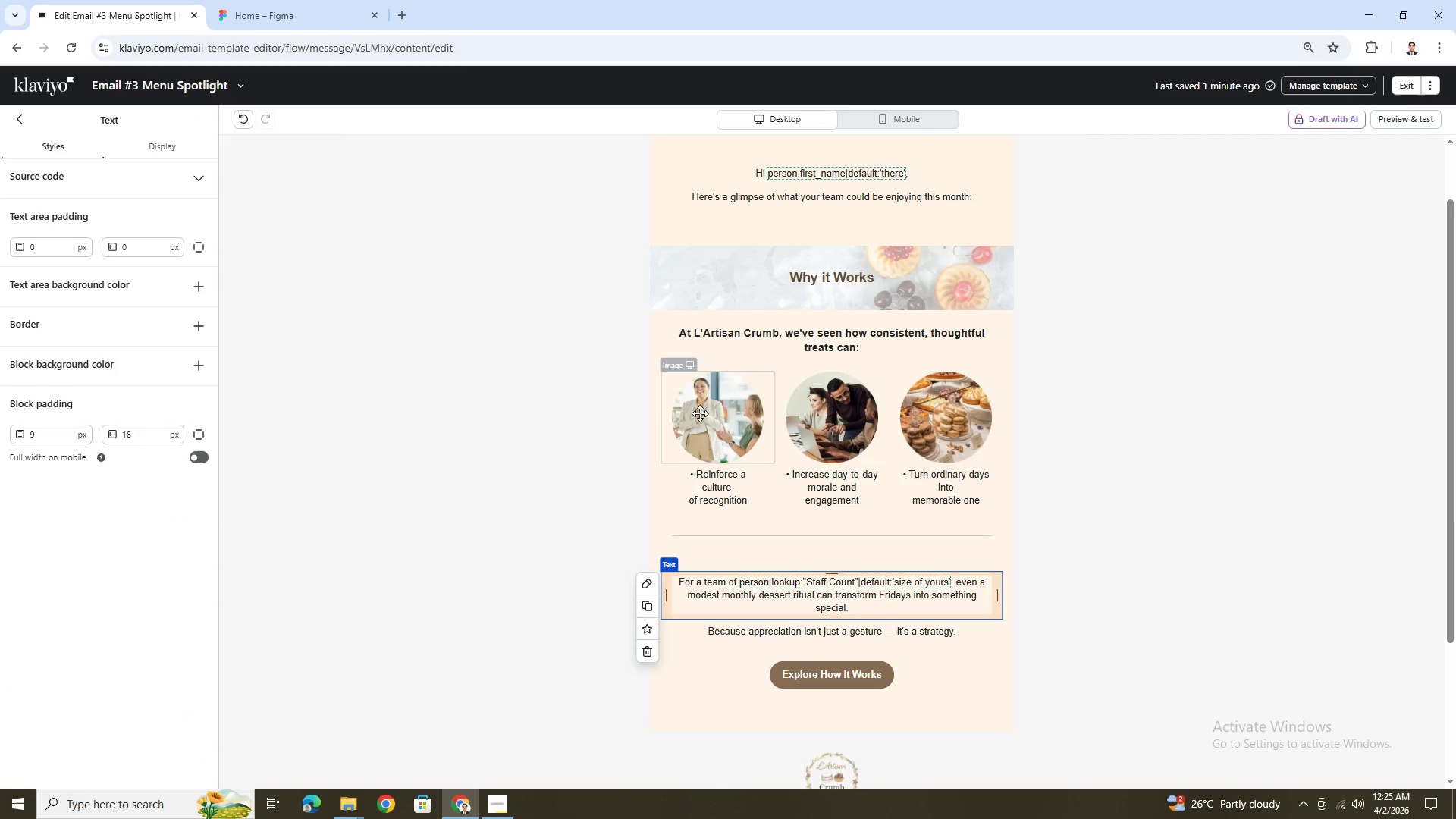 
left_click([505, 405])
 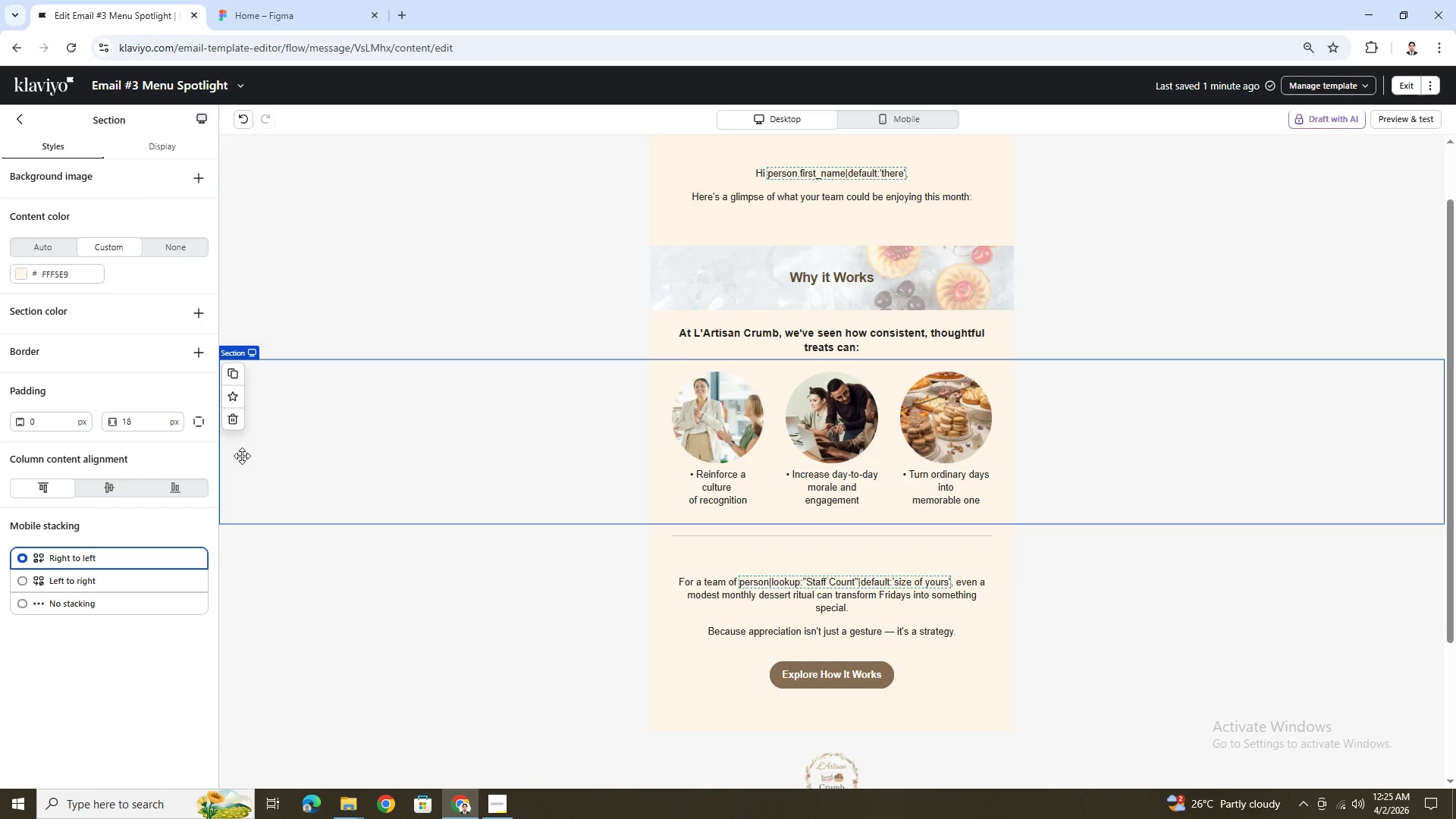 
left_click([234, 418])
 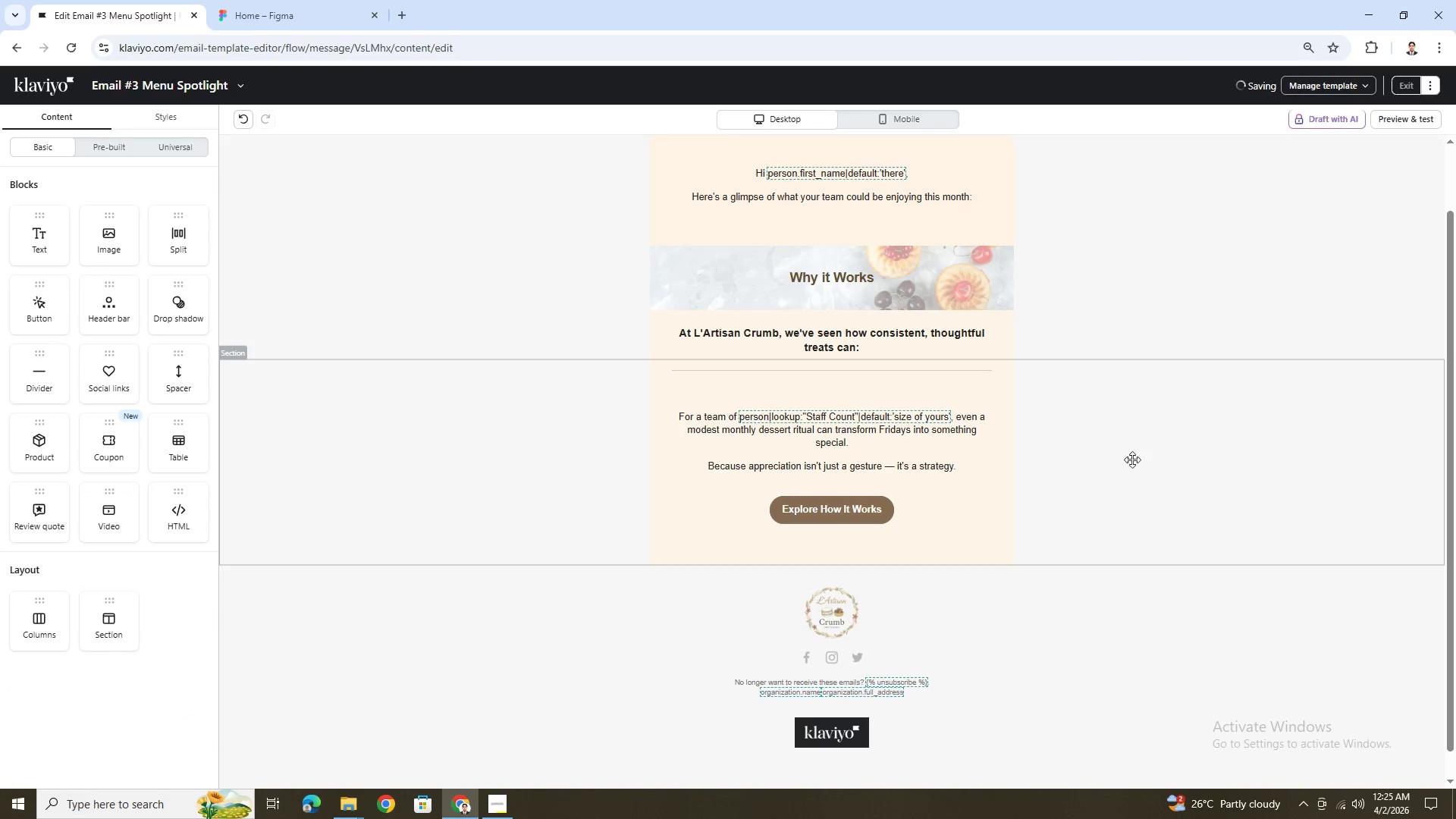 
scroll: coordinate [1087, 448], scroll_direction: up, amount: 2.0
 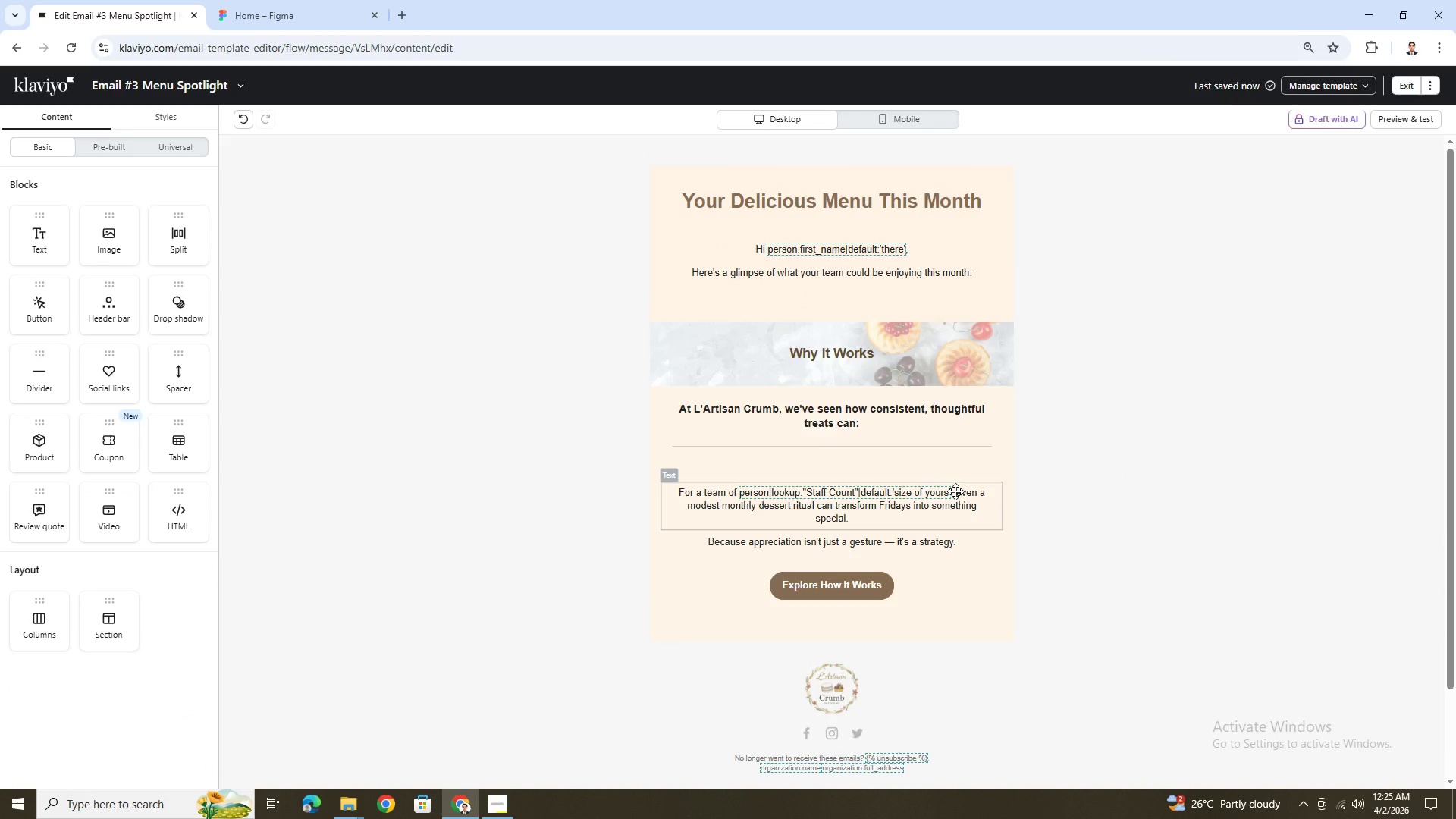 
double_click([945, 494])
 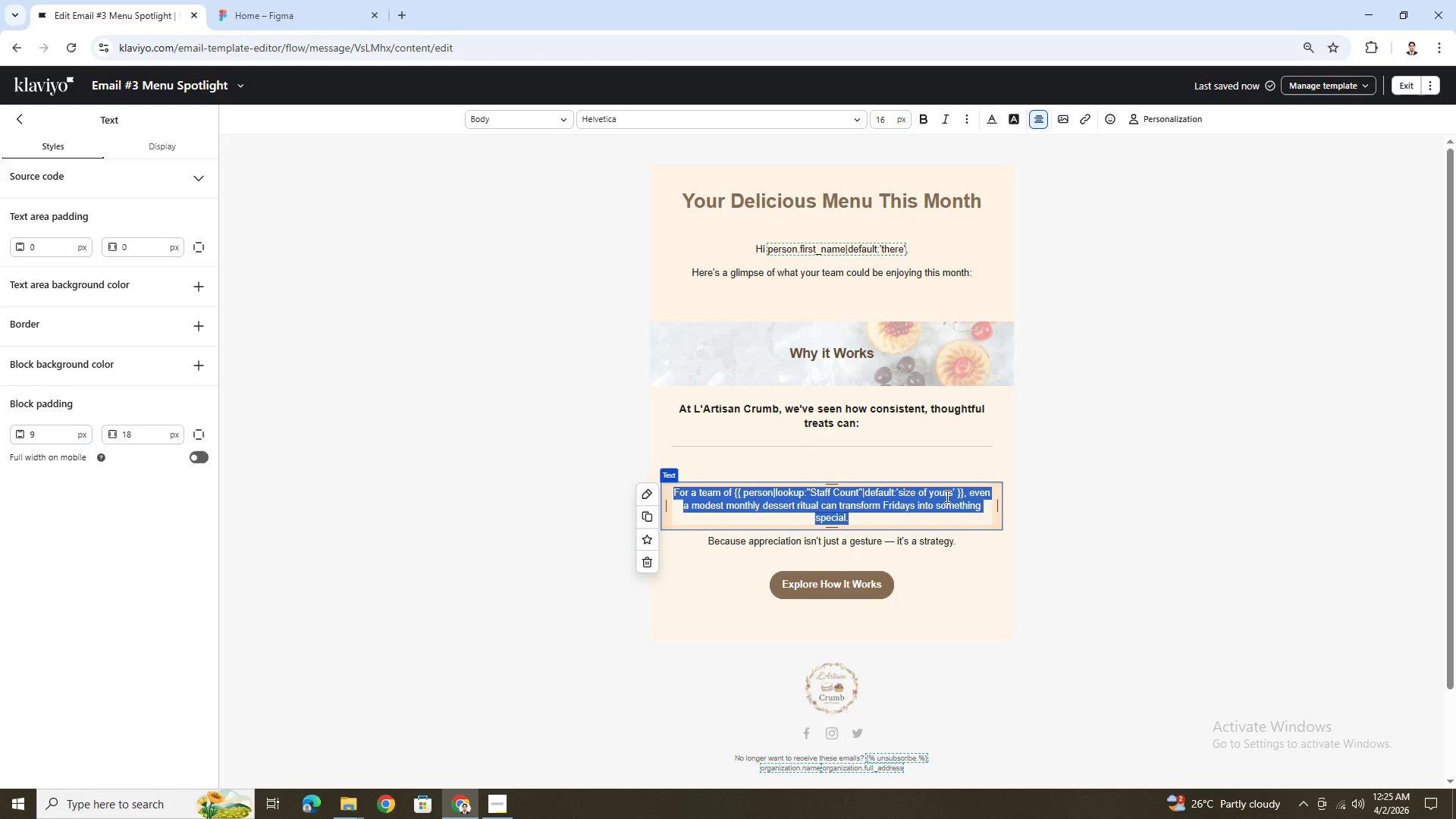 
wait(5.73)
 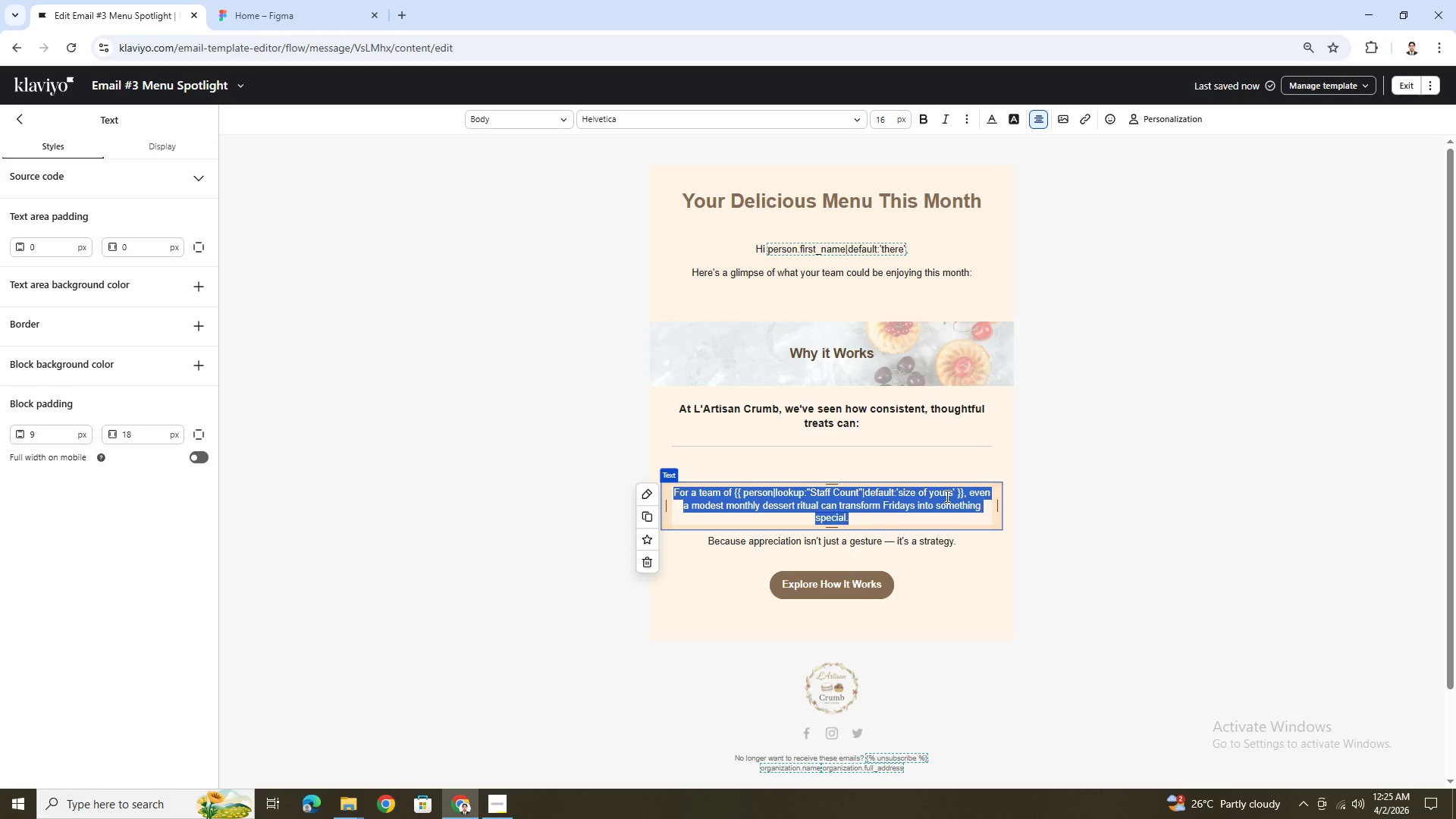 
type(Every selection is thoughtfully curated)
 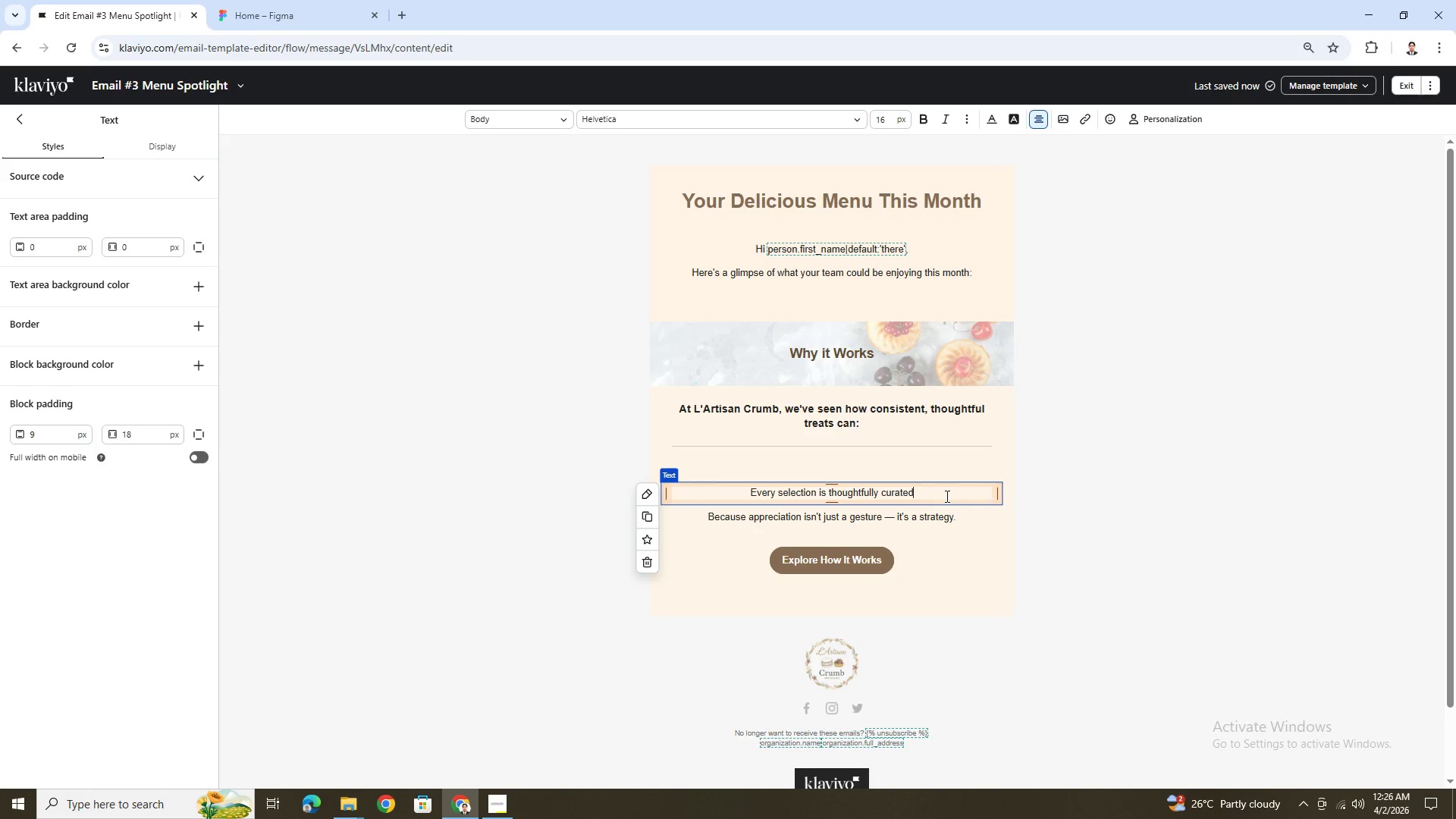 
type( to accomodate dietary preferences)
 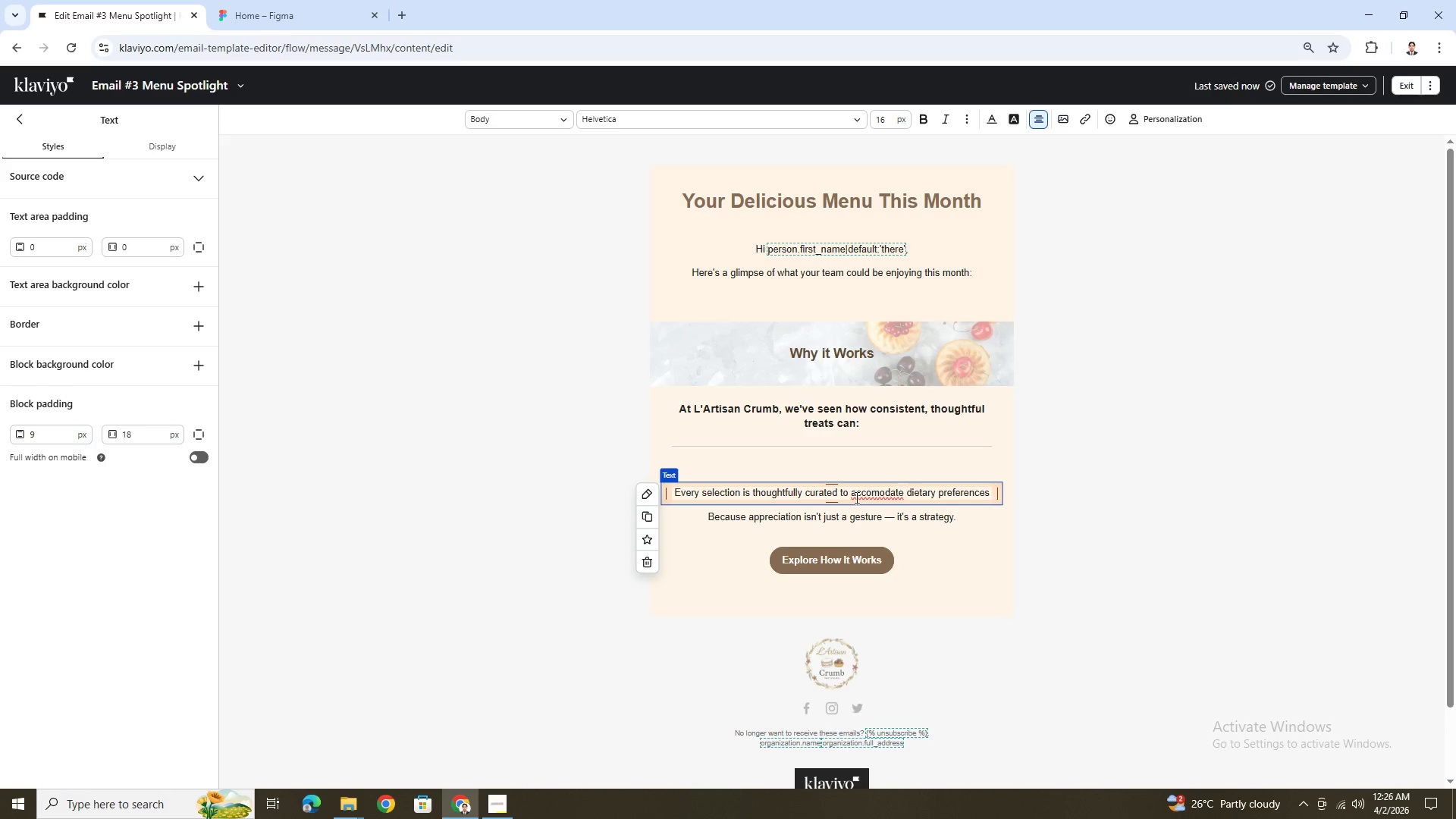 
right_click([868, 495])
 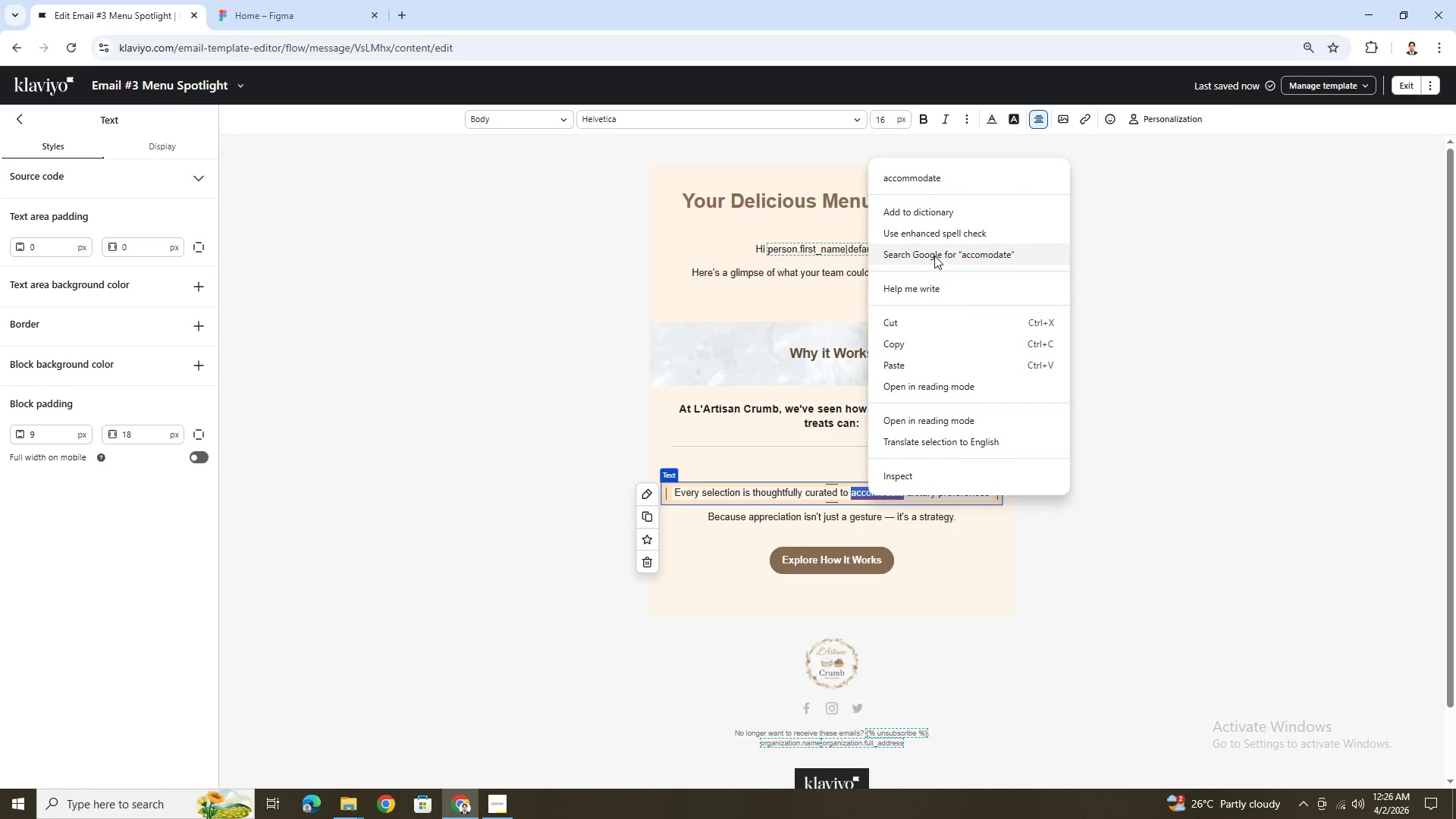 
left_click([949, 176])
 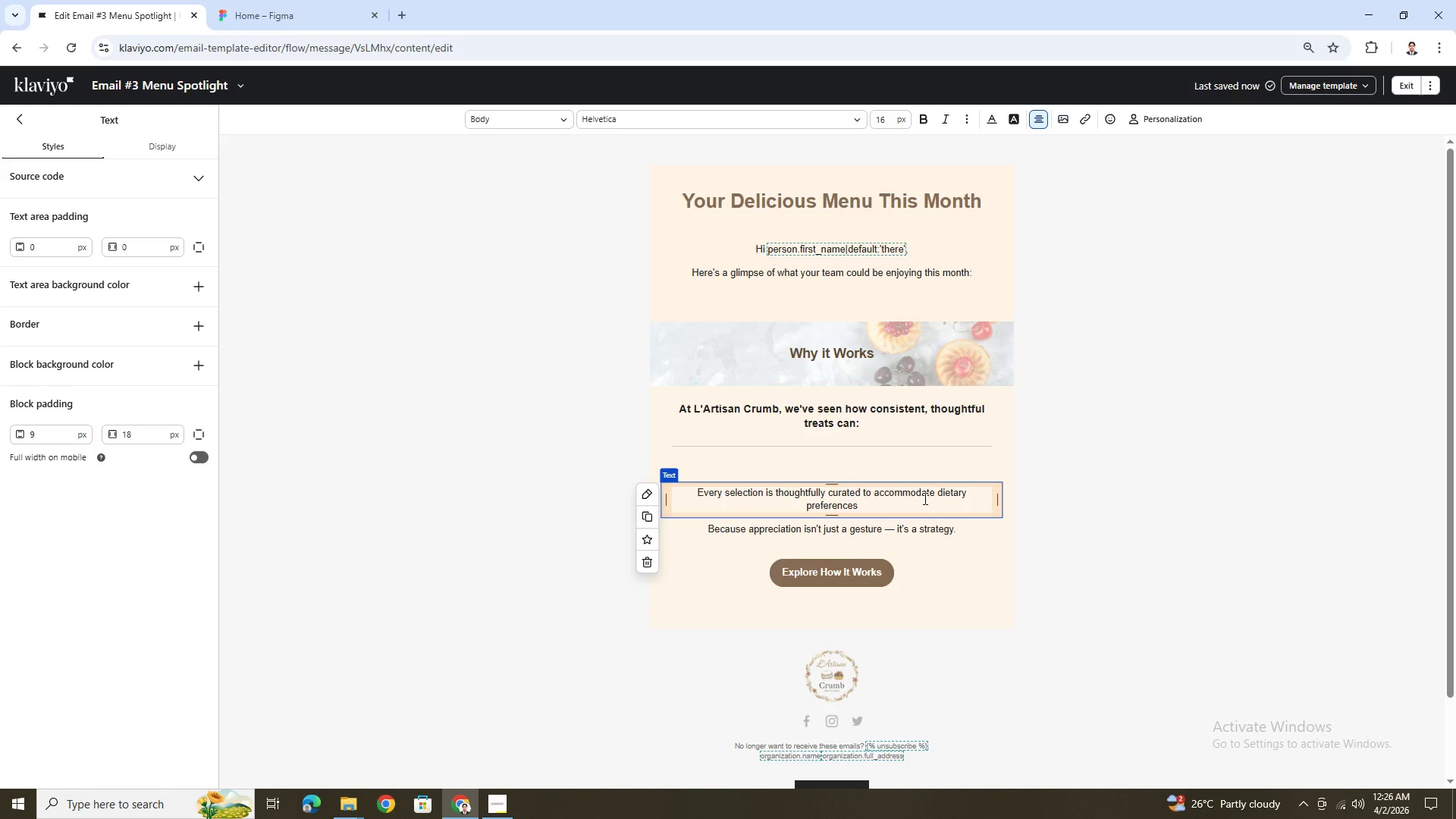 
left_click([921, 506])
 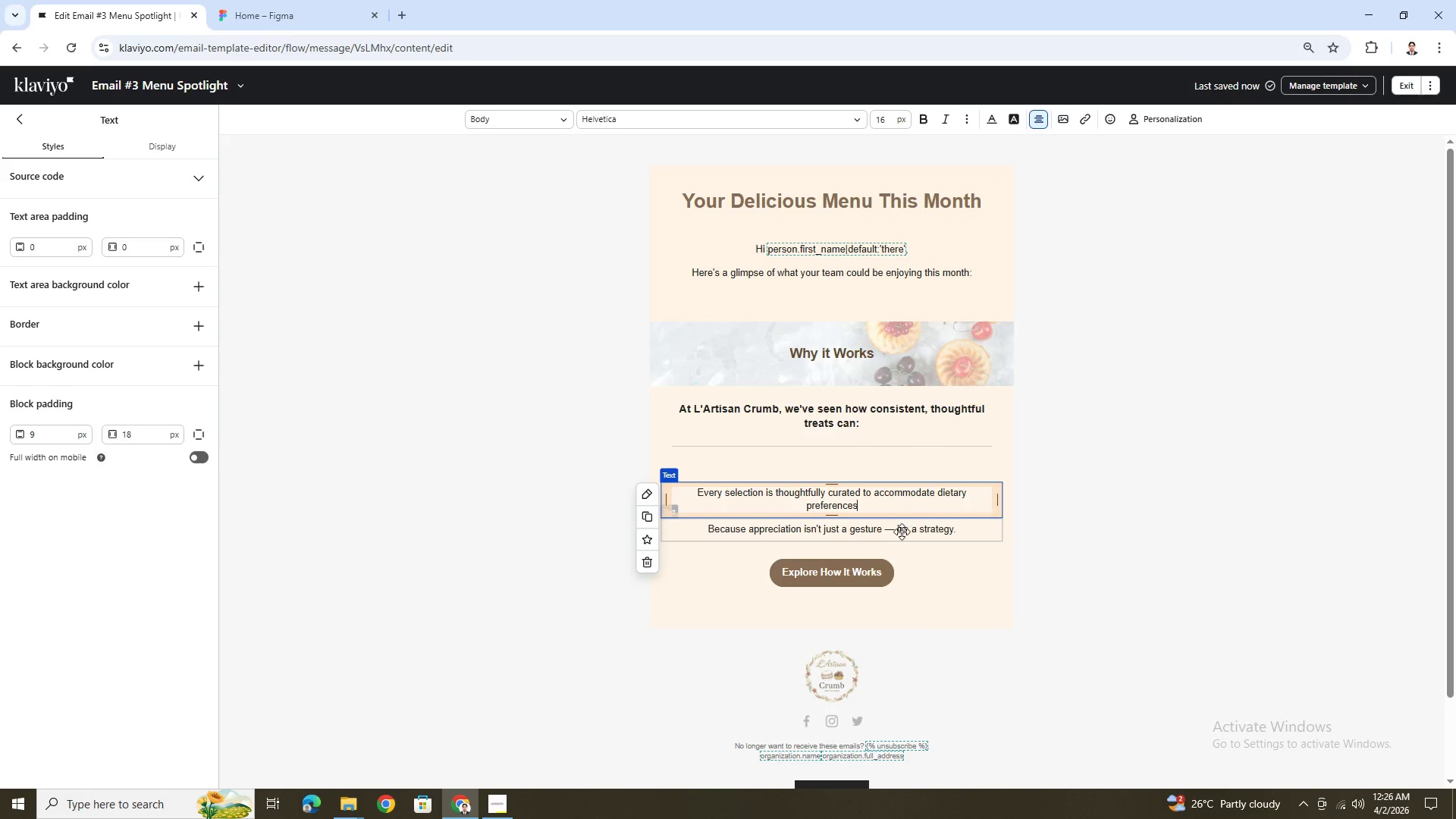 
double_click([900, 532])
 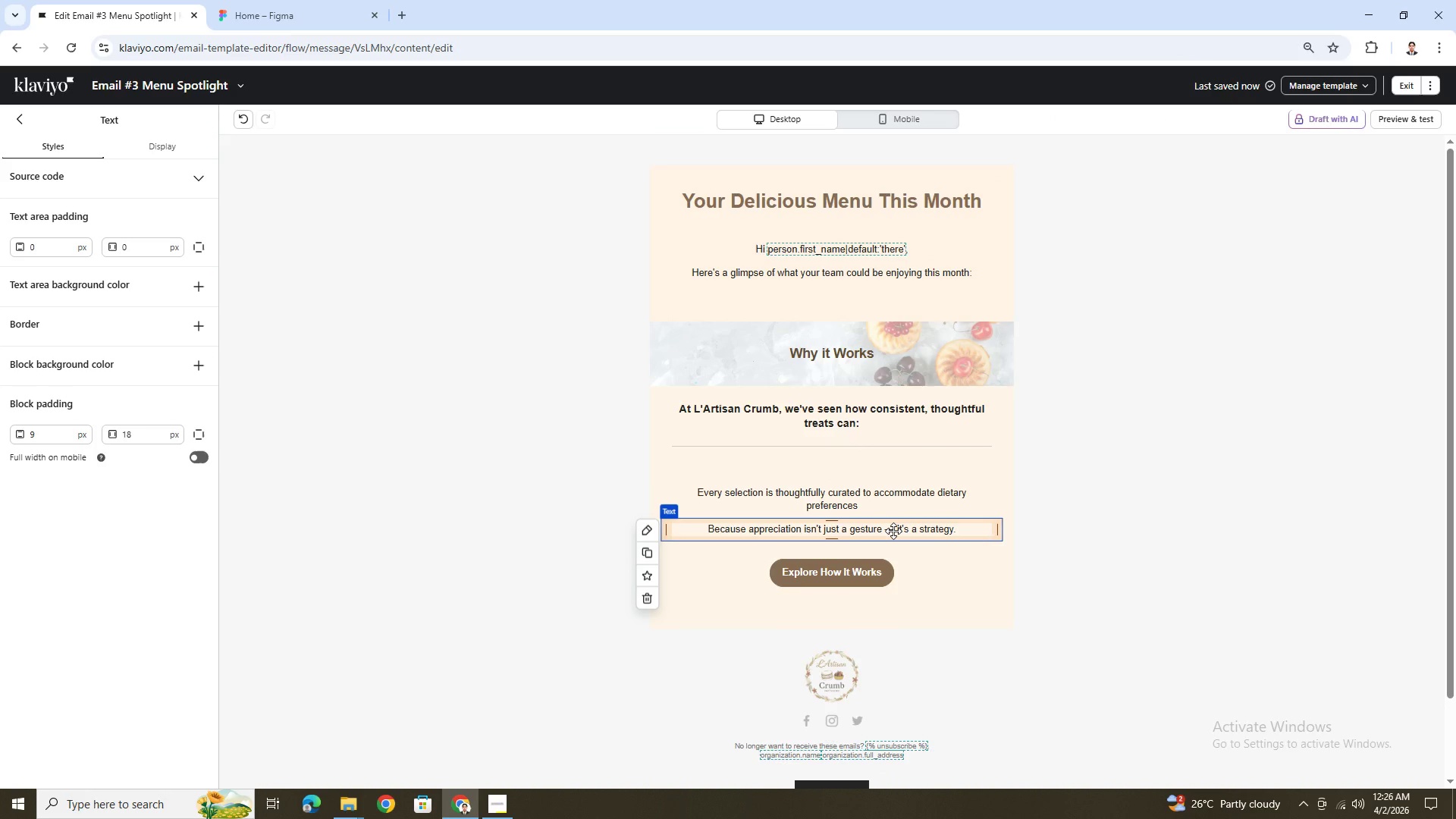 
double_click([893, 531])
 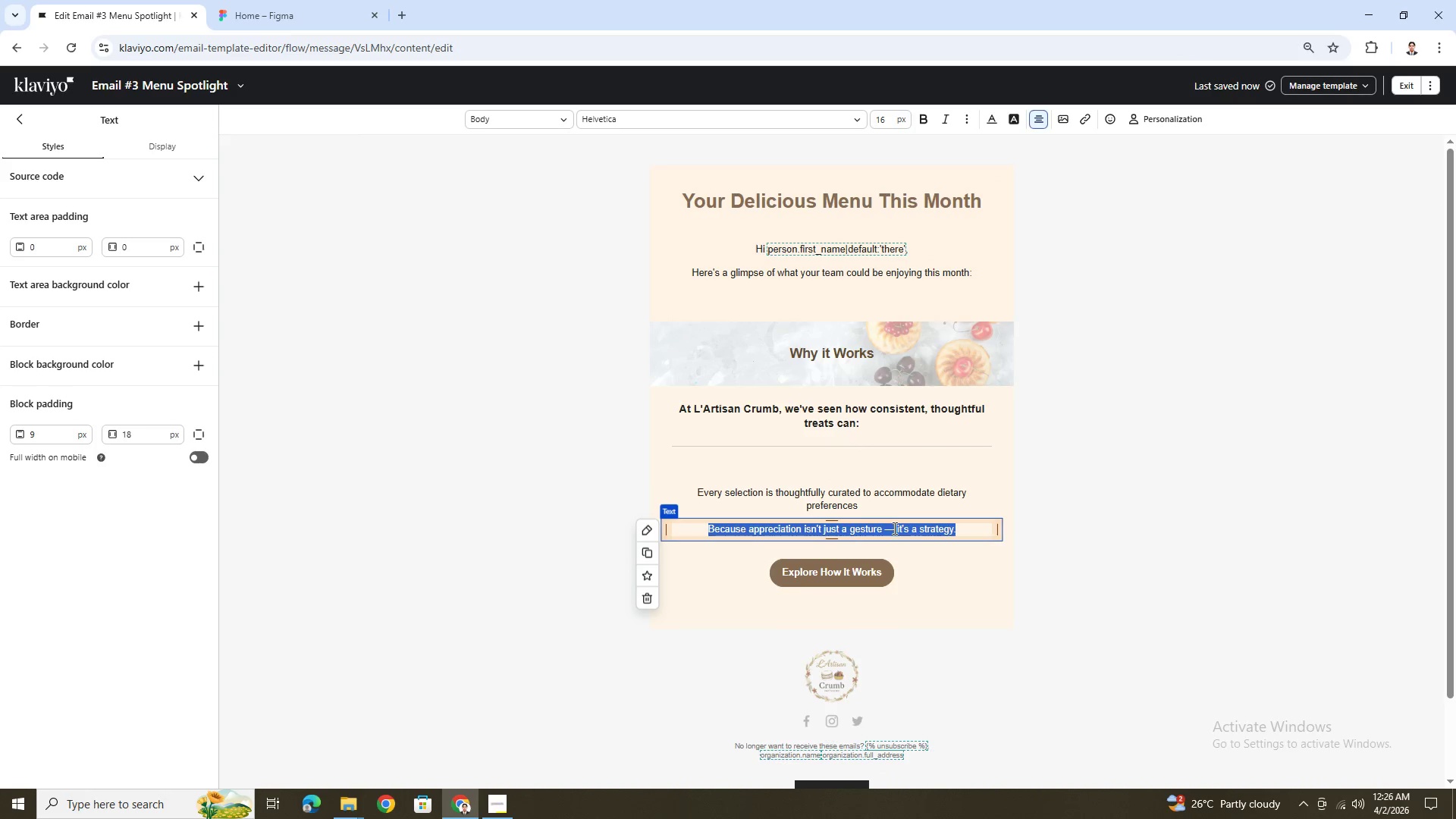 
left_click([893, 526])
 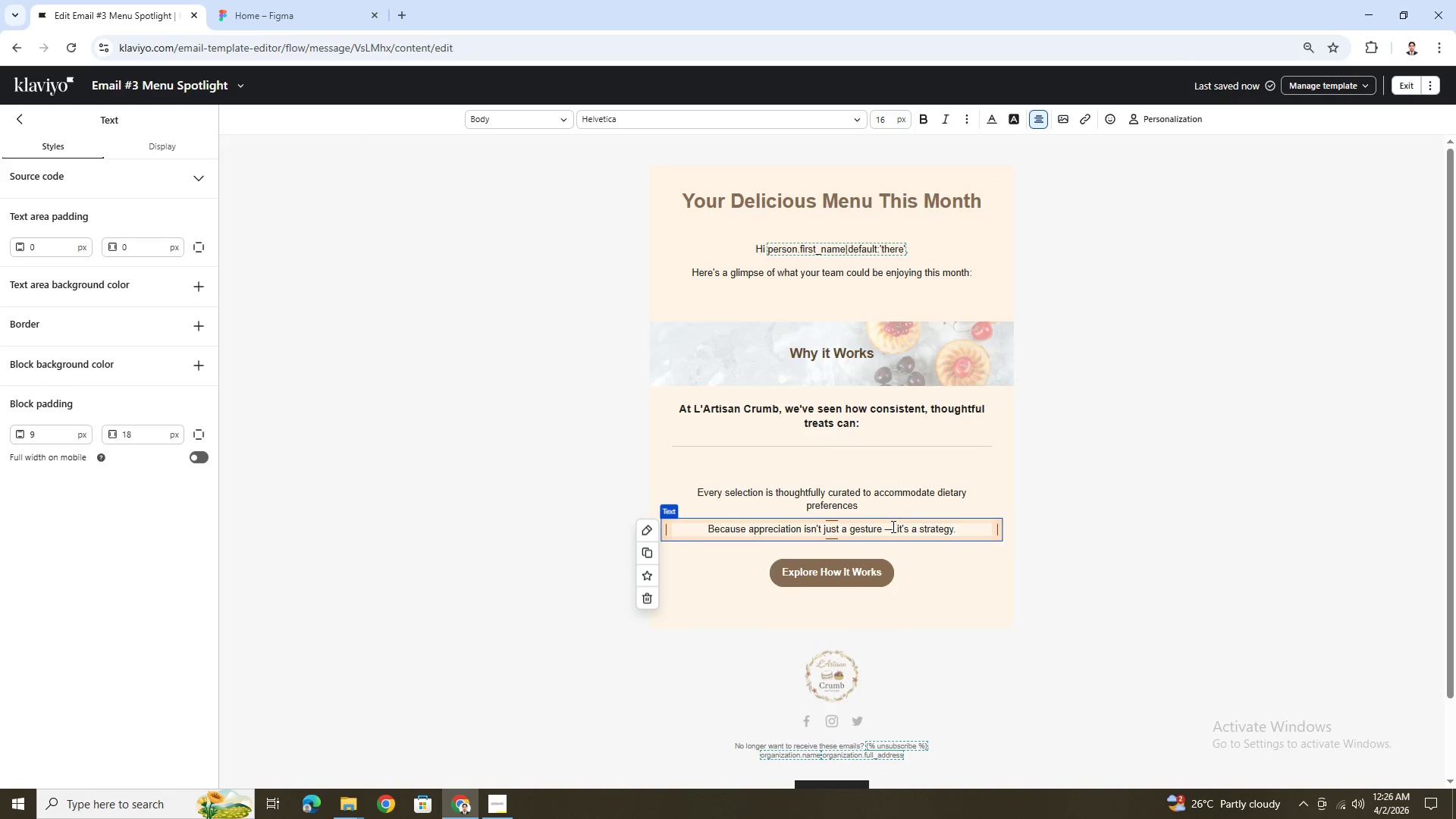 
key(Shift+ShiftLeft)
 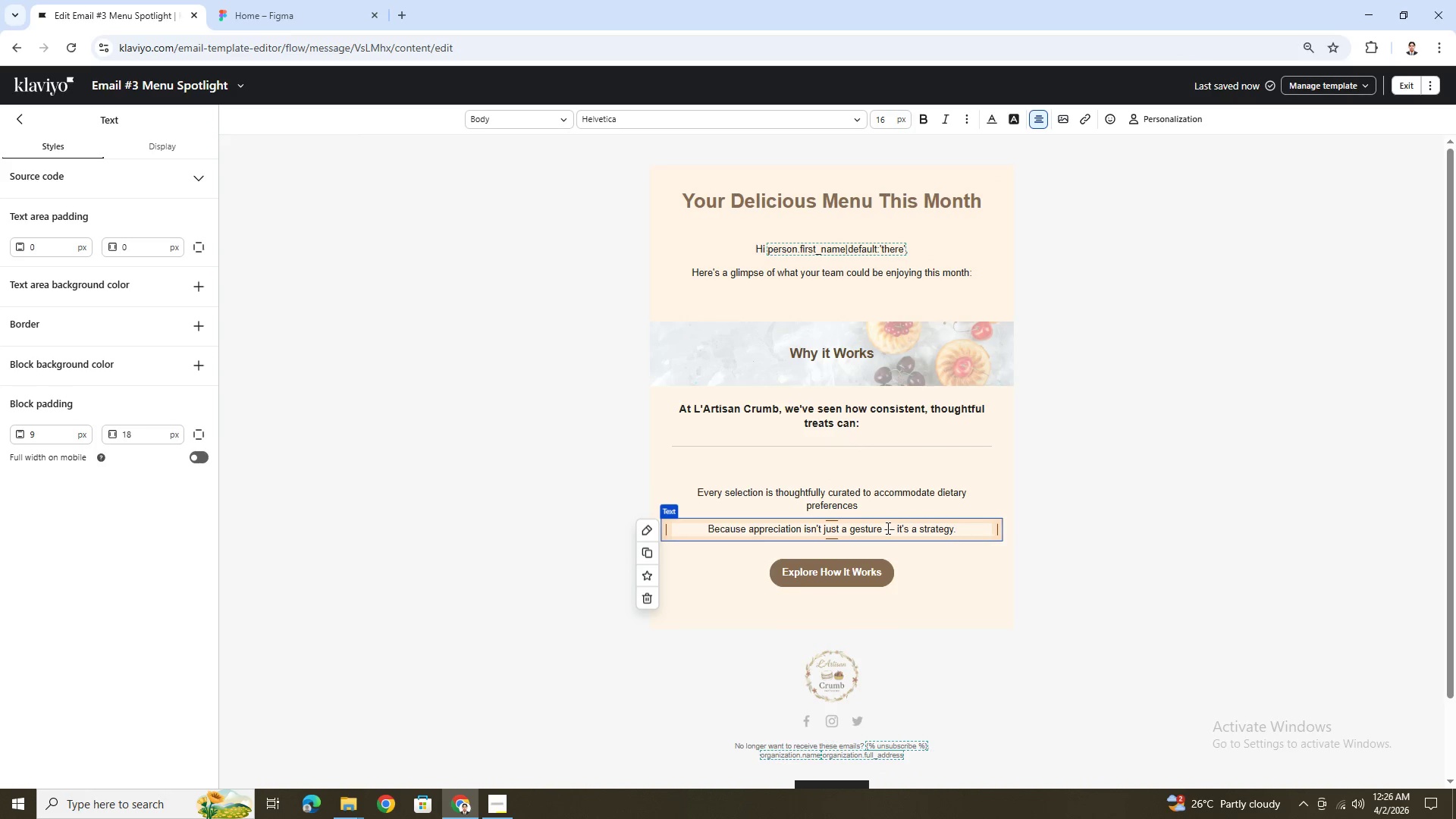 
left_click([886, 528])
 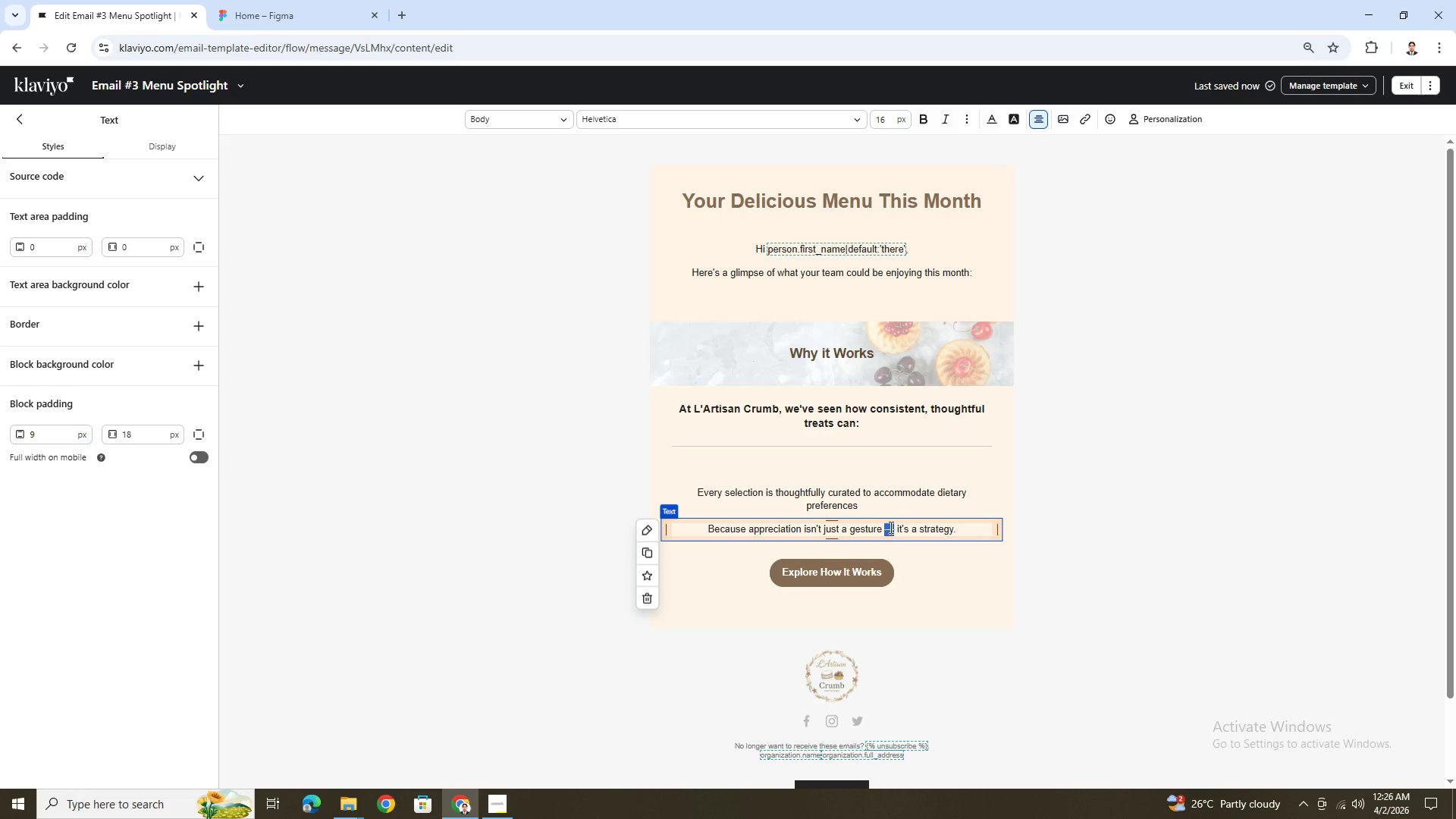 
key(Control+C)
 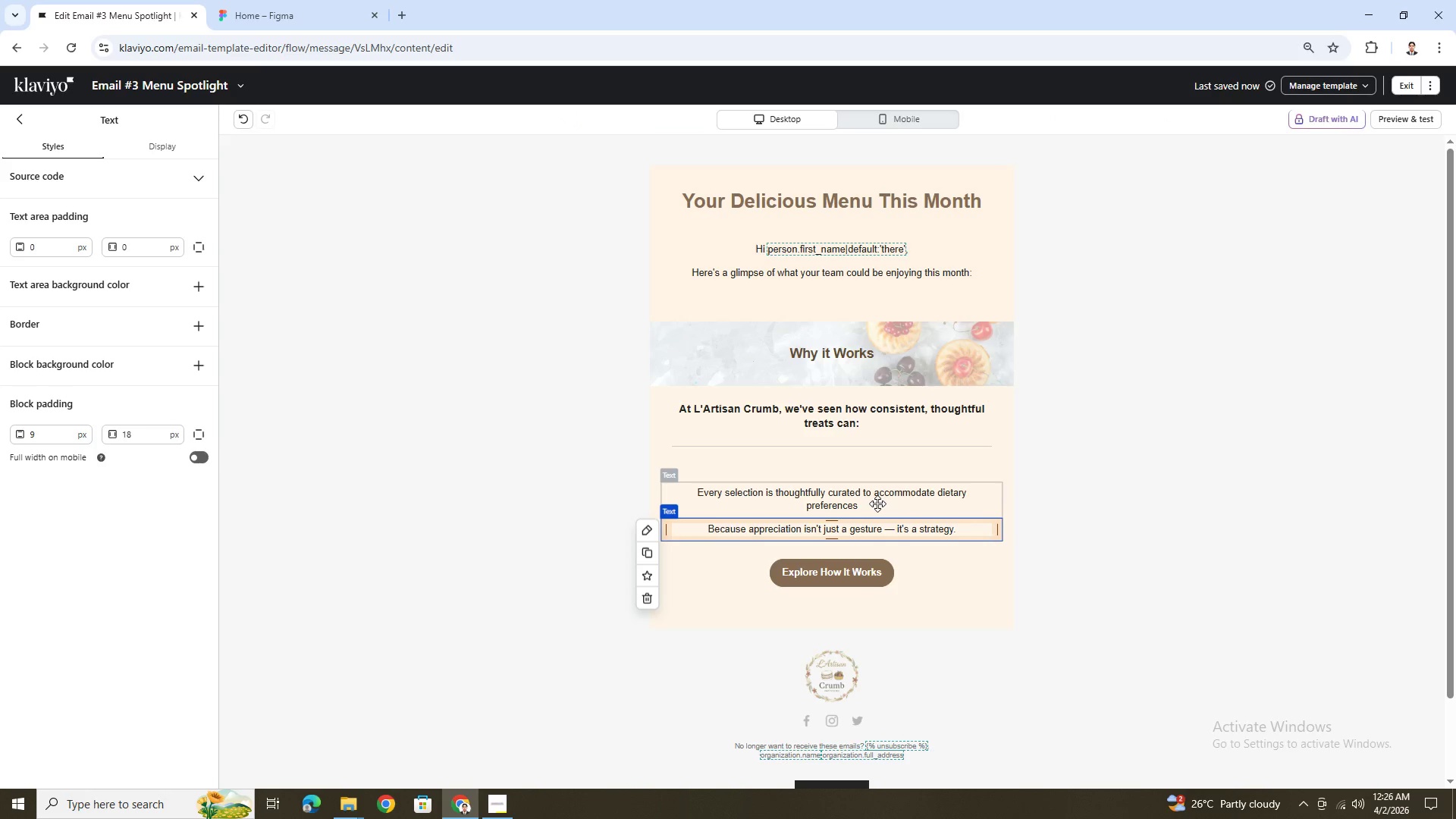 
double_click([877, 504])
 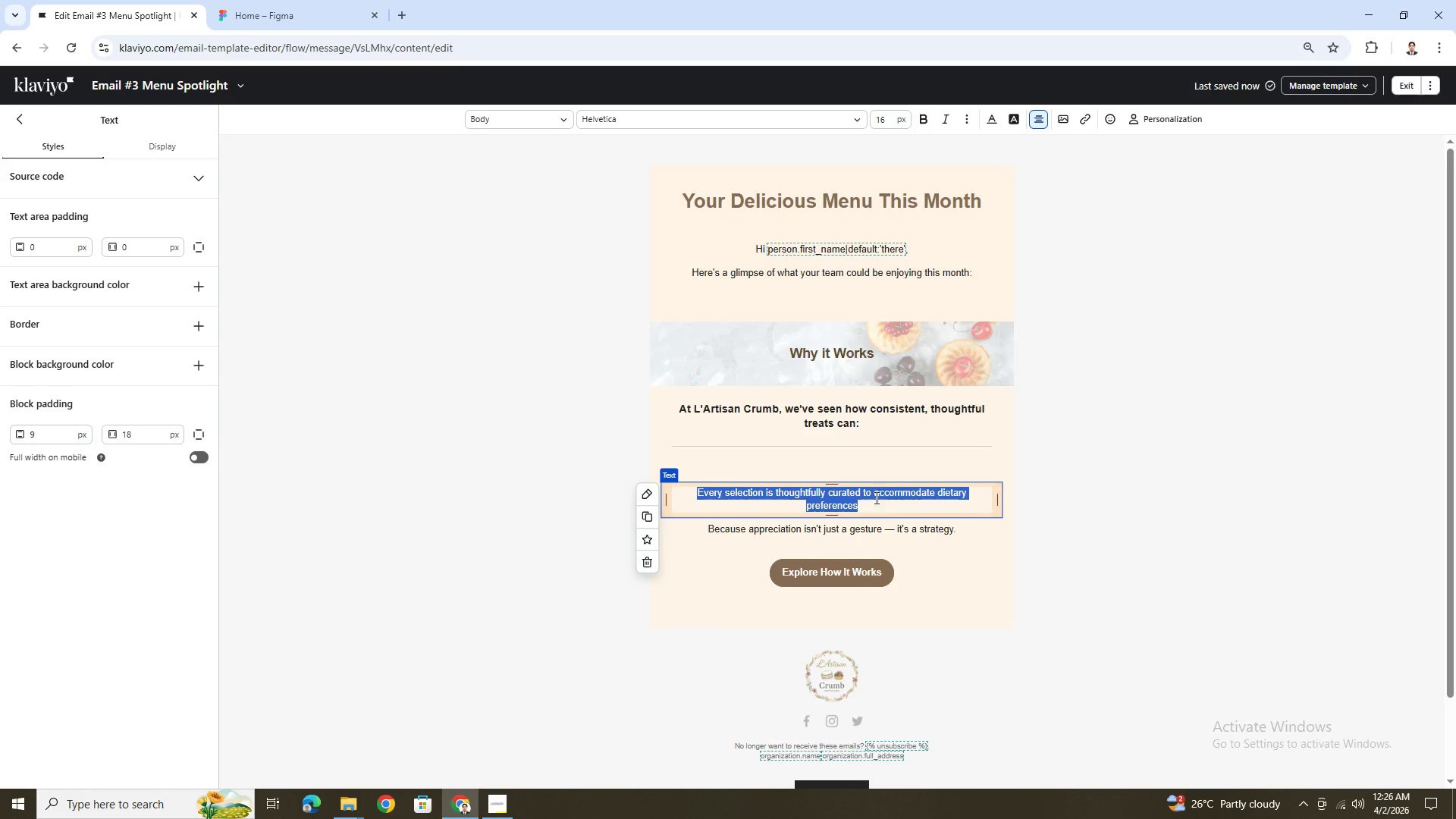 
left_click([878, 507])
 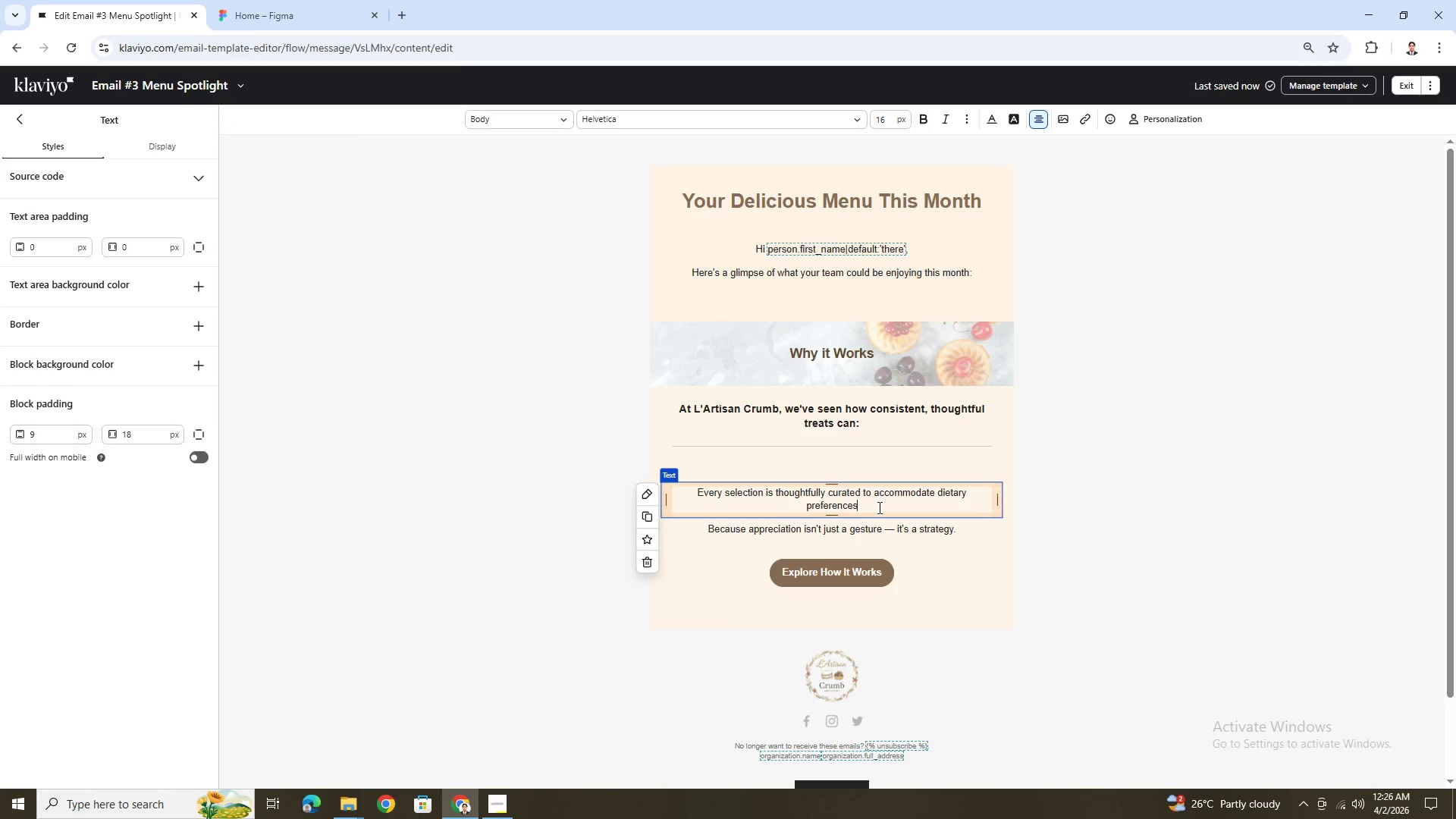 
key(Space)
 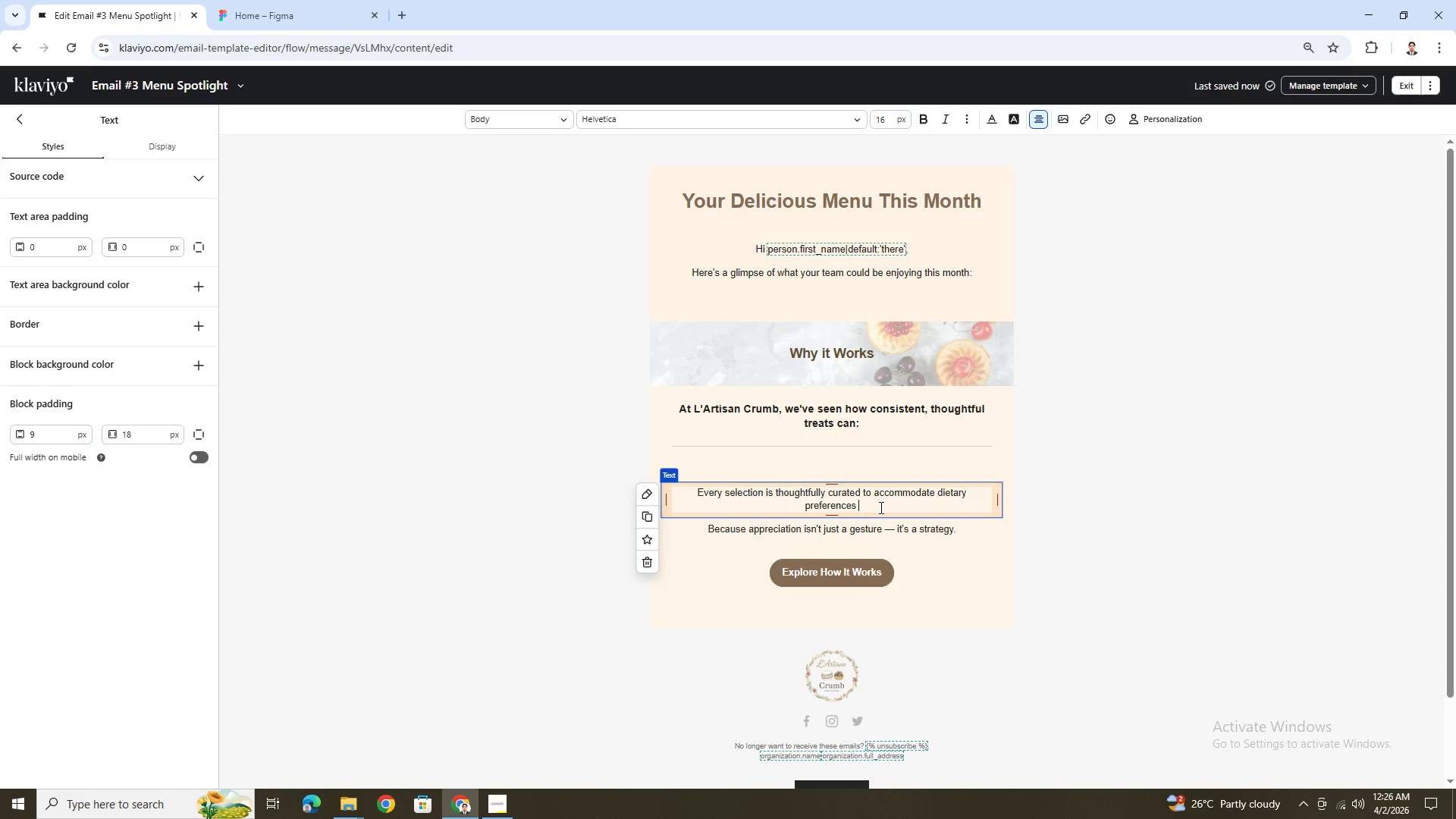 
key(Control+V)
 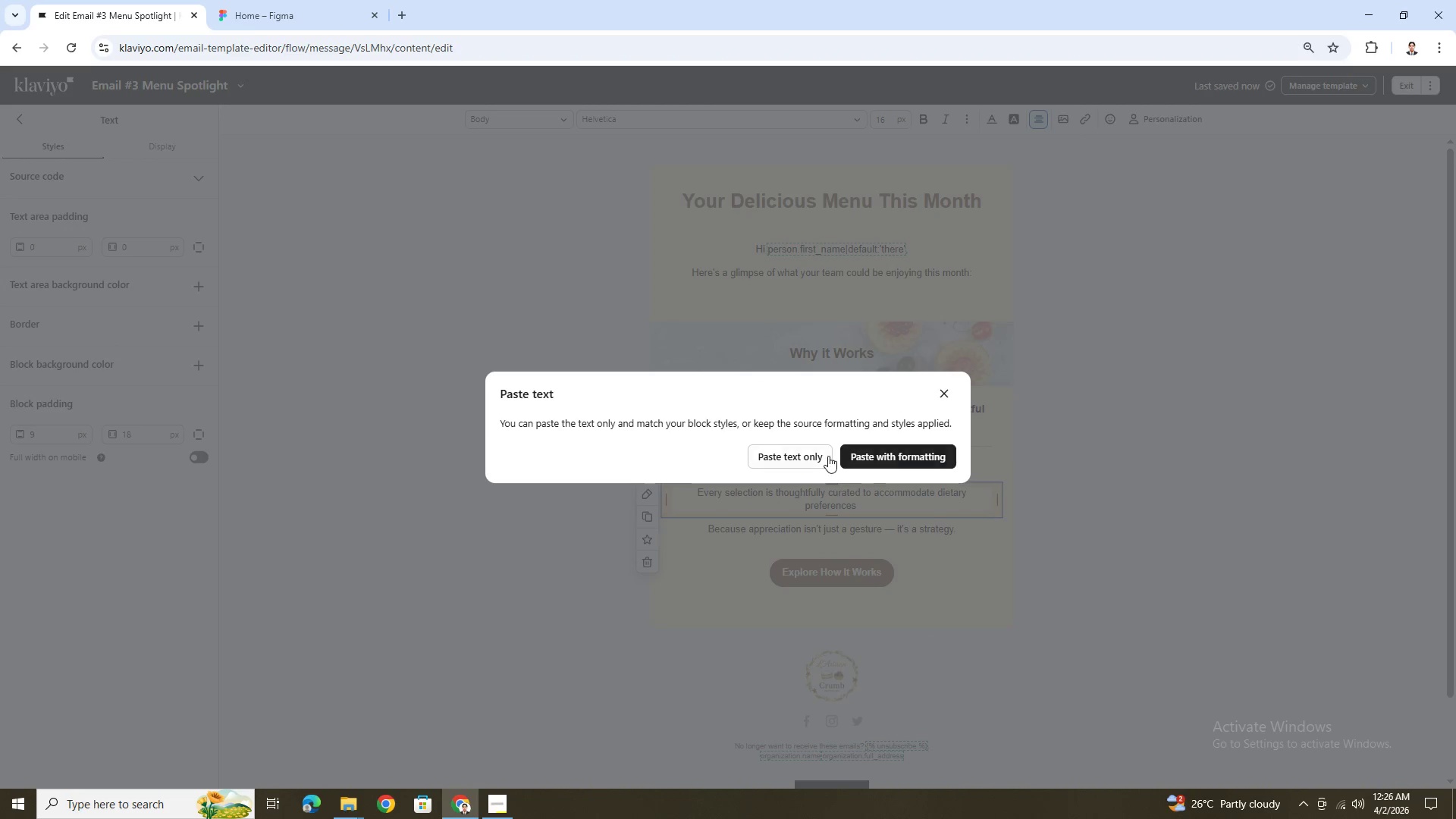 
left_click([811, 455])
 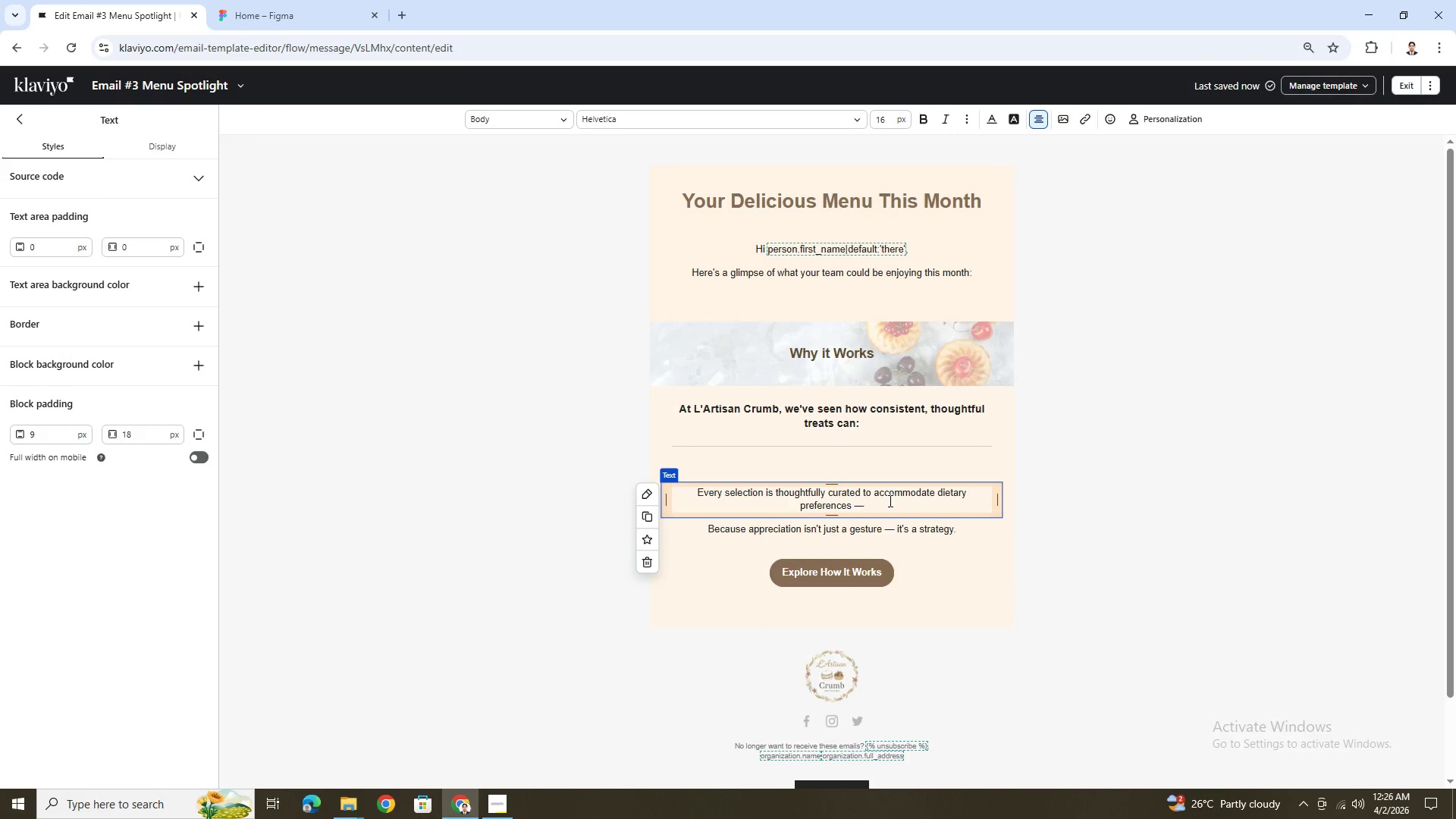 
left_click([890, 507])
 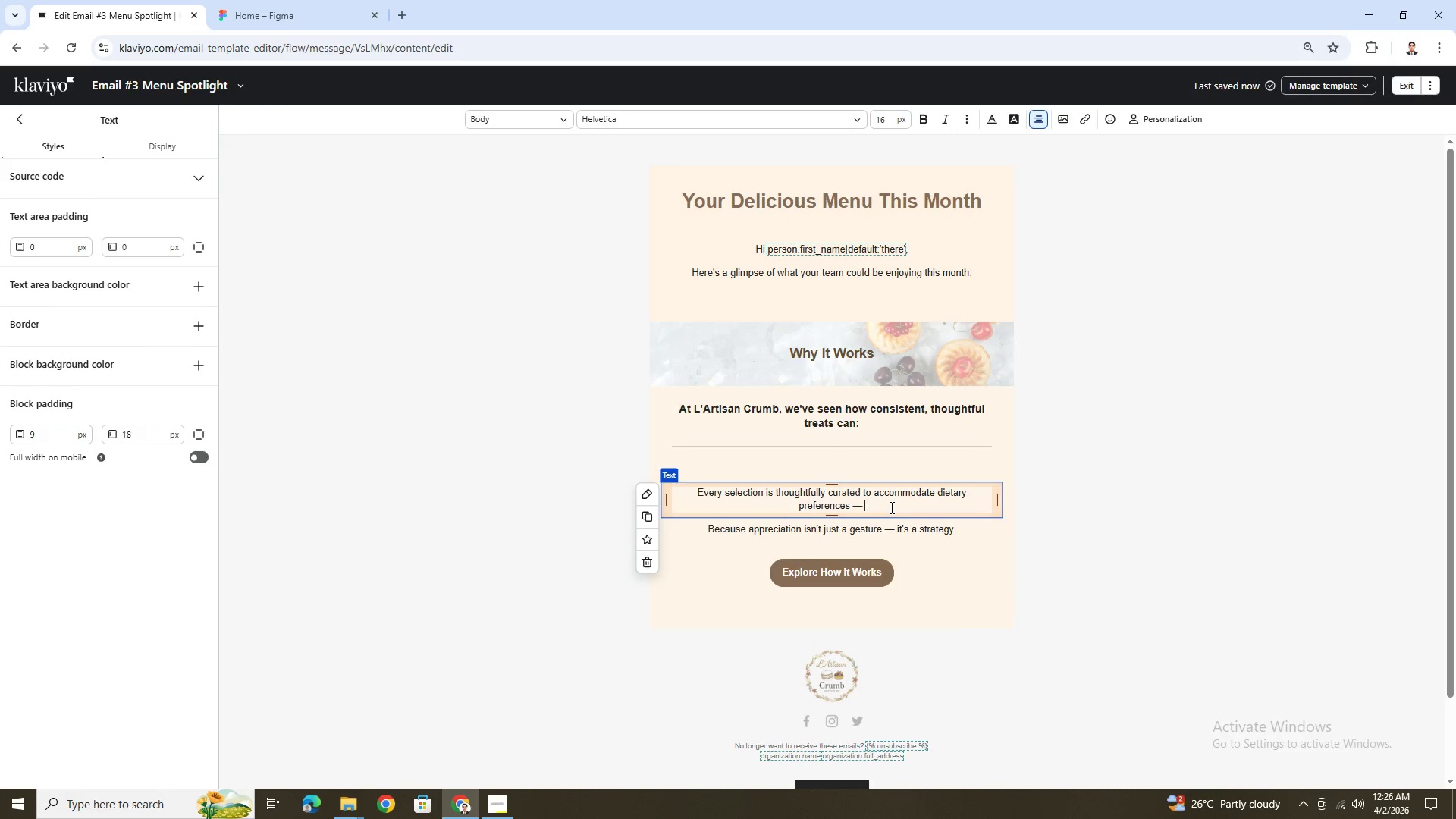 
key(Space)
 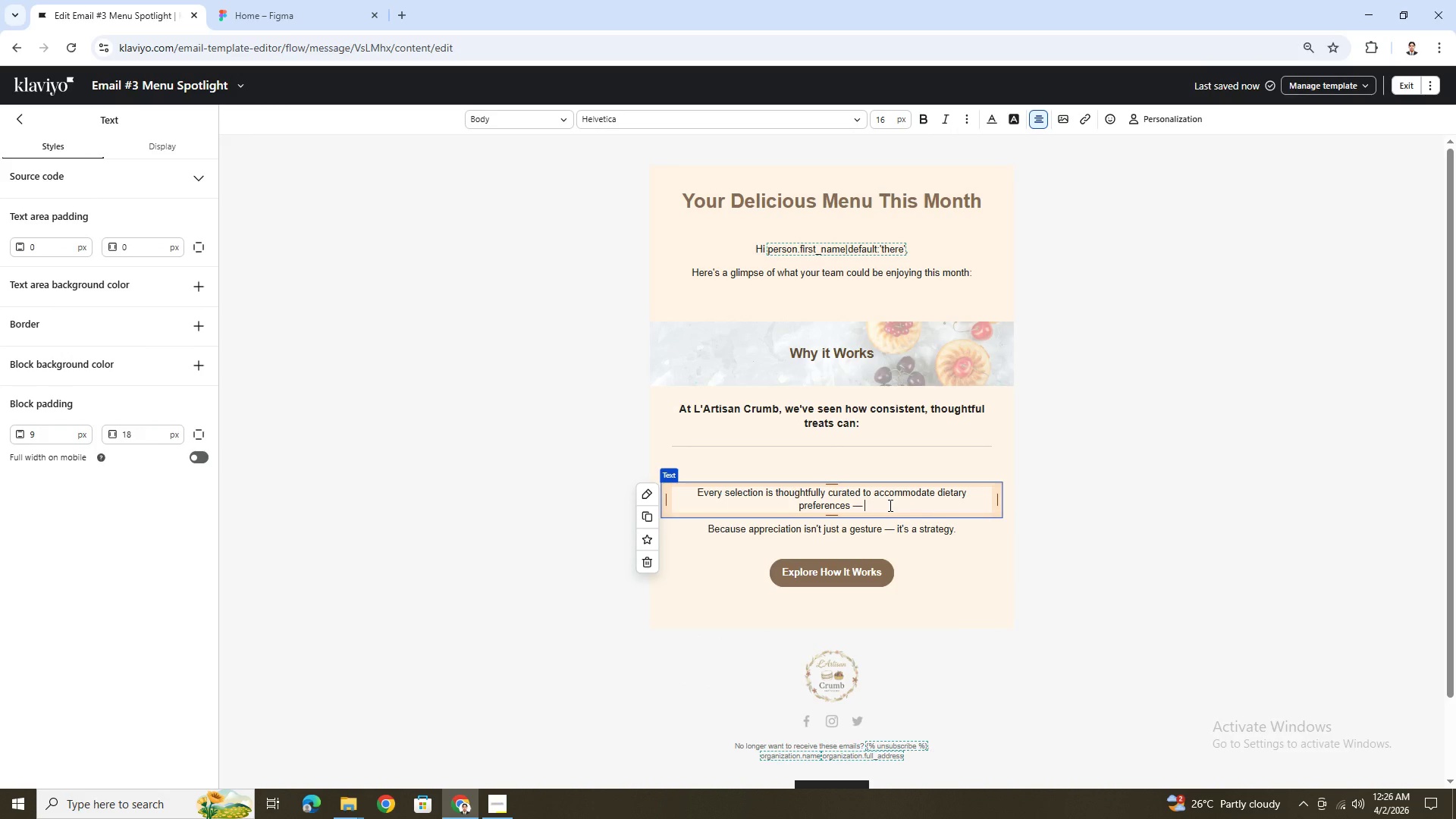 
type(ensuring everyone )
 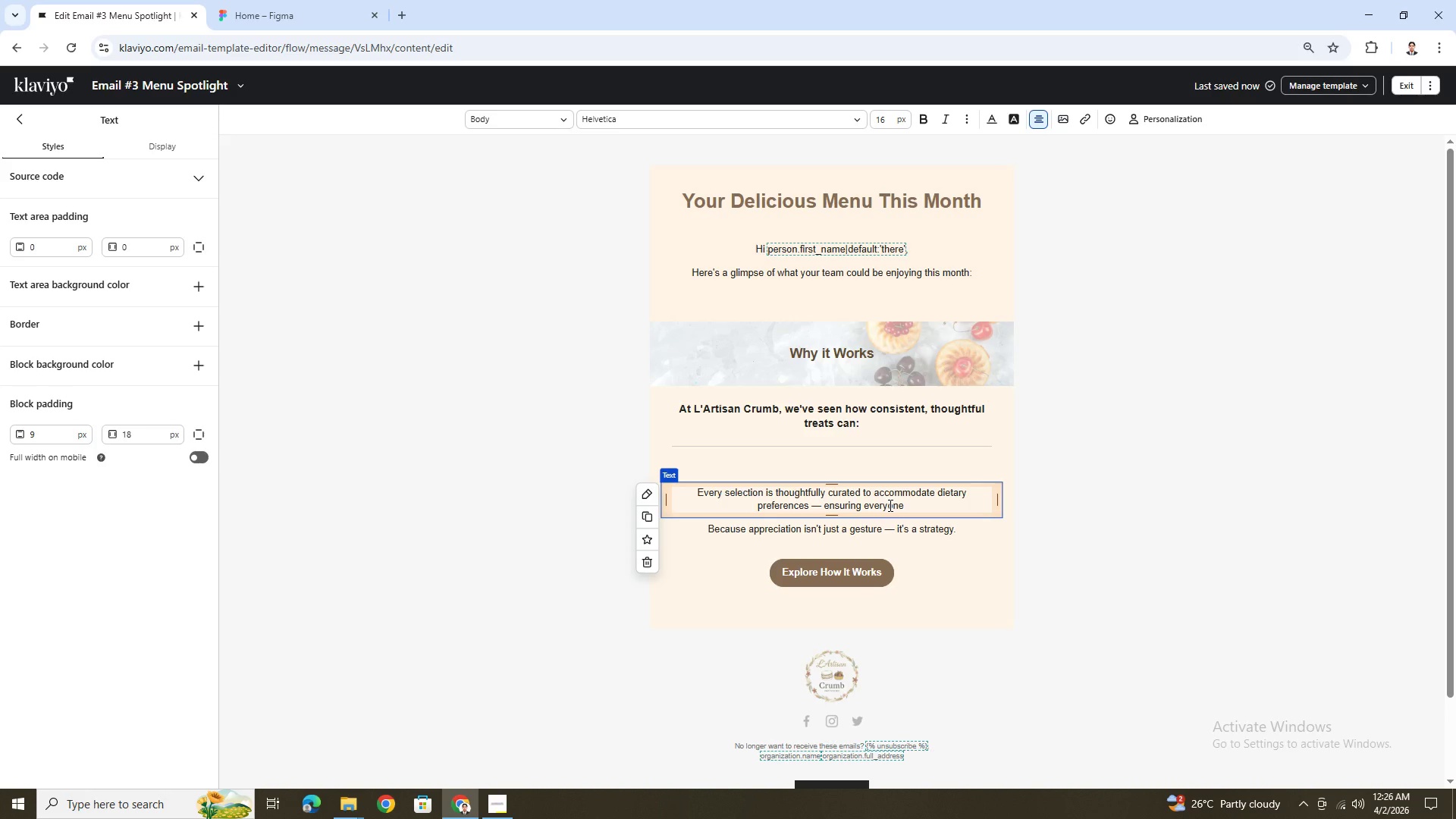 
type(at )
 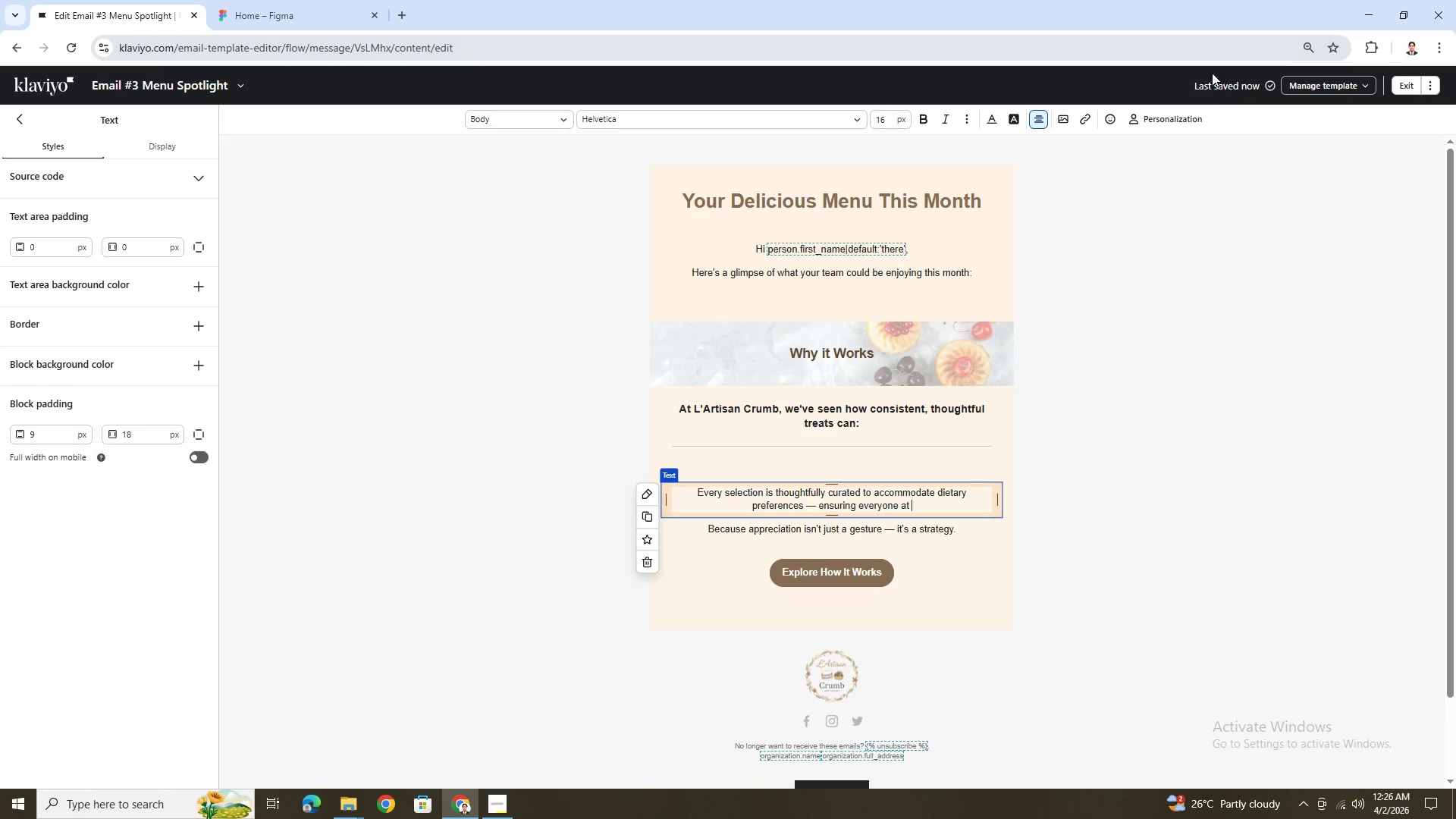 
left_click([1185, 117])
 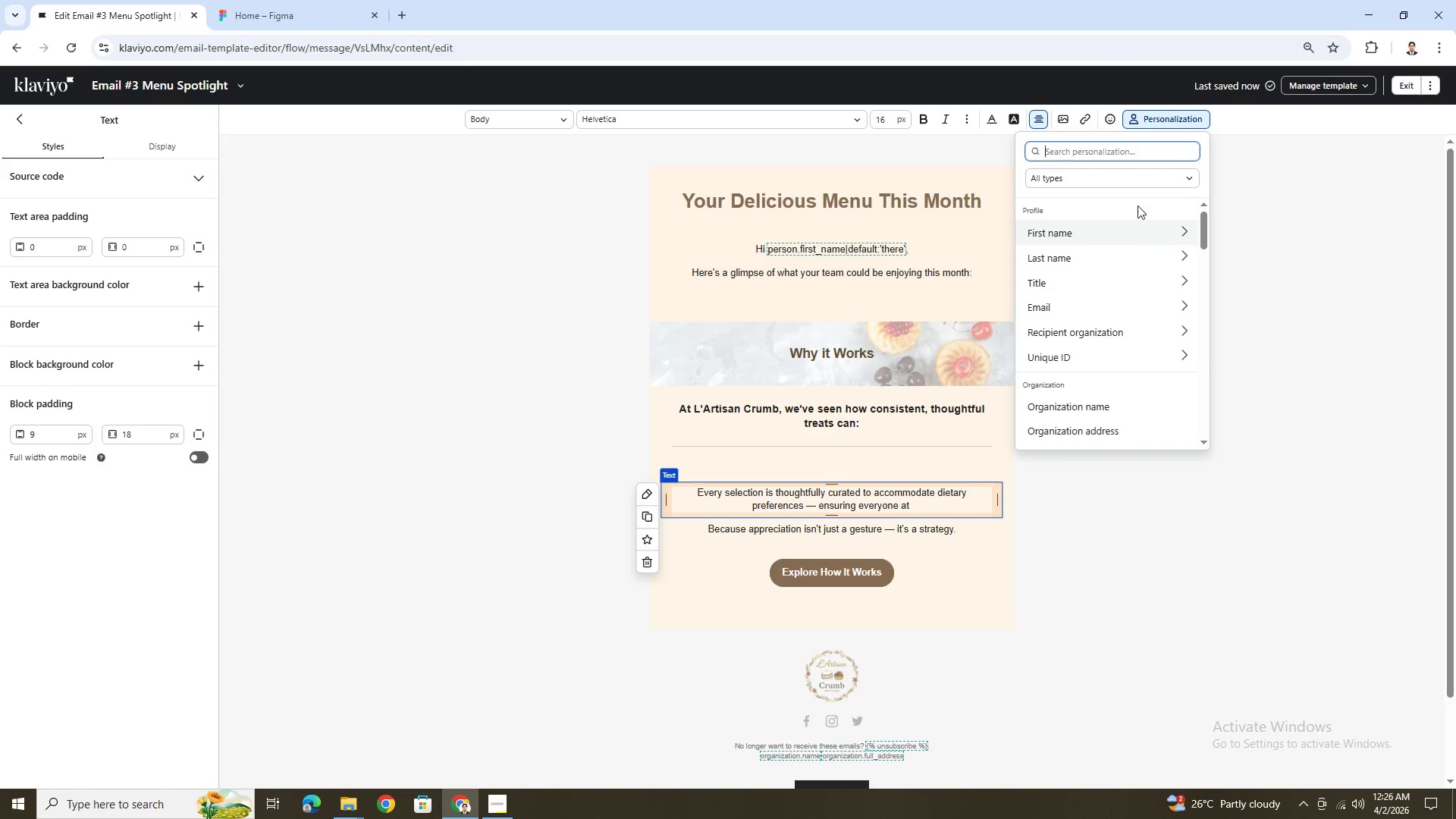 
left_click([1130, 179])
 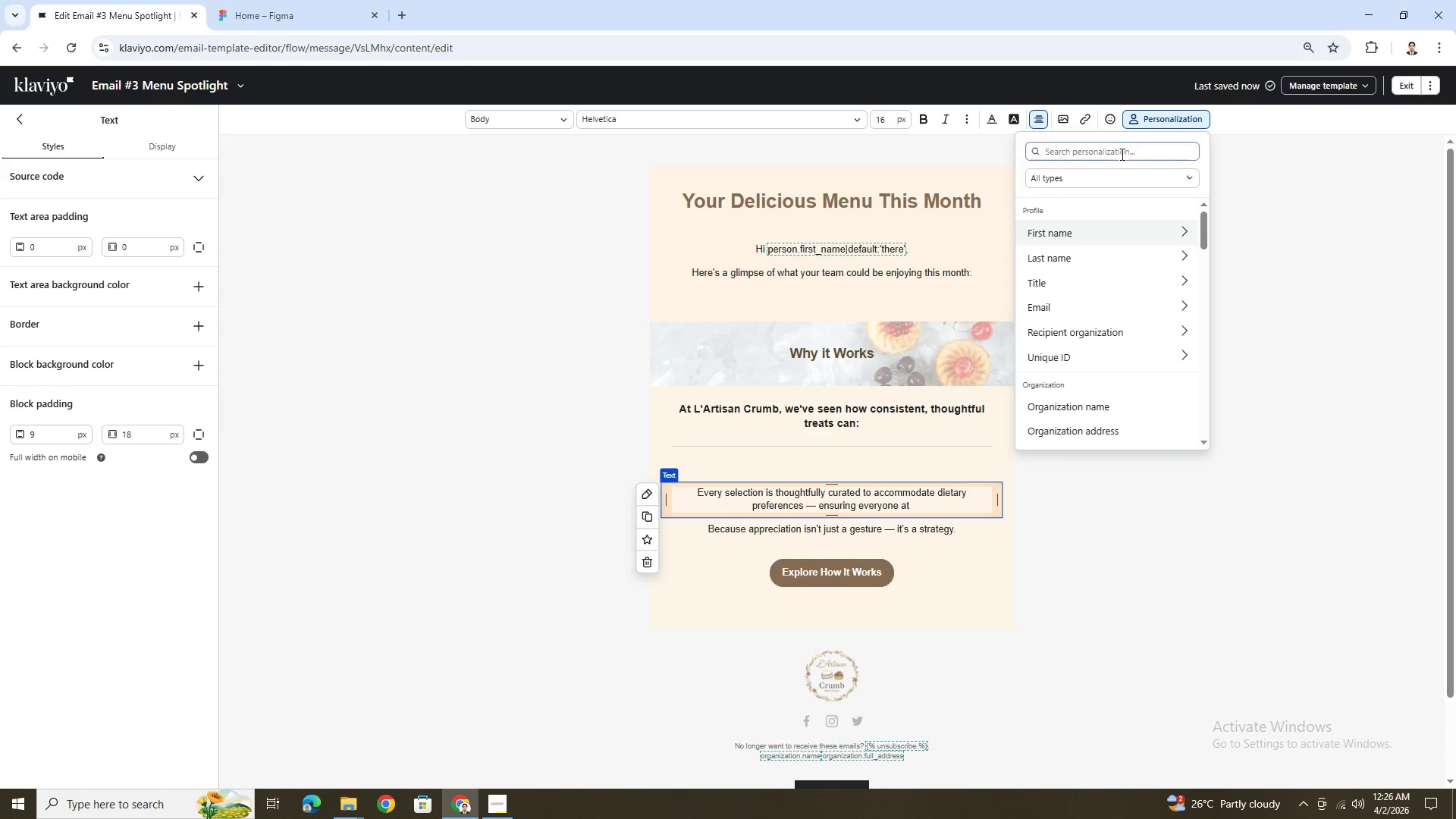 
double_click([1119, 151])
 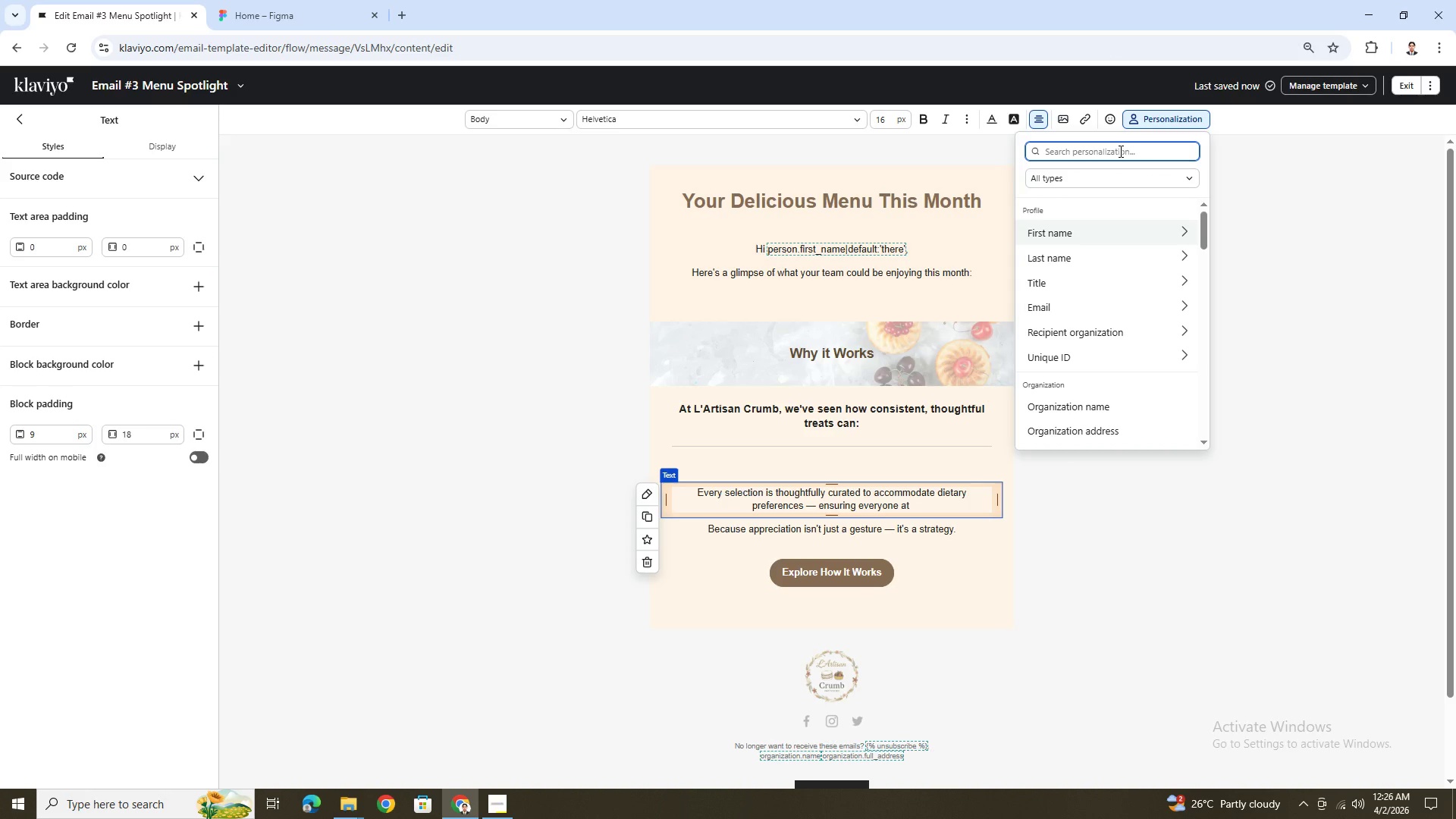 
type(busin)
 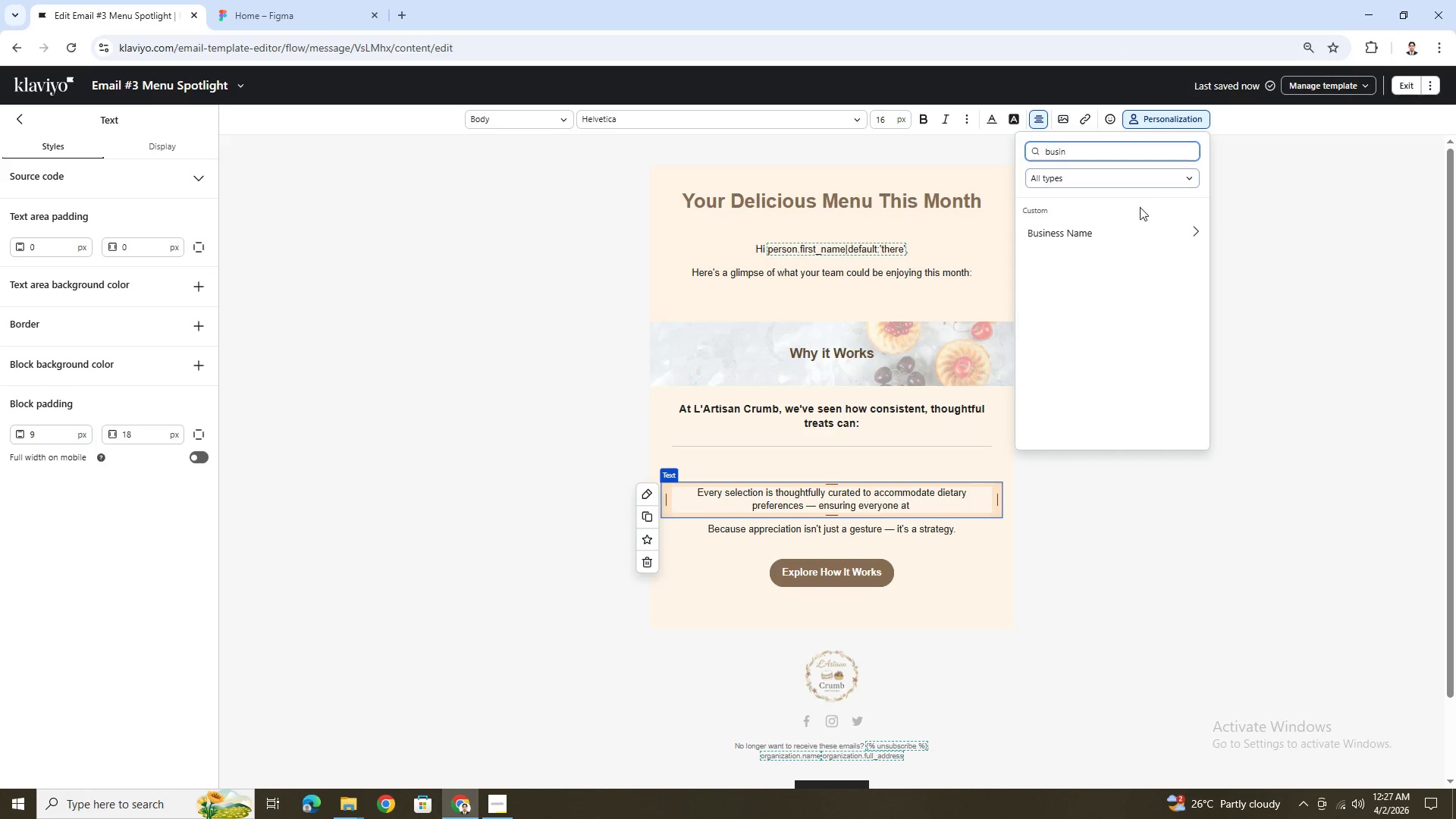 
left_click([1147, 231])
 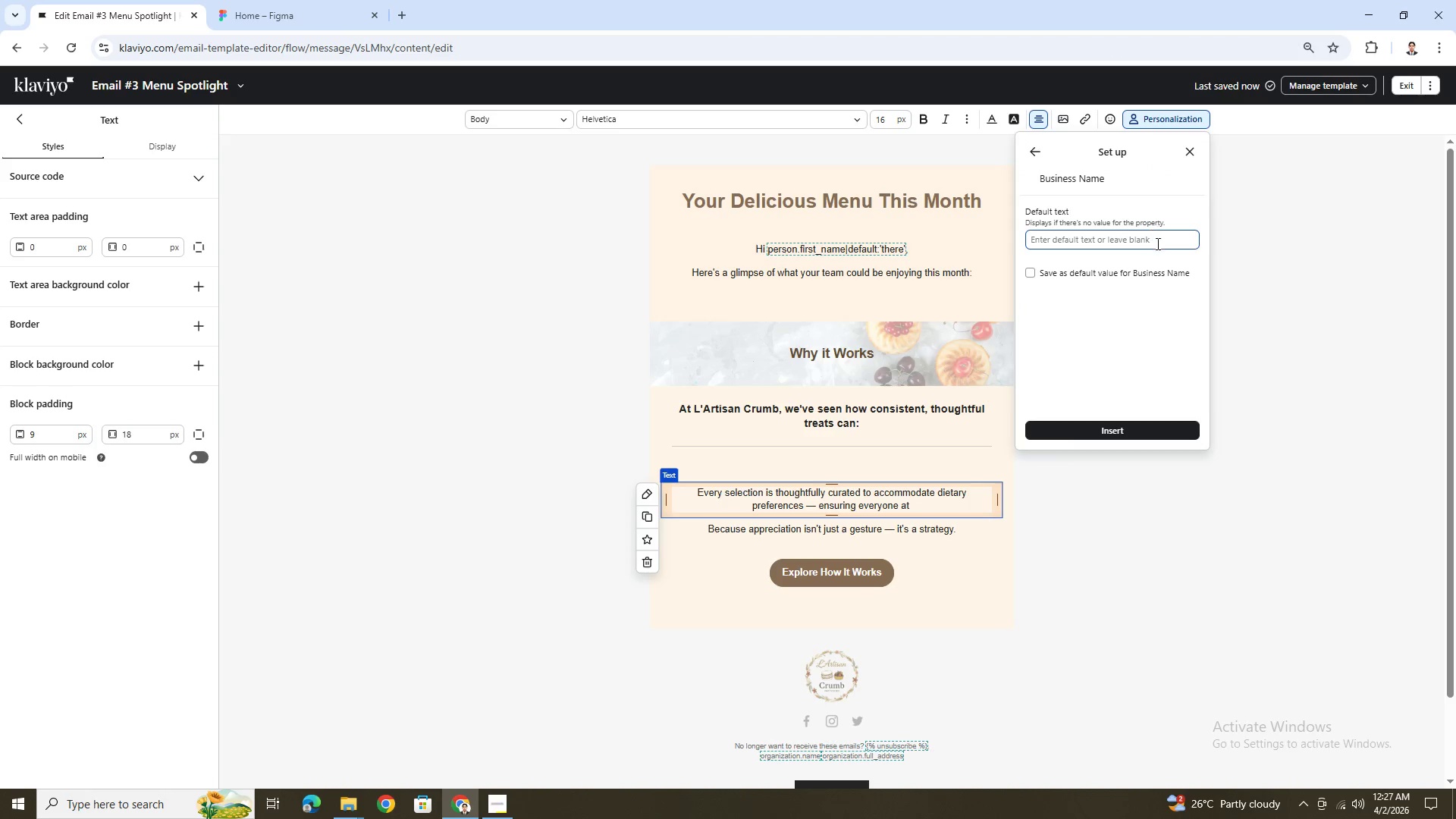 
left_click([1154, 242])
 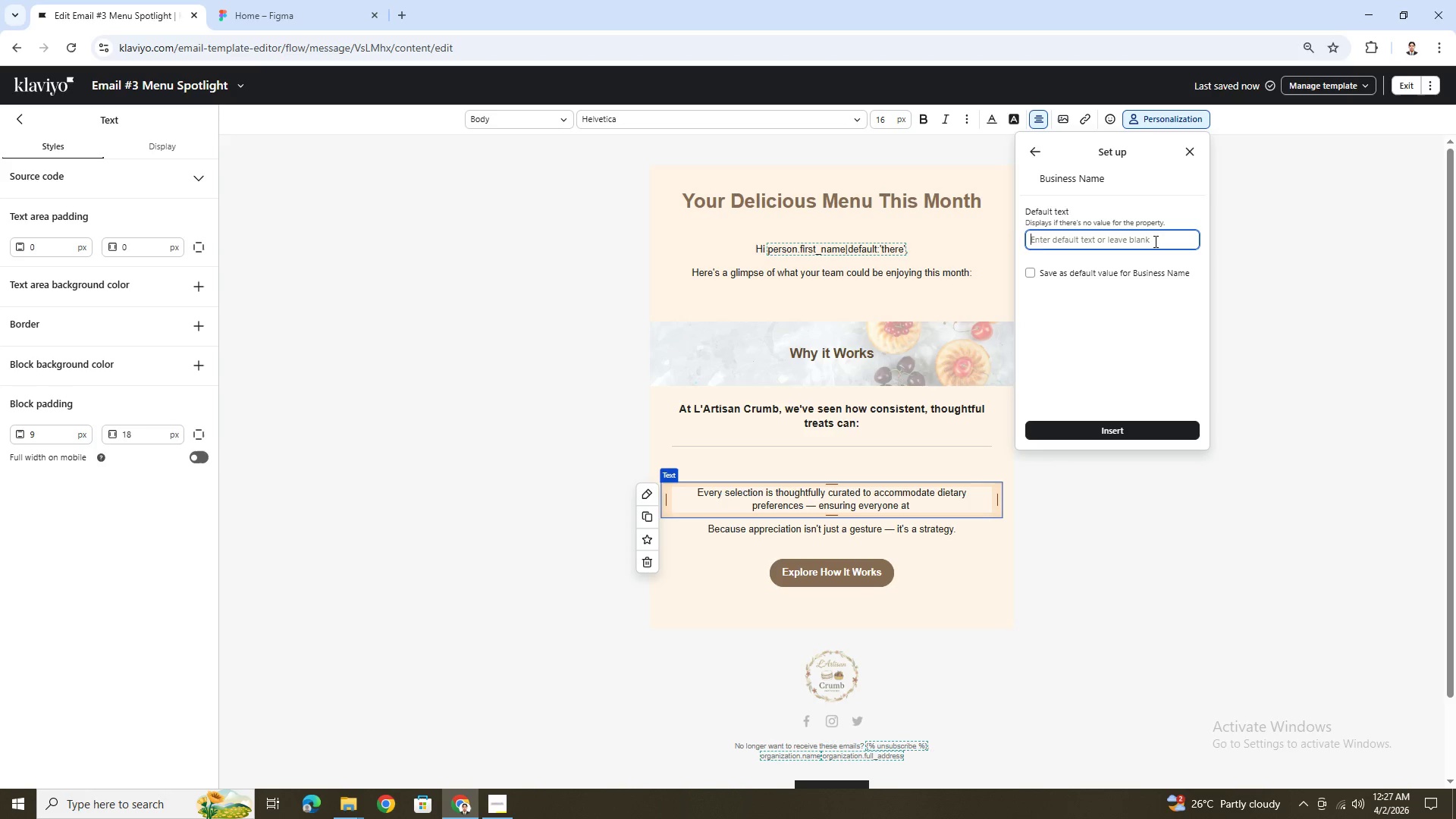 
type(your comany)
 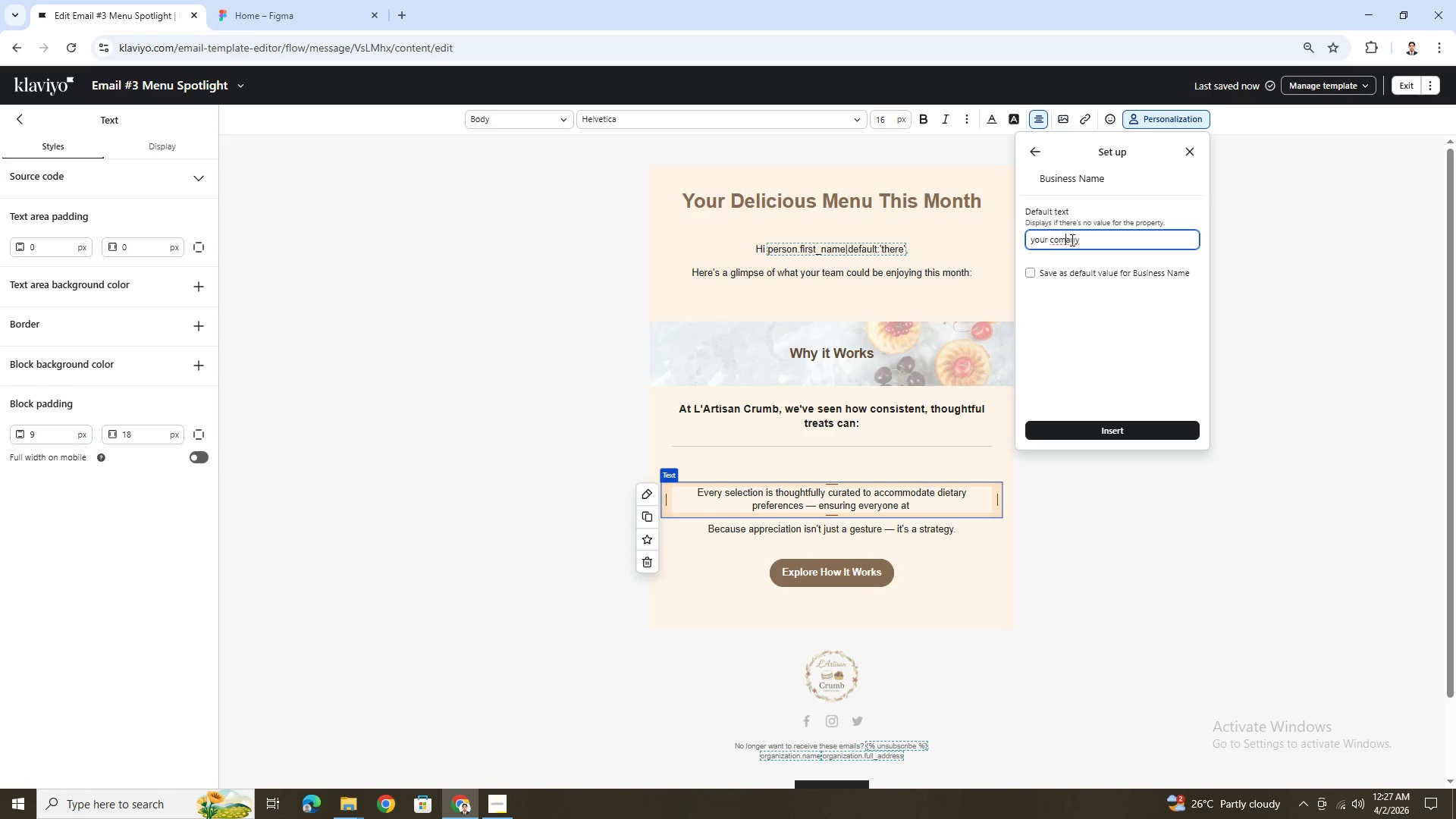 
key(P)
 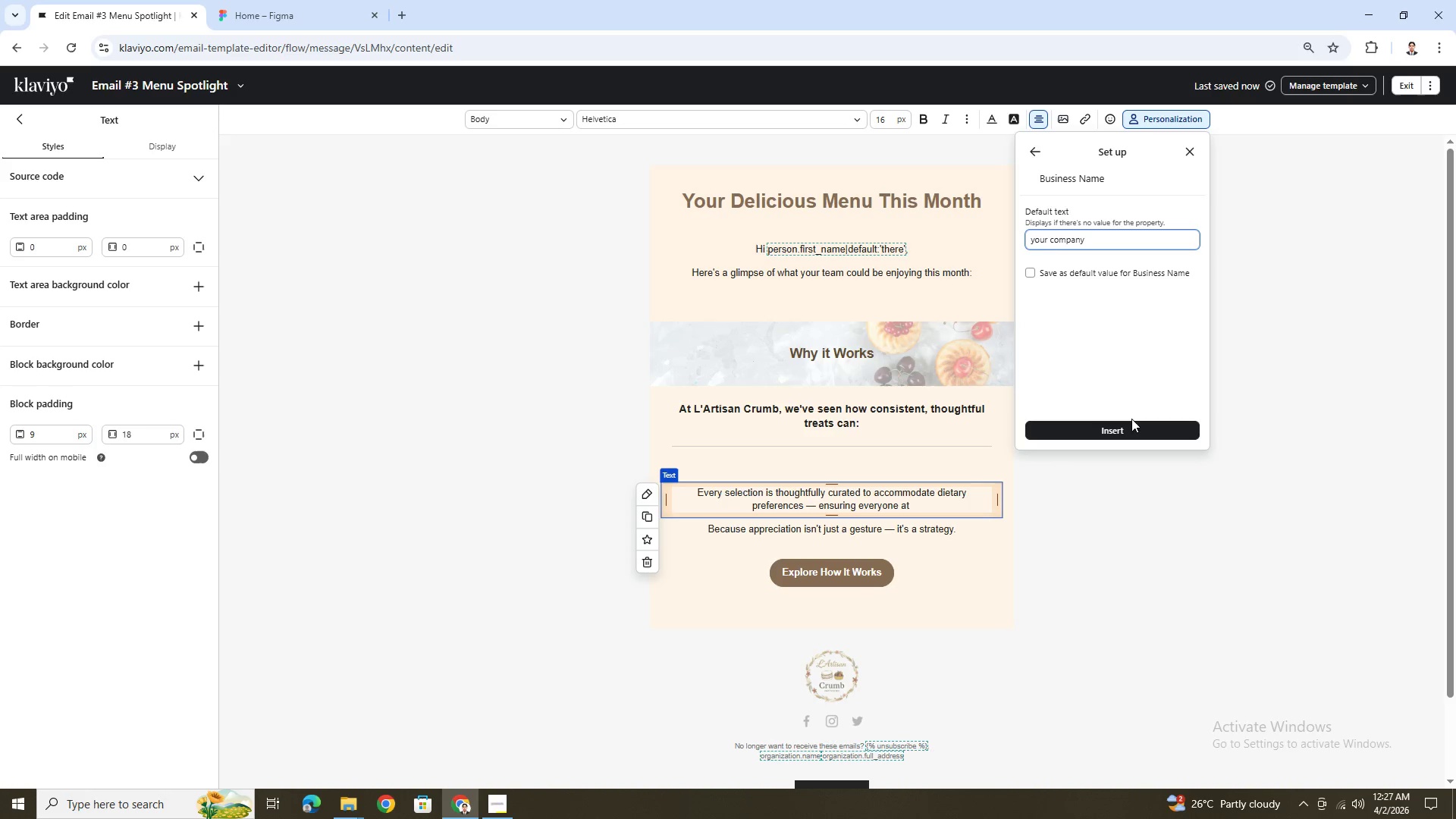 
left_click([1129, 423])
 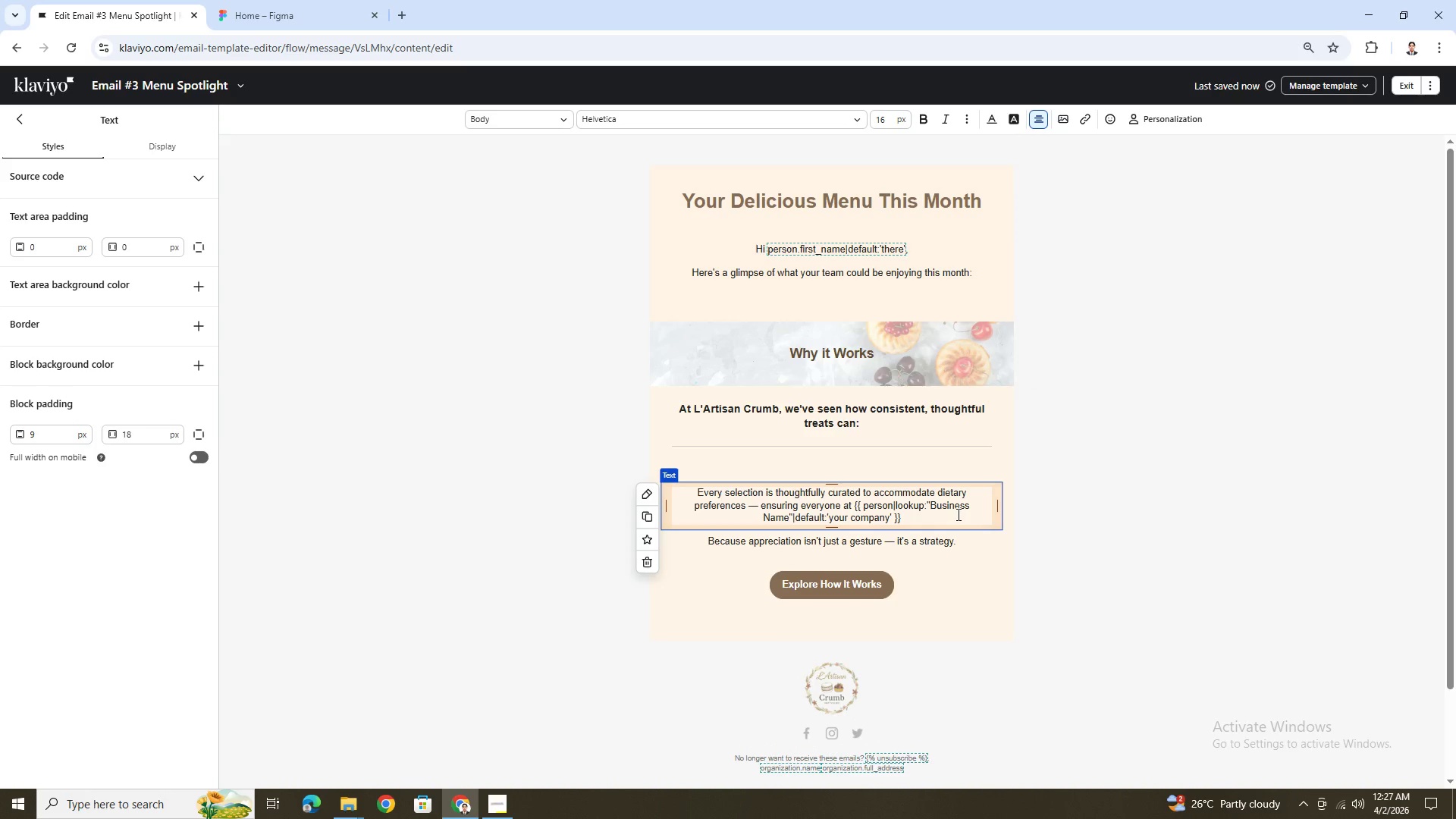 
type( feels included.)
 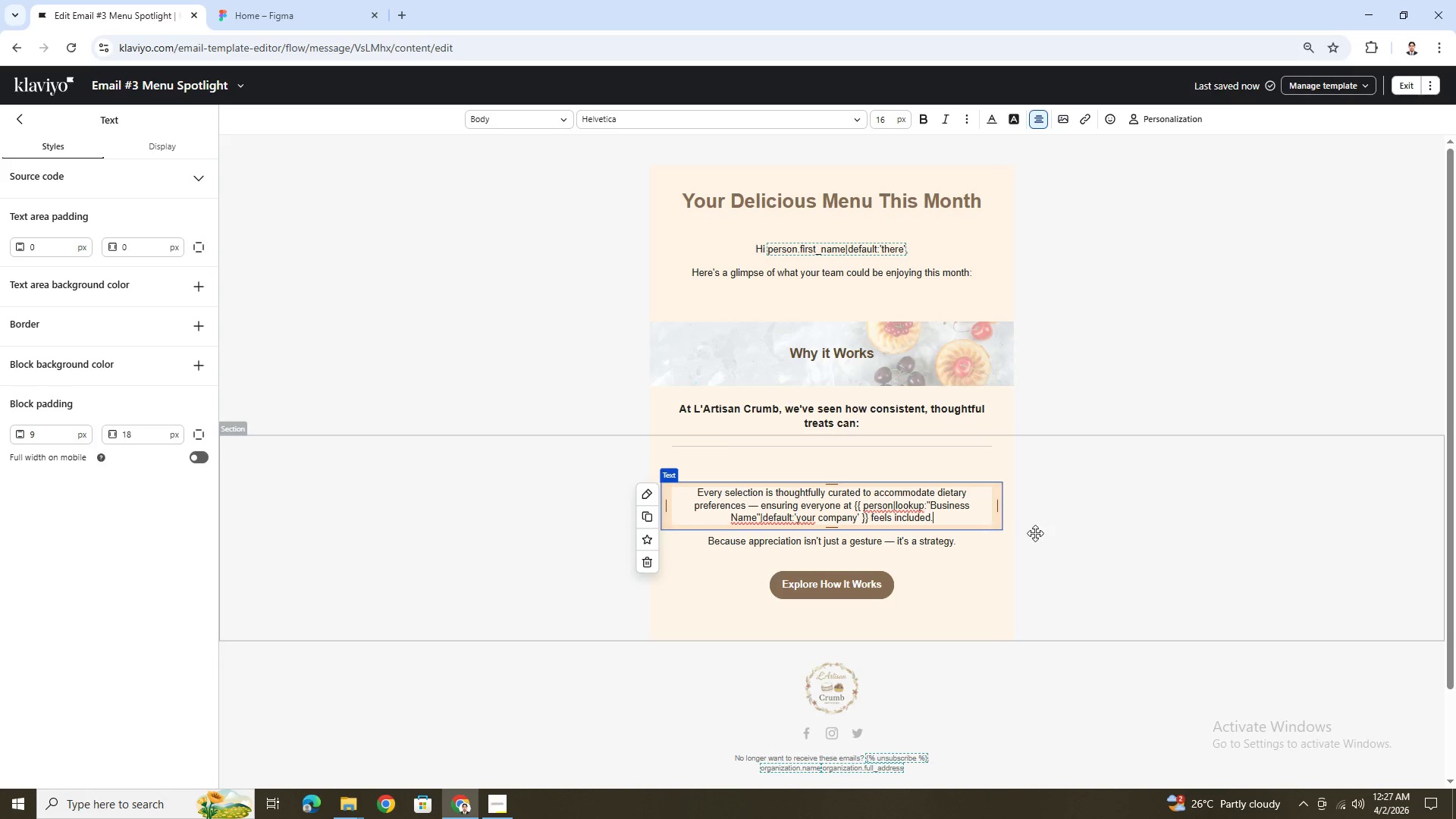 
left_click([1057, 581])
 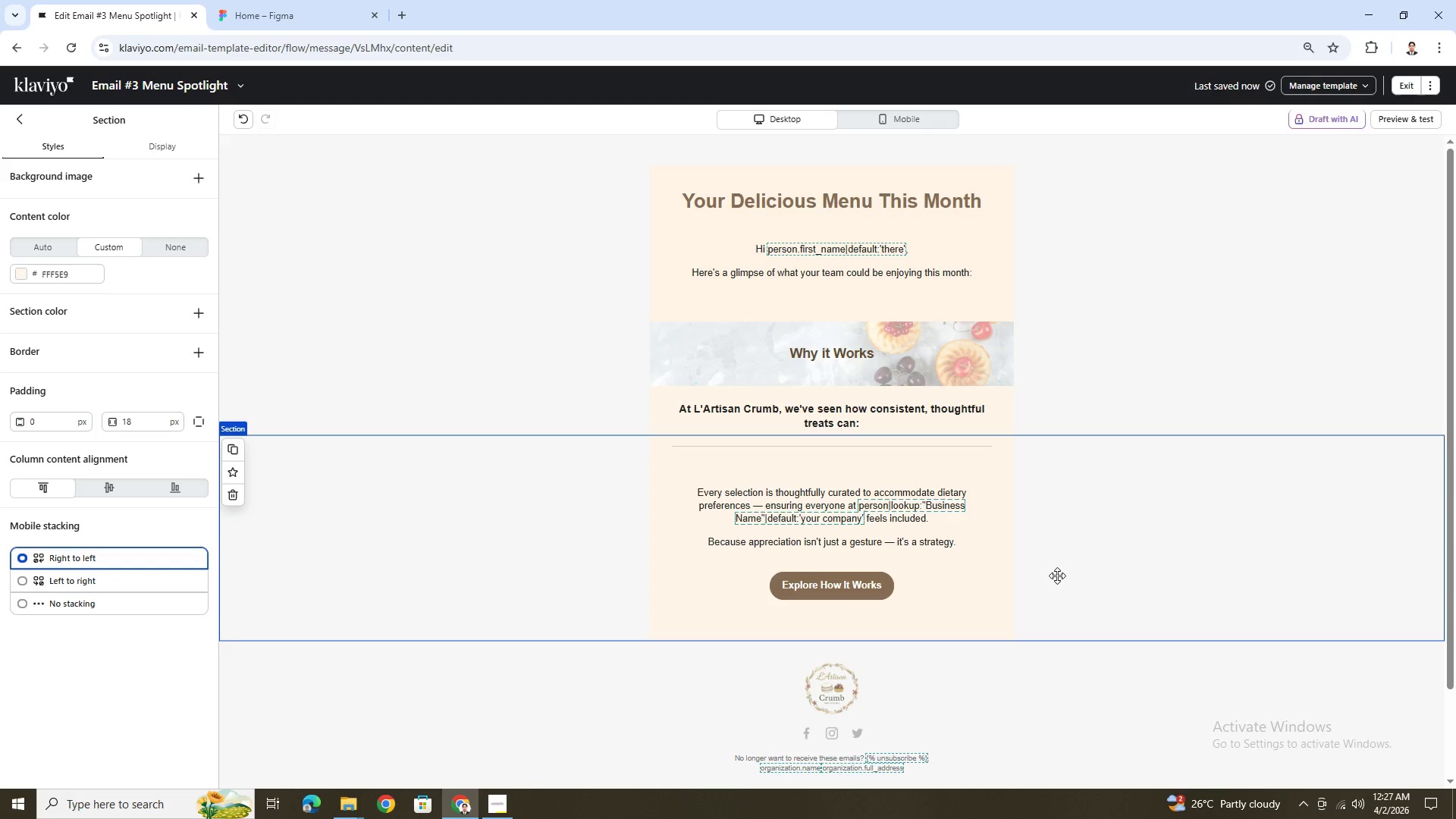 
wait(6.81)
 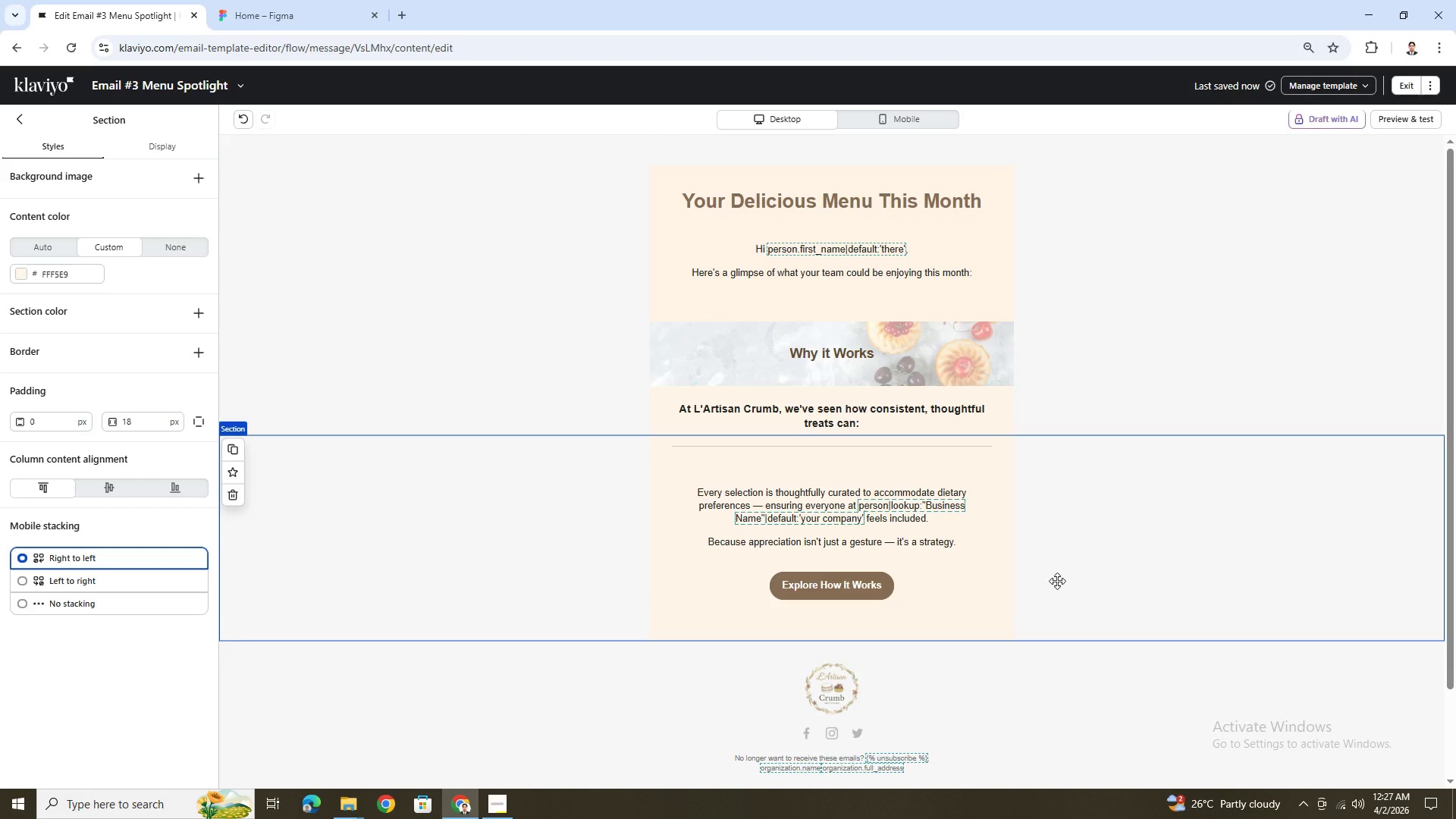 
left_click([915, 591])
 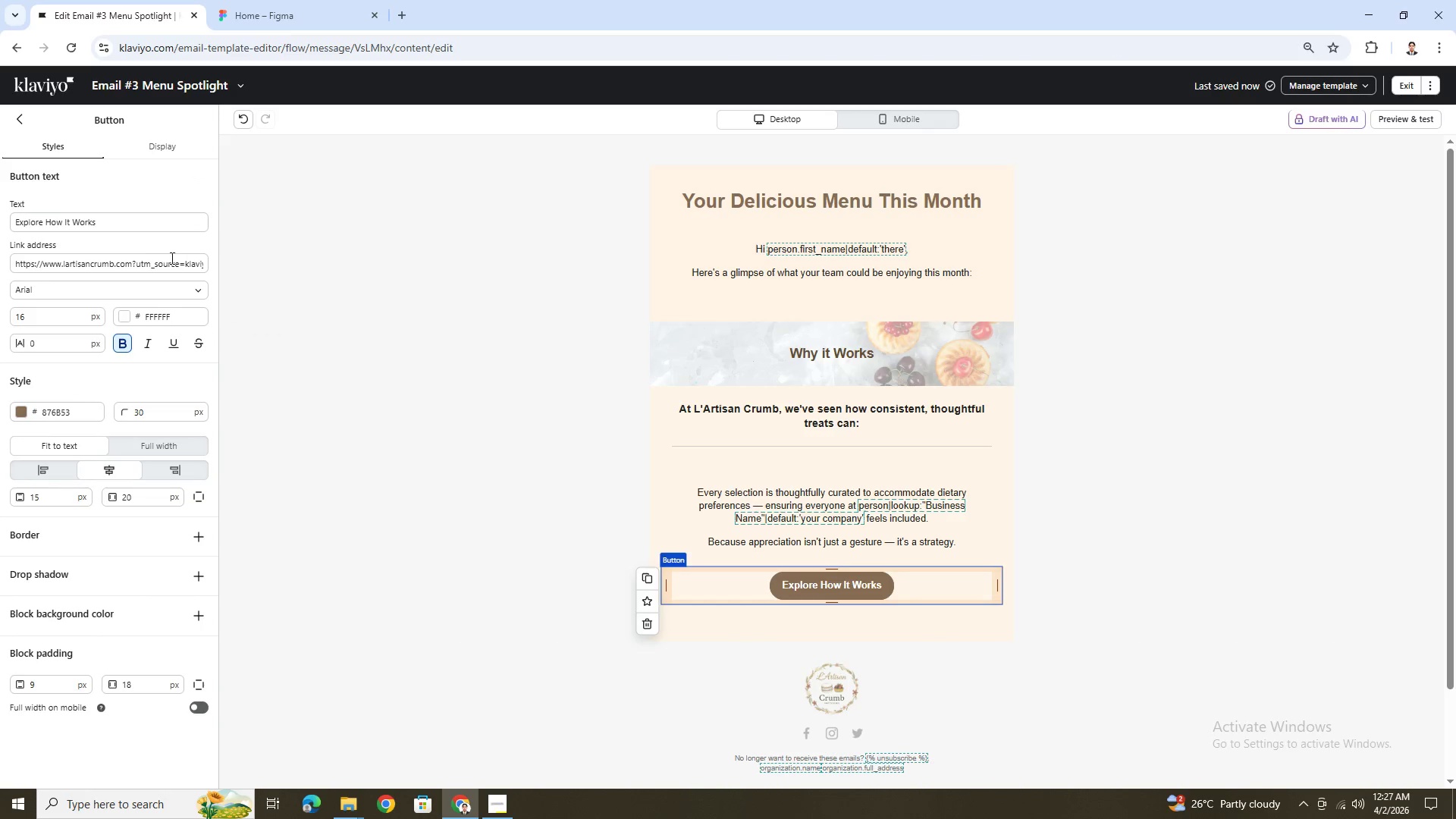 
left_click_drag(start_coordinate=[172, 260], to_coordinate=[213, 265])
 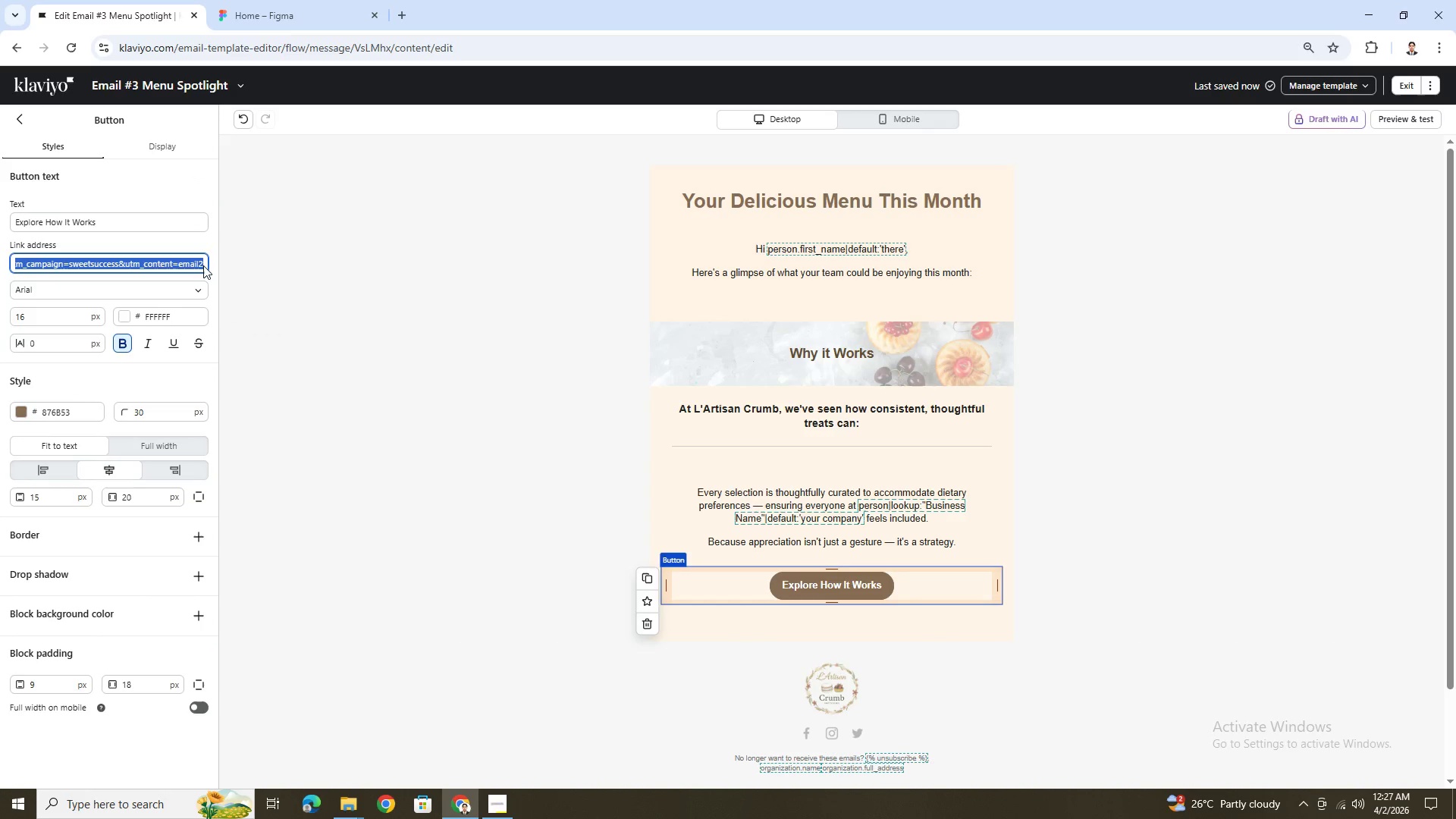 
left_click([203, 265])
 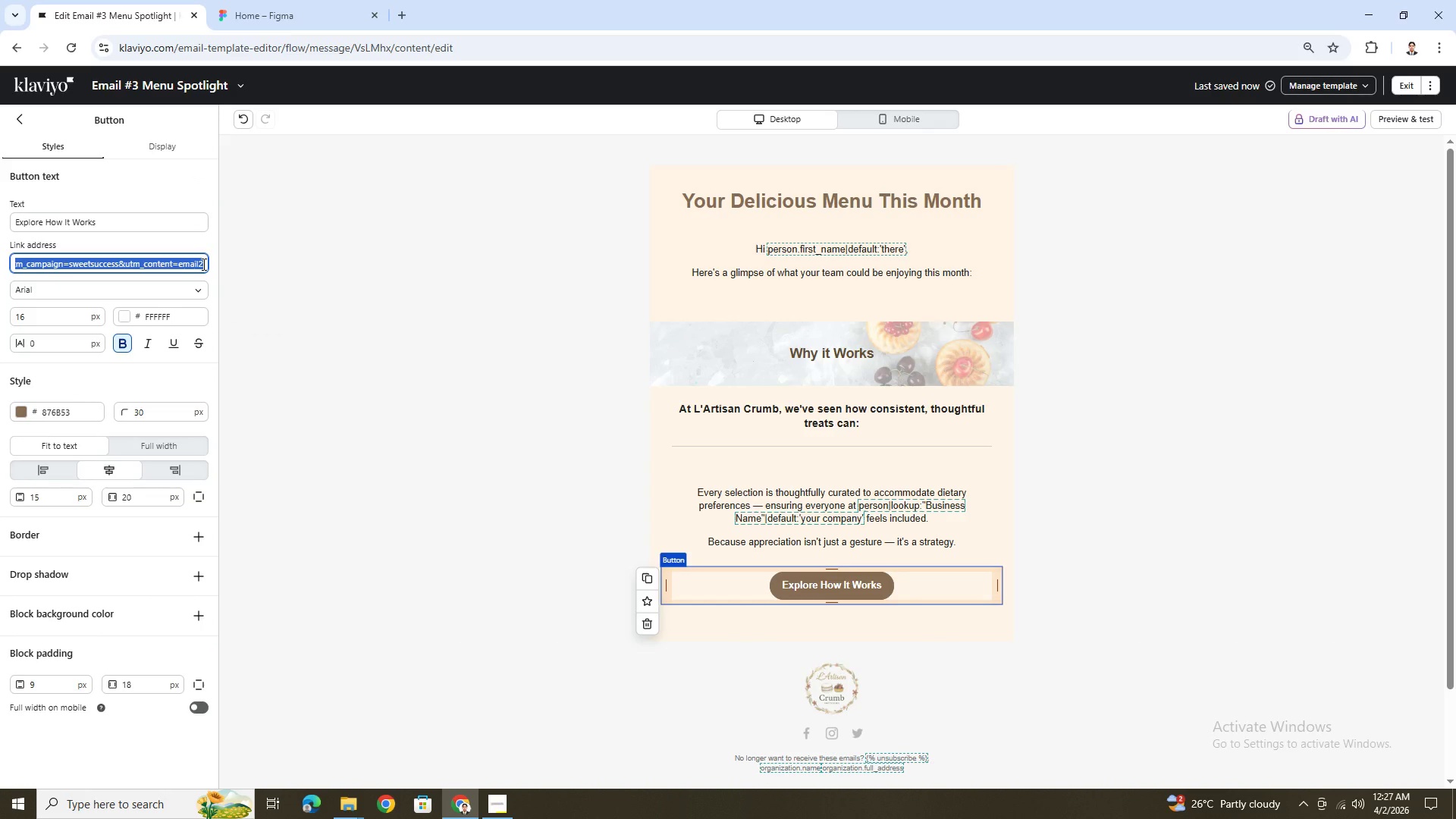 
left_click([202, 264])
 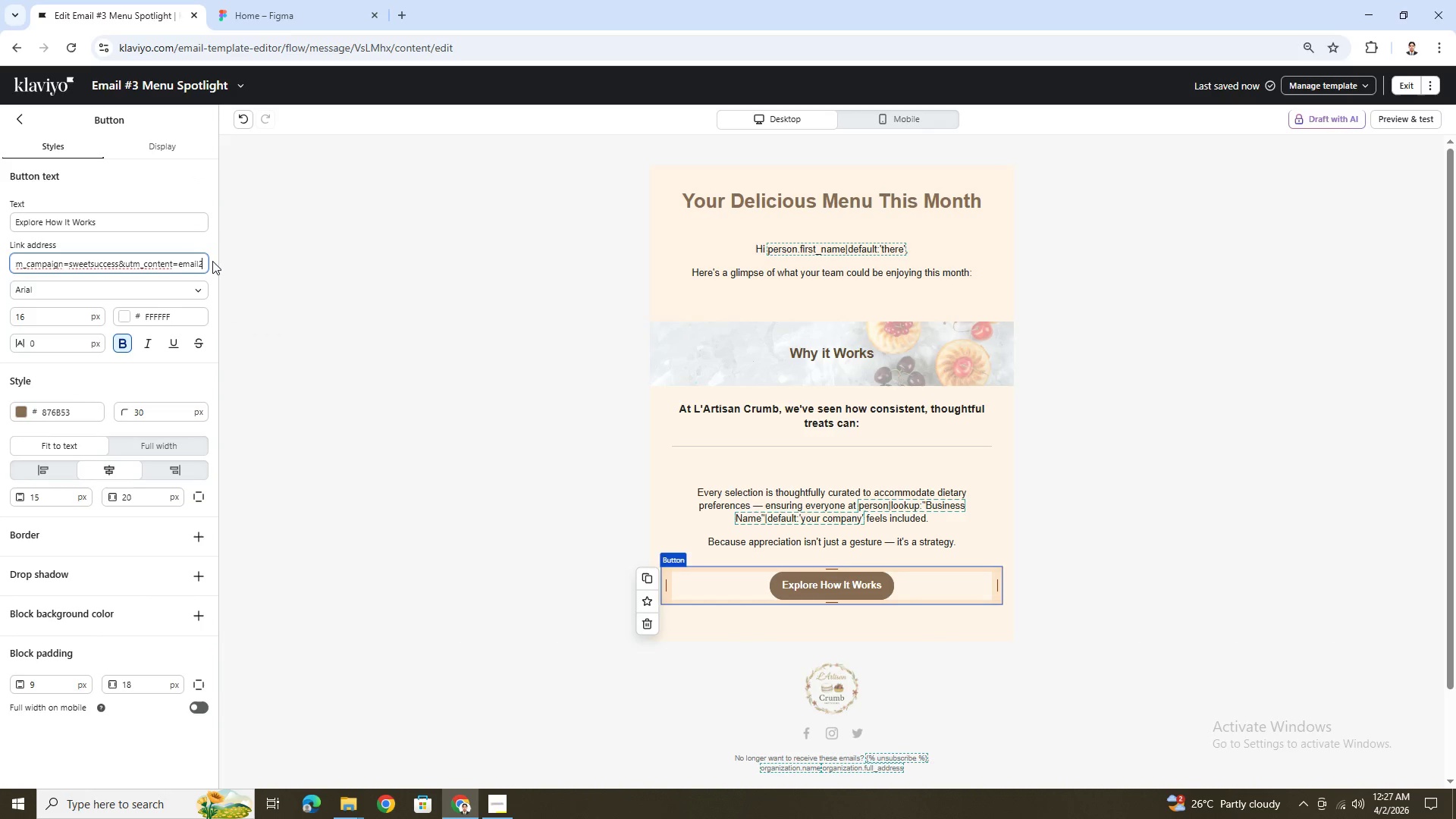 
key(Backspace)
 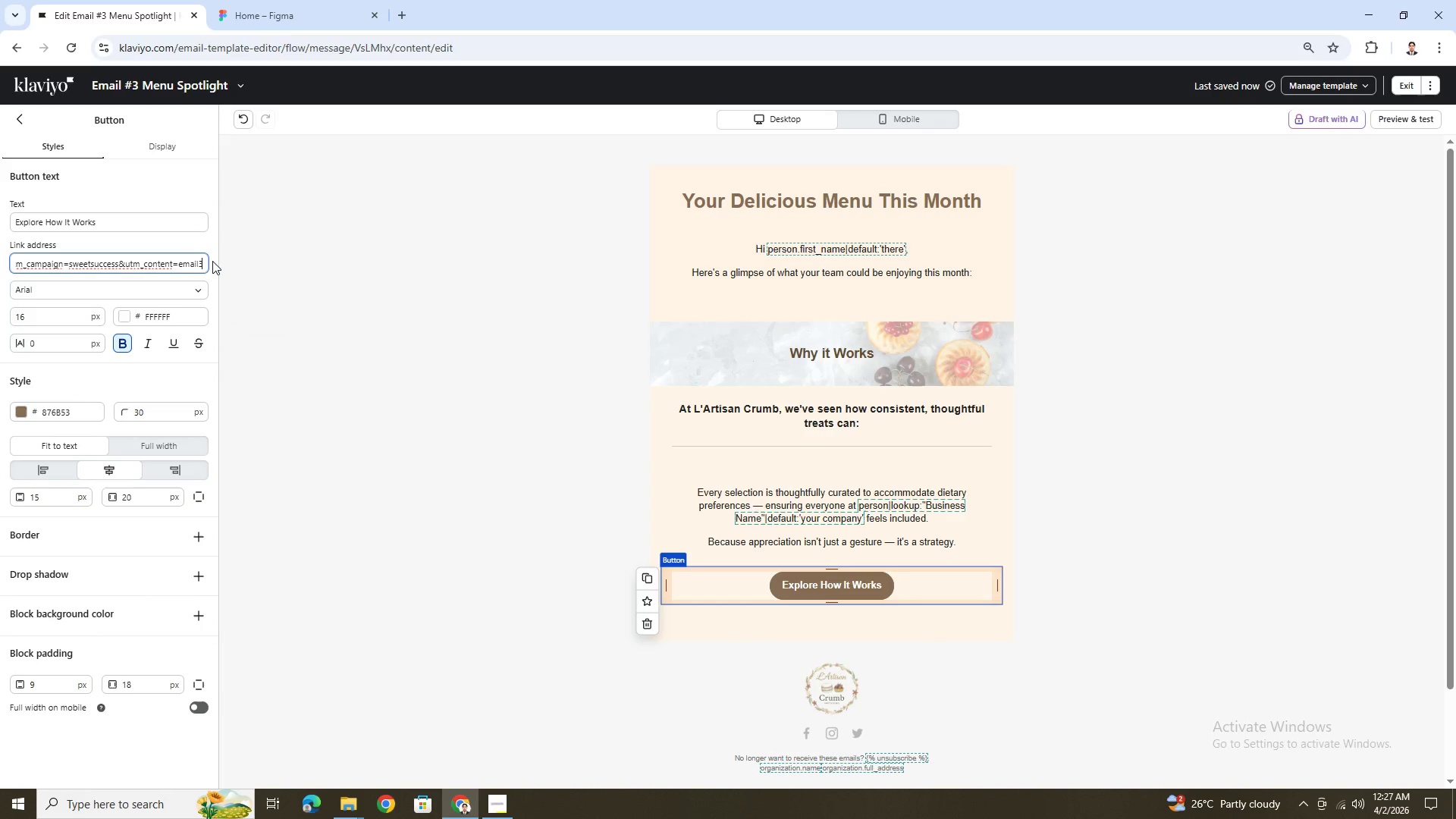 
key(3)
 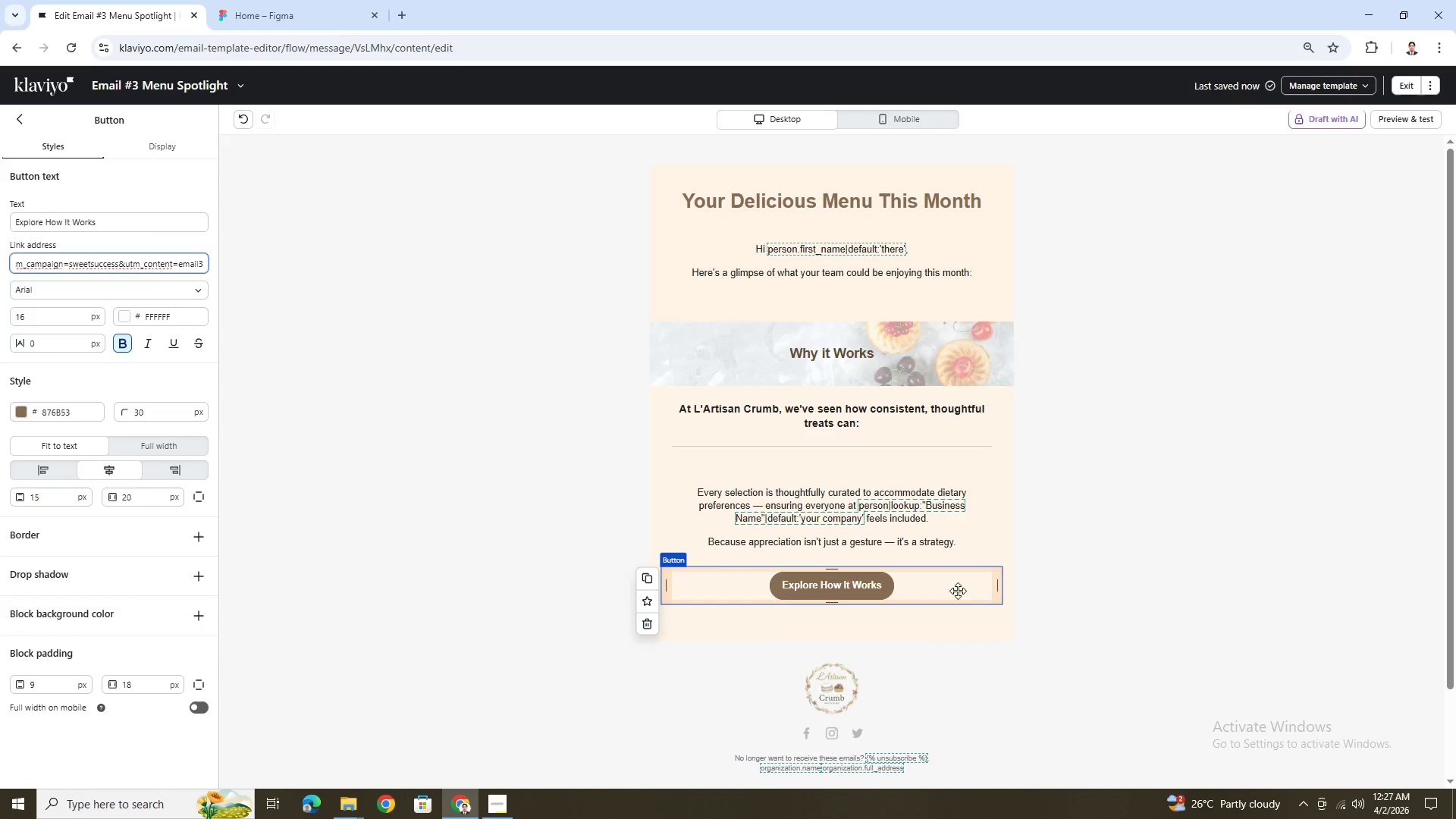 
left_click([988, 588])
 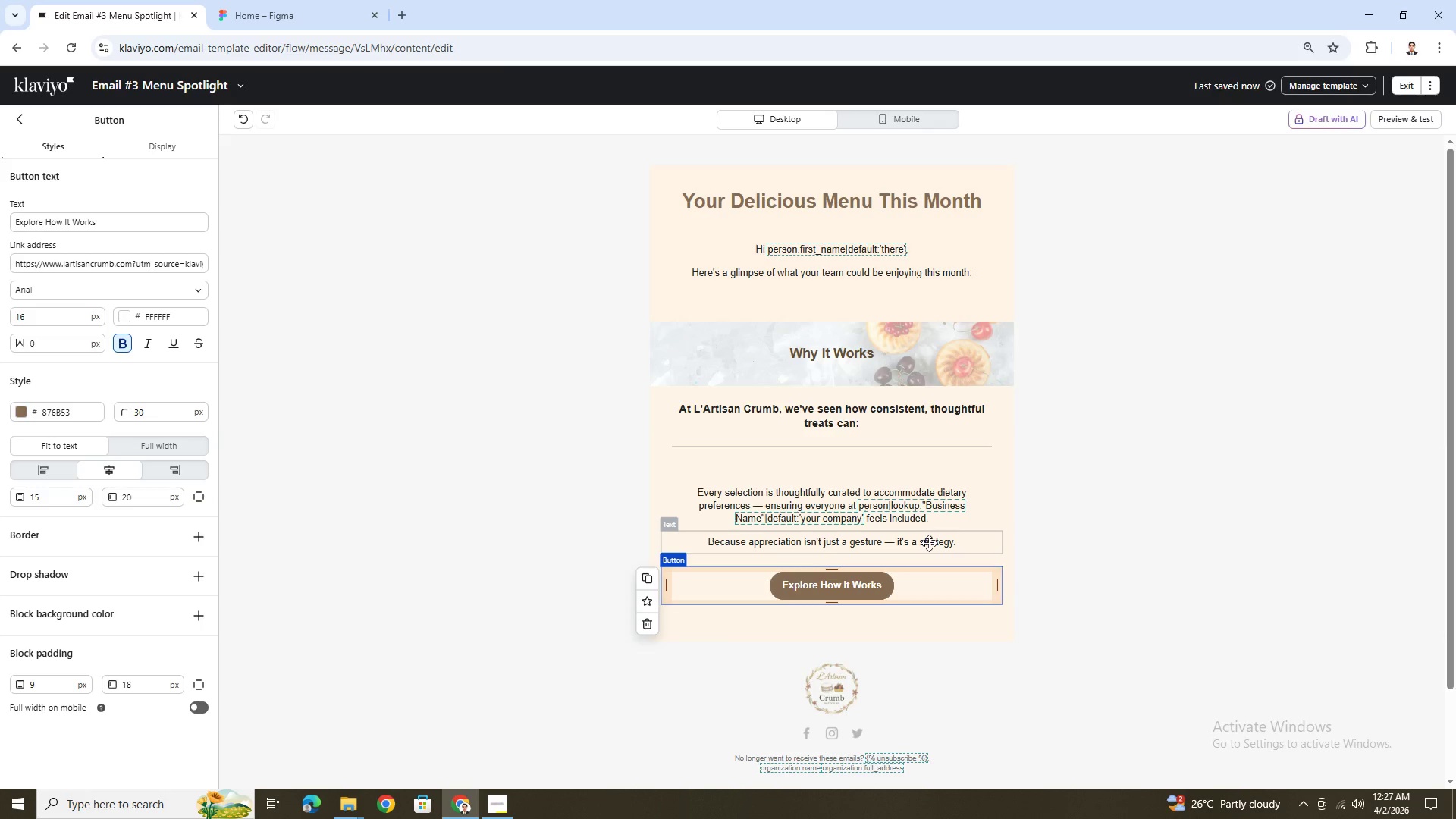 
left_click([929, 543])
 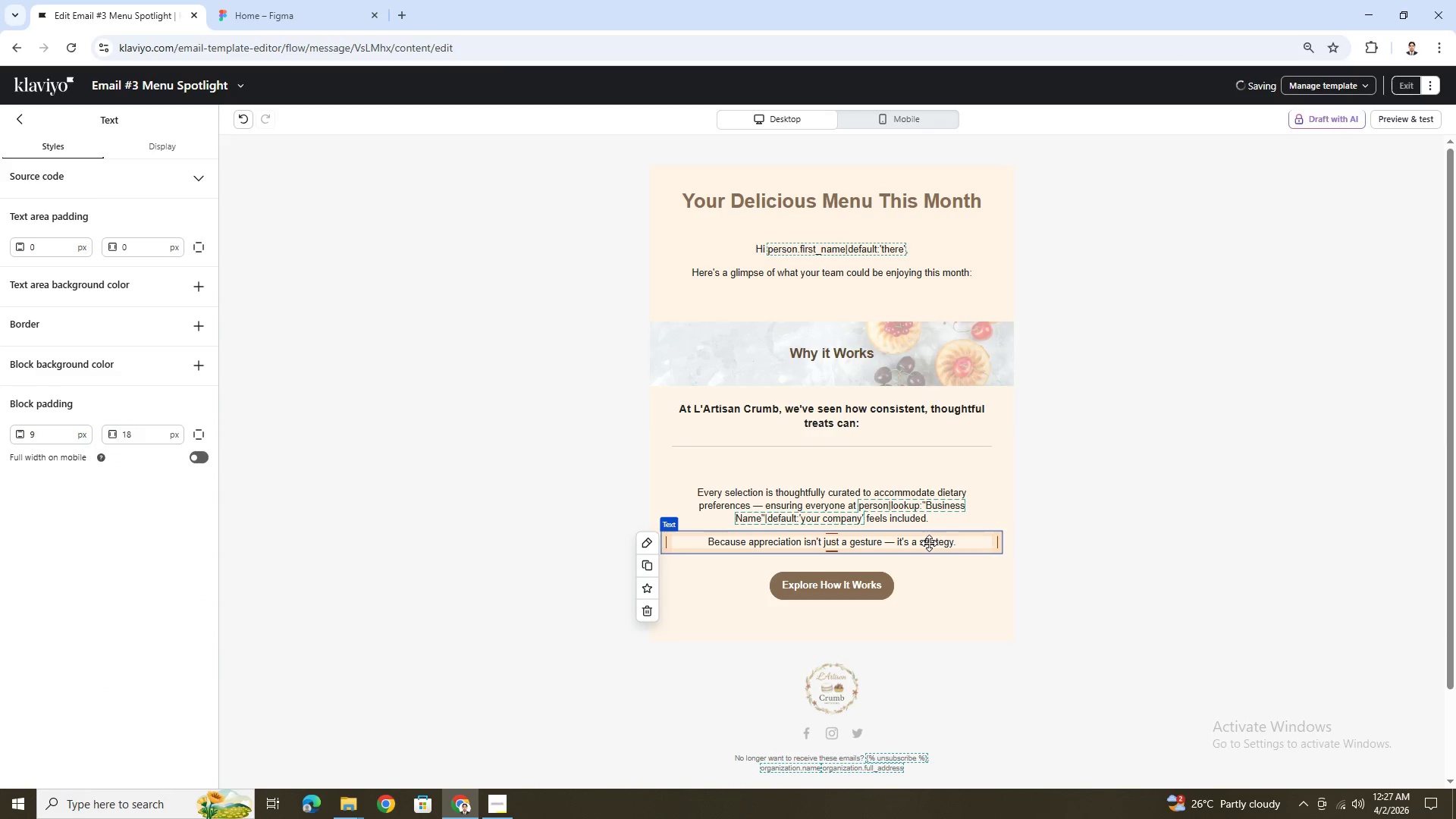 
double_click([929, 543])
 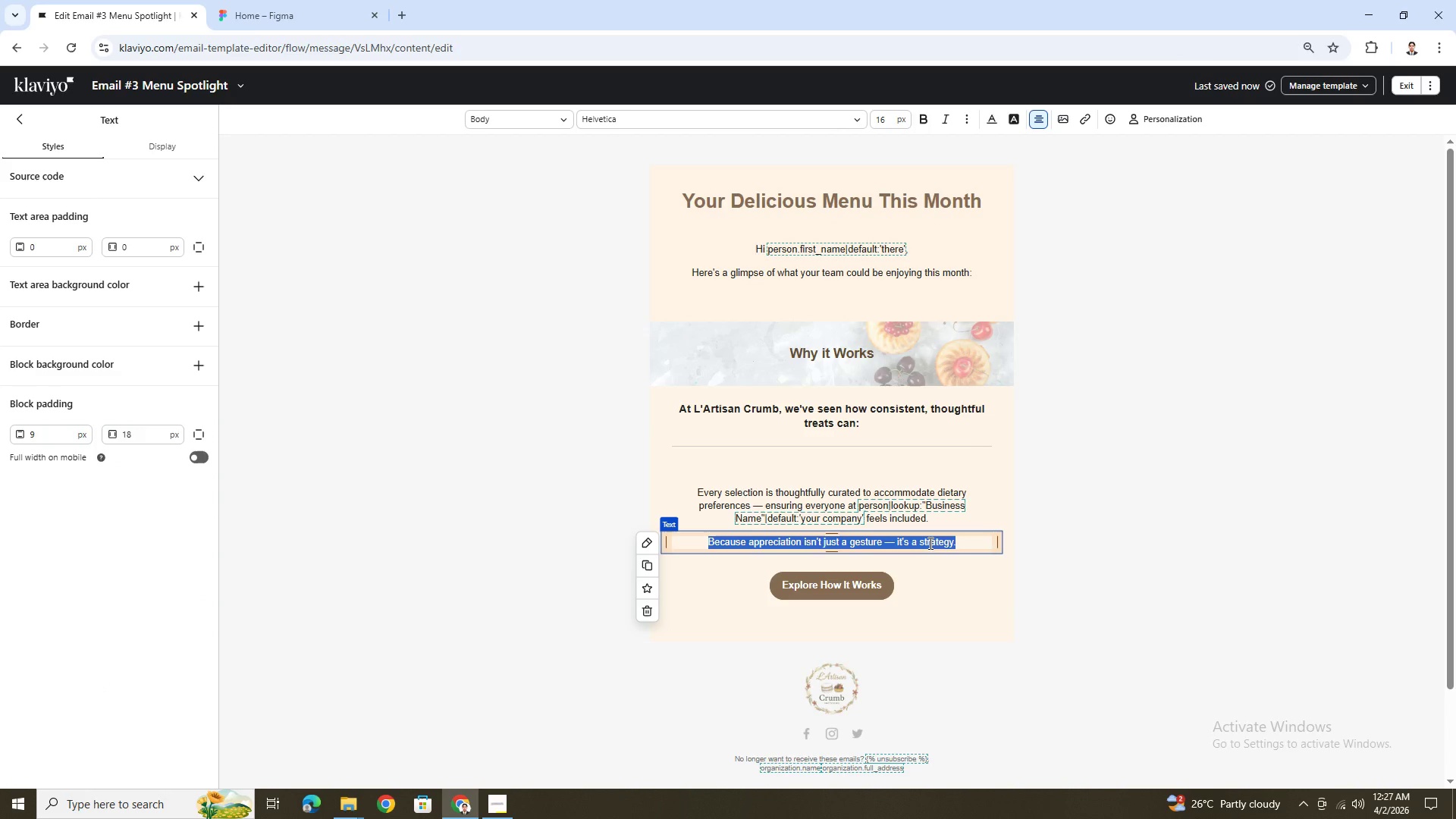 
wait(8.02)
 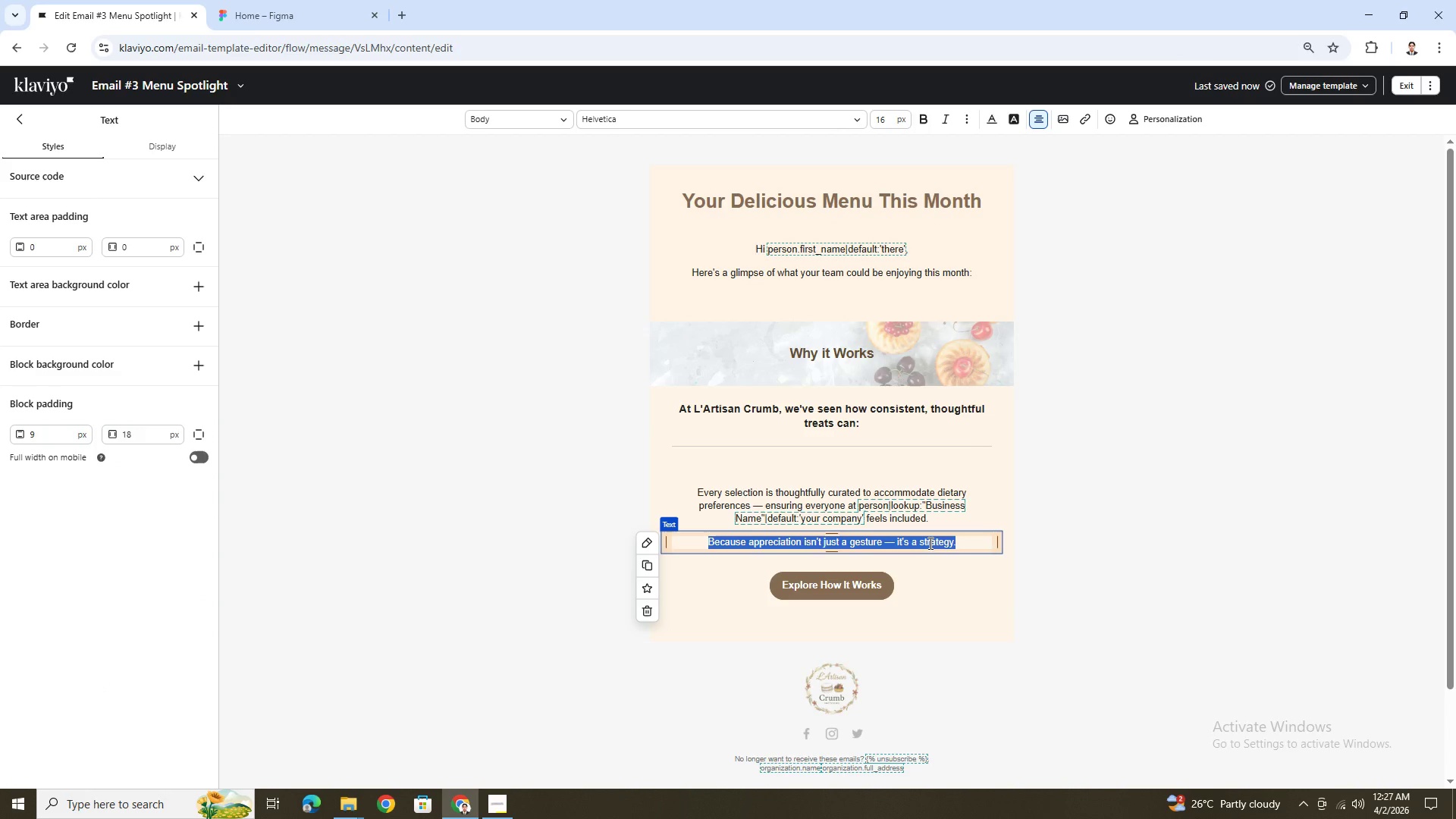 
type(For a team of )
 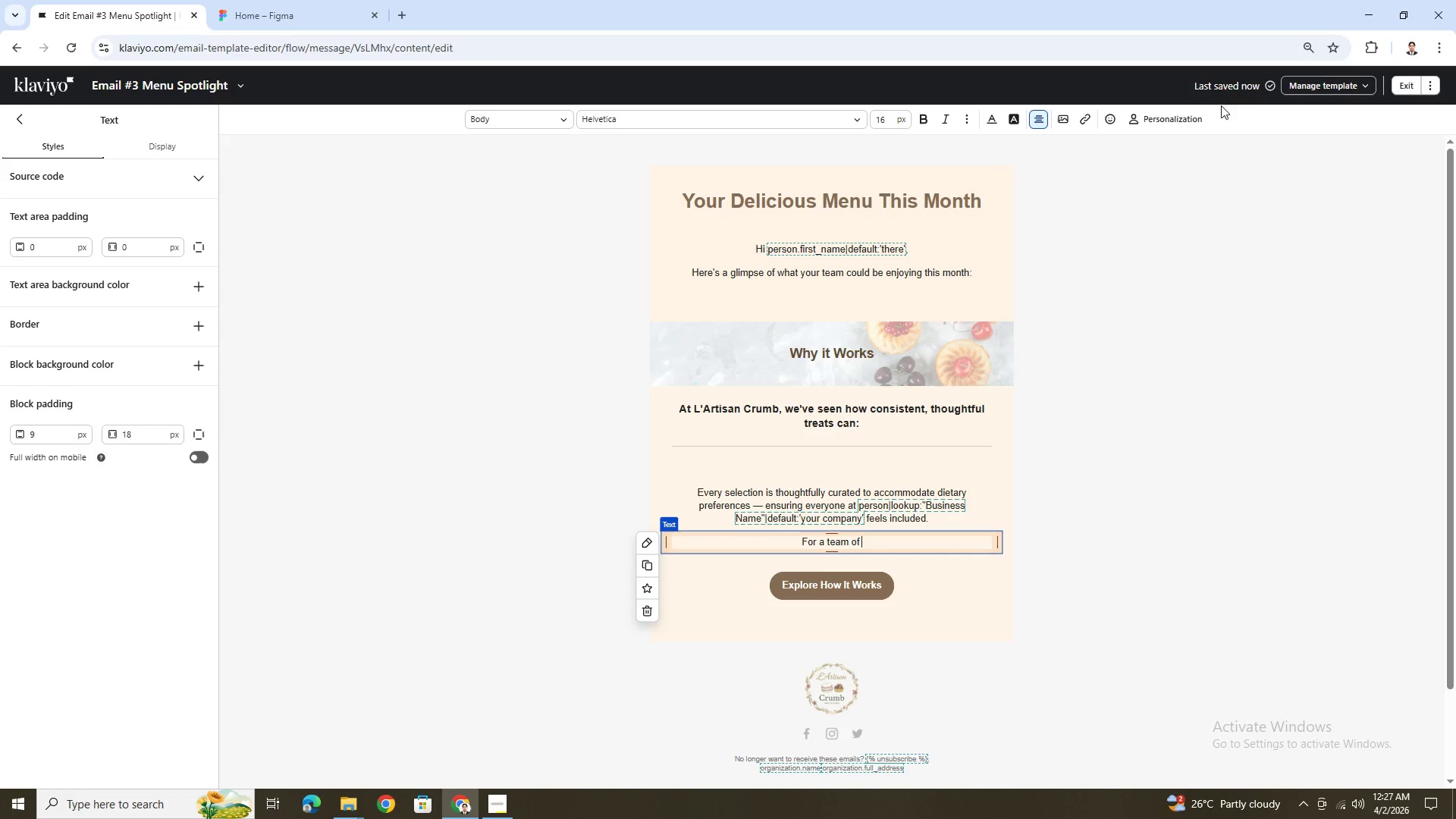 
left_click([1201, 116])
 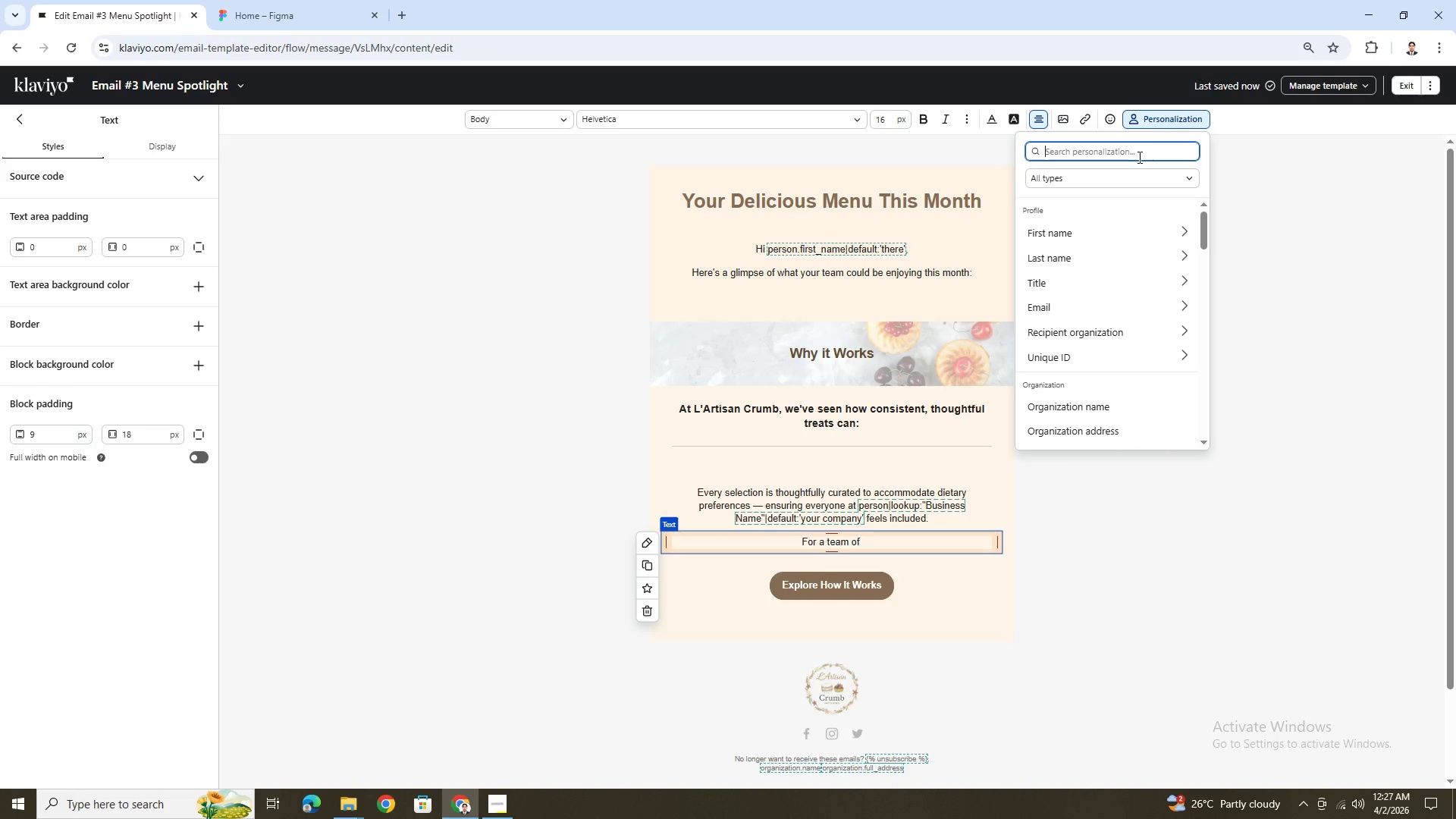 
type(count)
 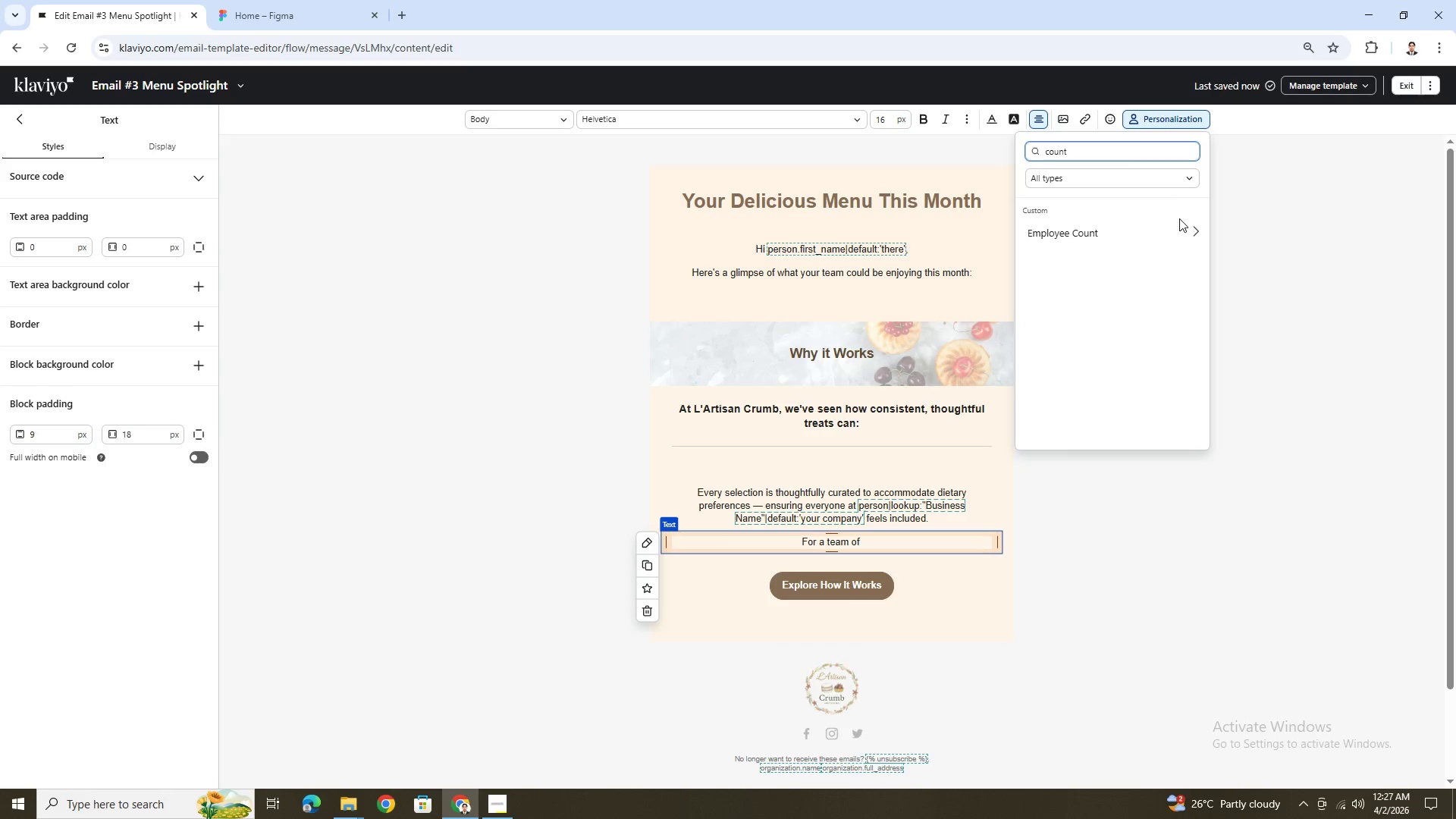 
left_click([1179, 236])
 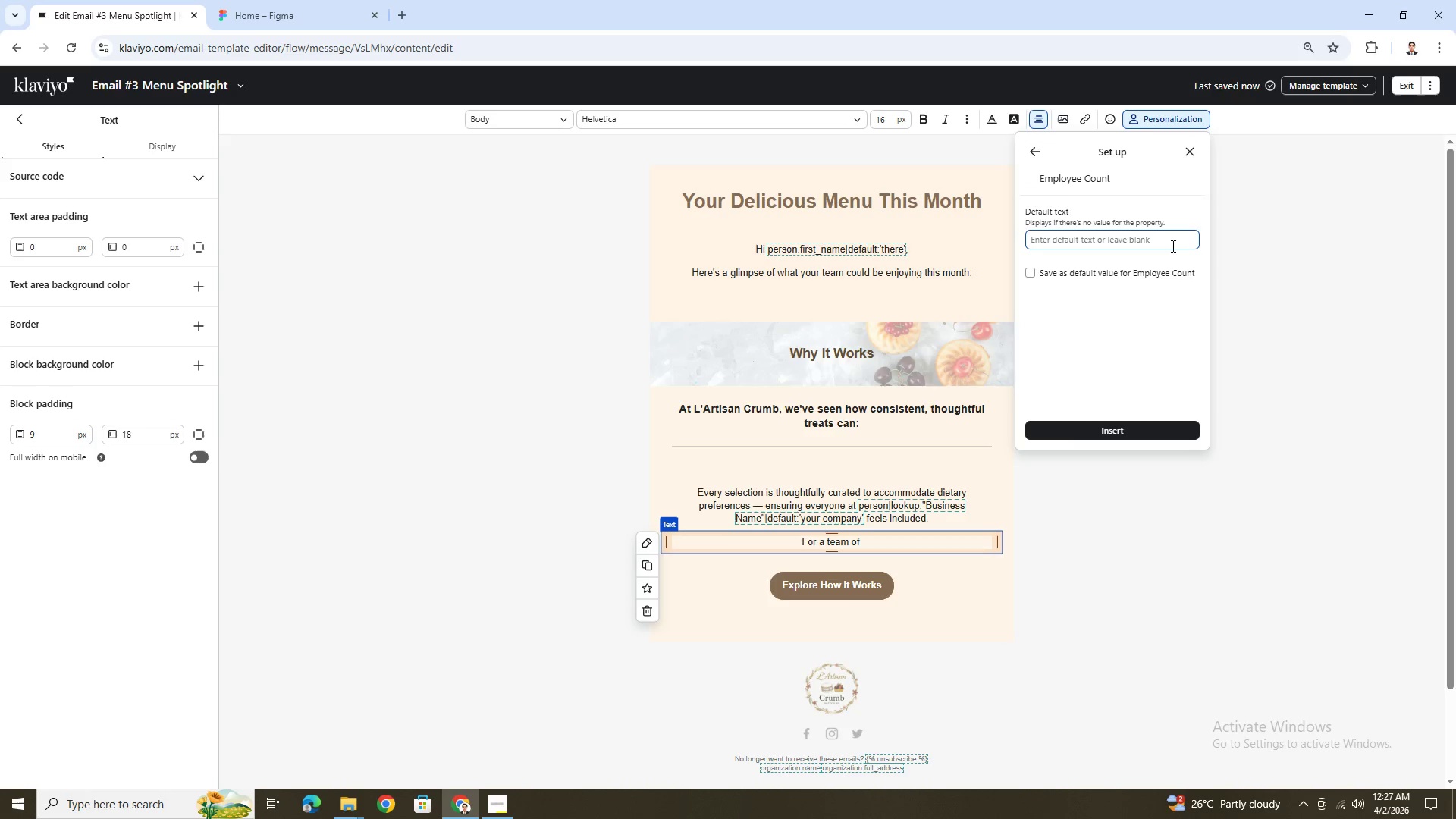 
left_click([1171, 245])
 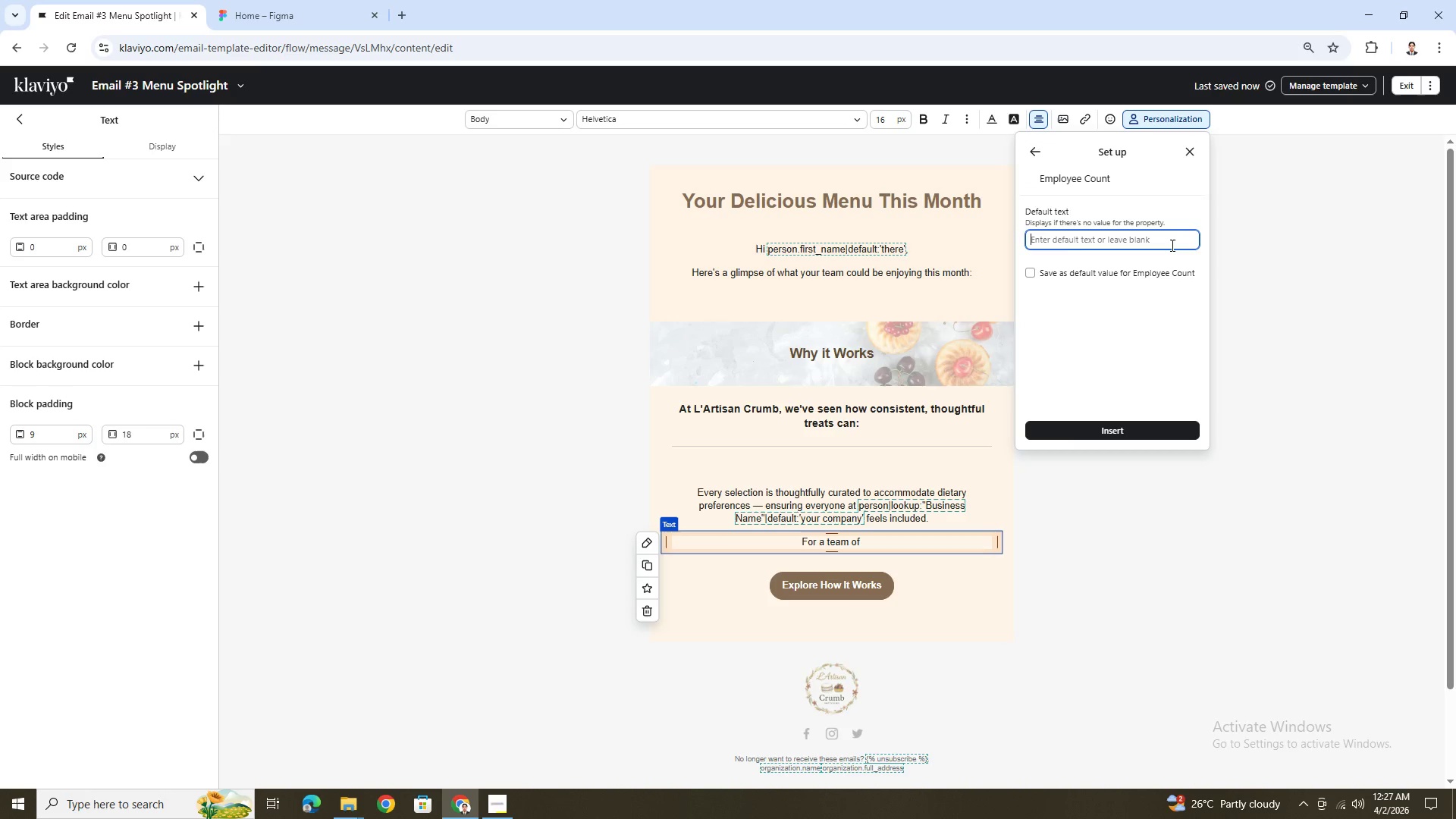 
type(your size)
 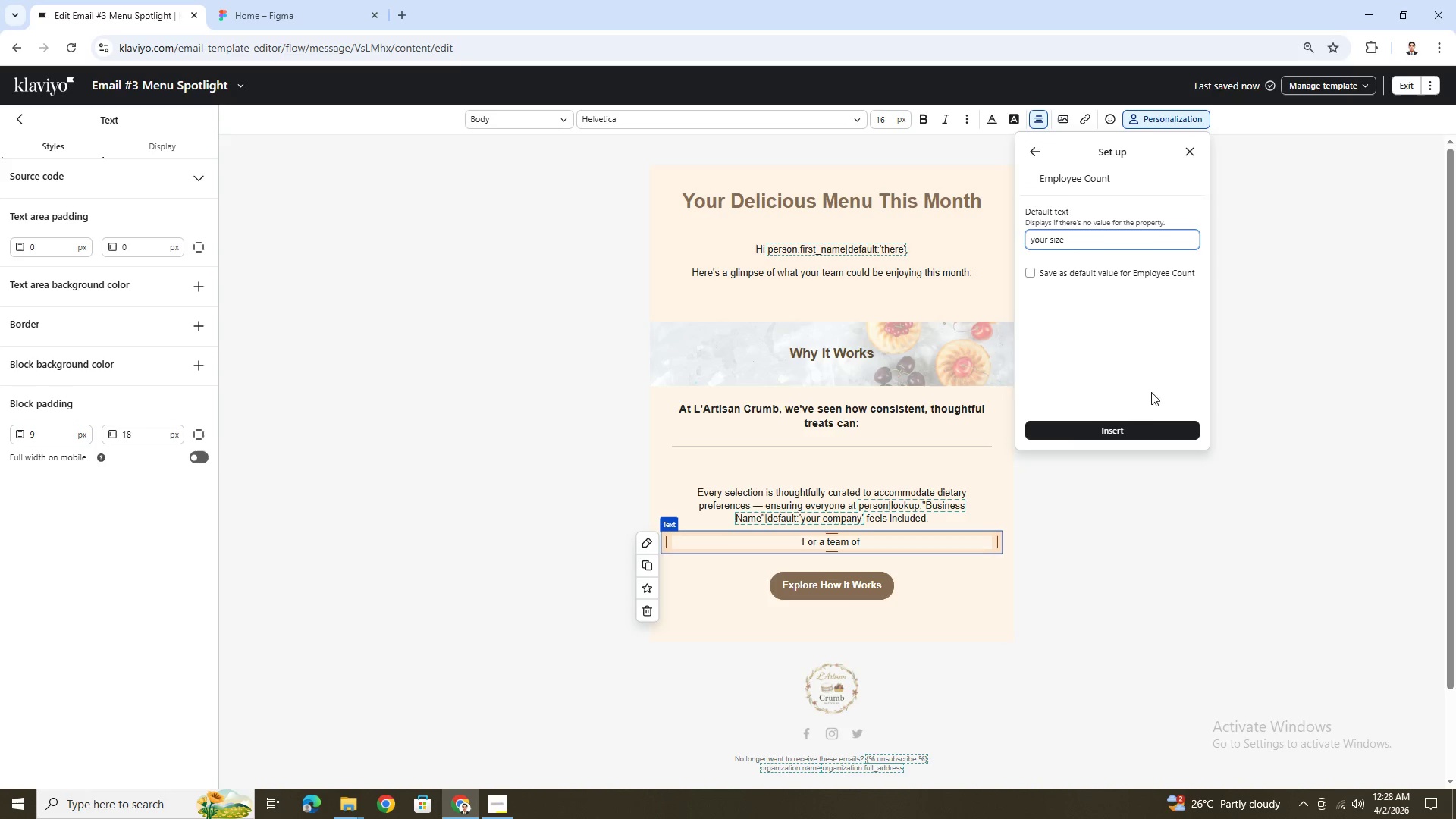 
left_click([1150, 427])
 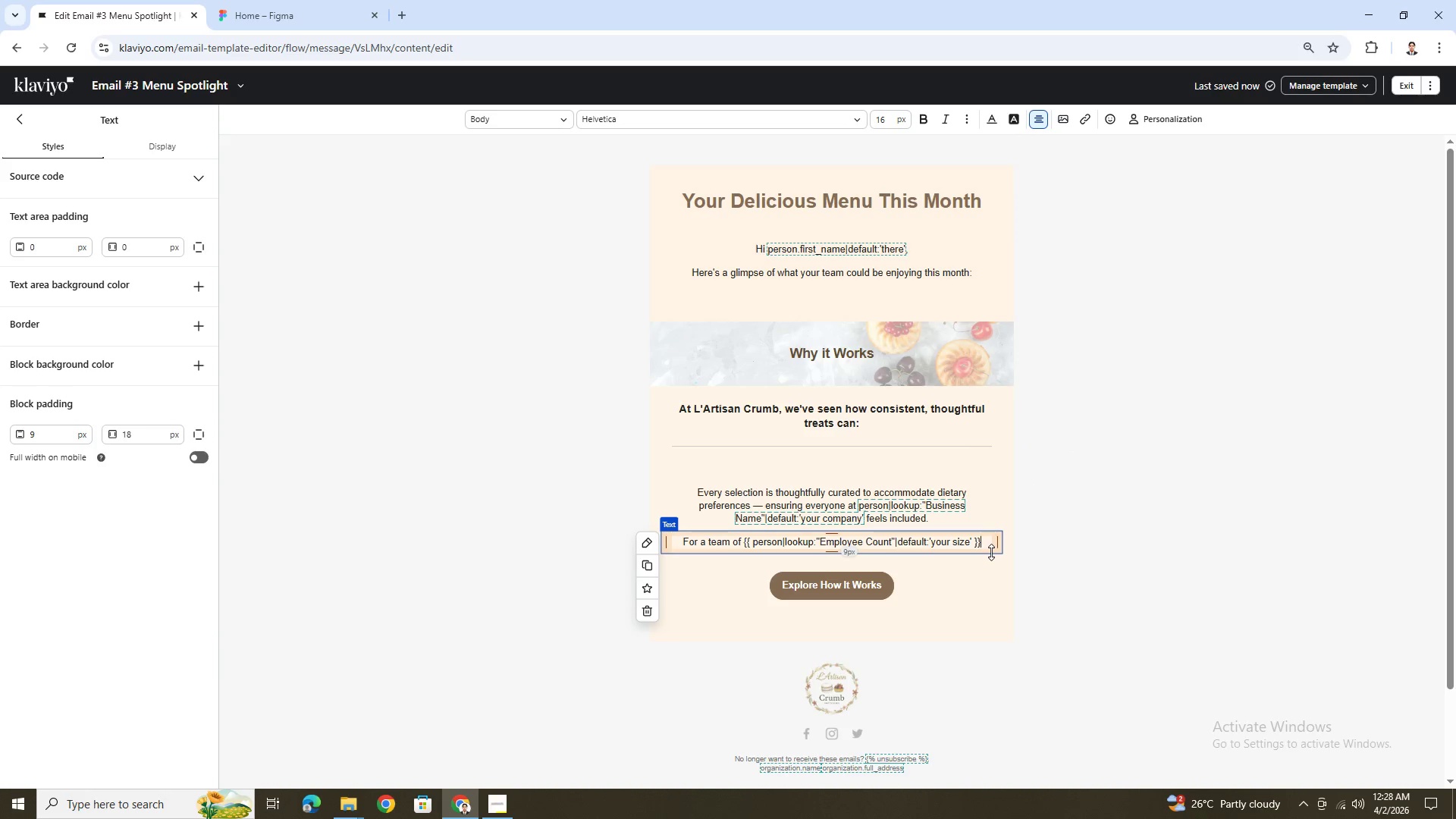 
type(, we suggest our Premium Roation Box)
 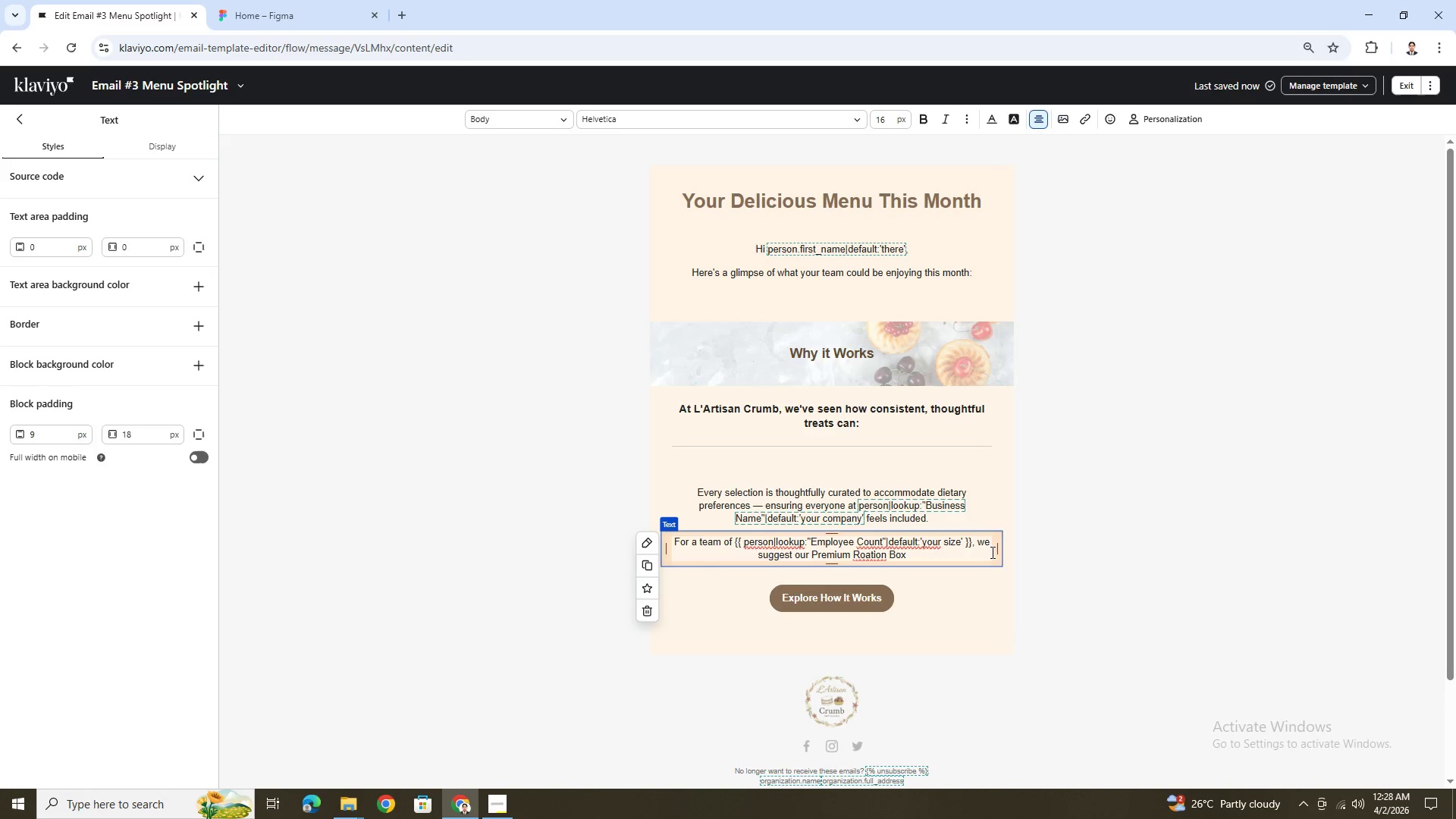 
left_click([876, 556])
 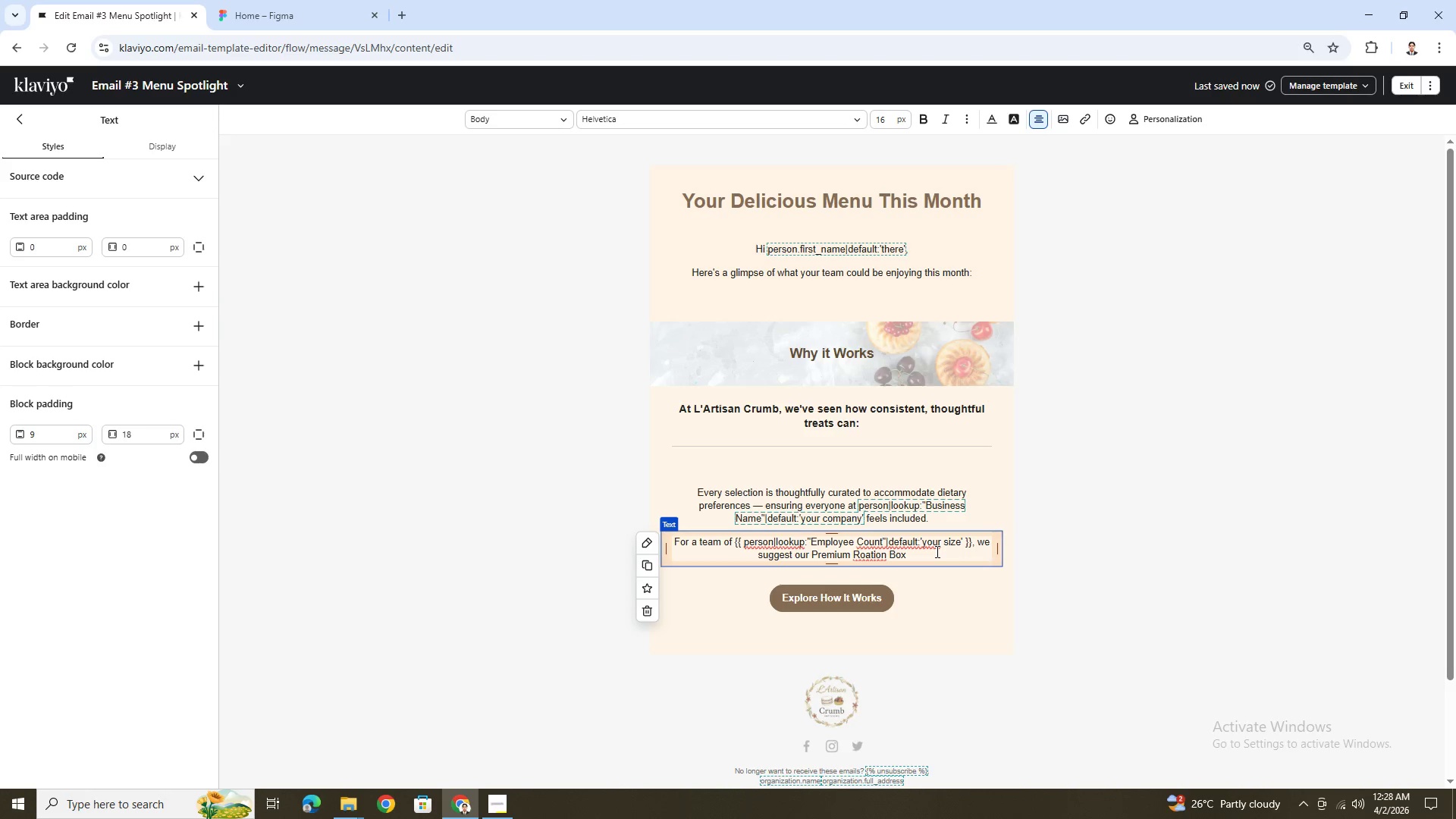 
key(ArrowLeft)
 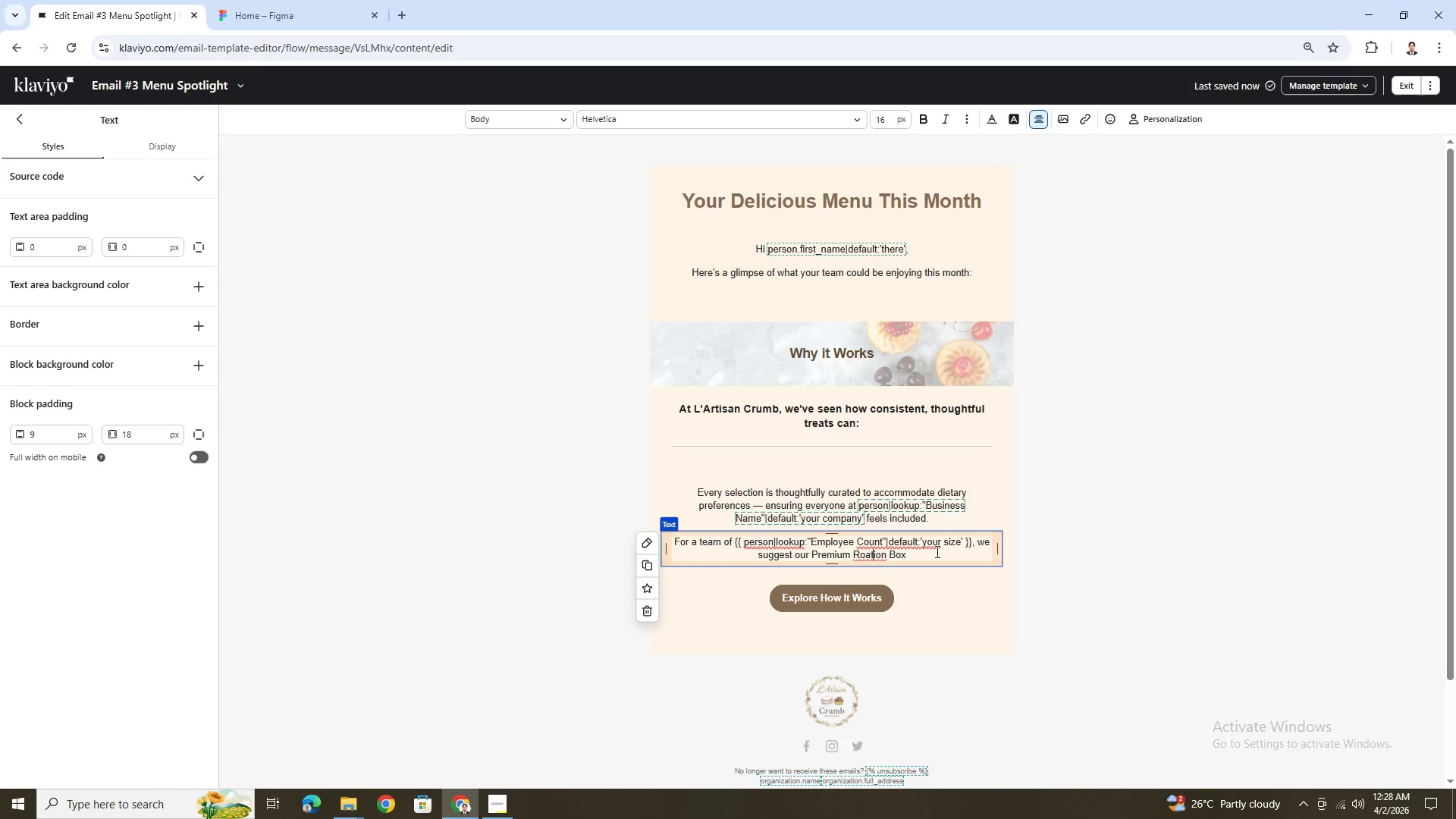 
key(ArrowLeft)
 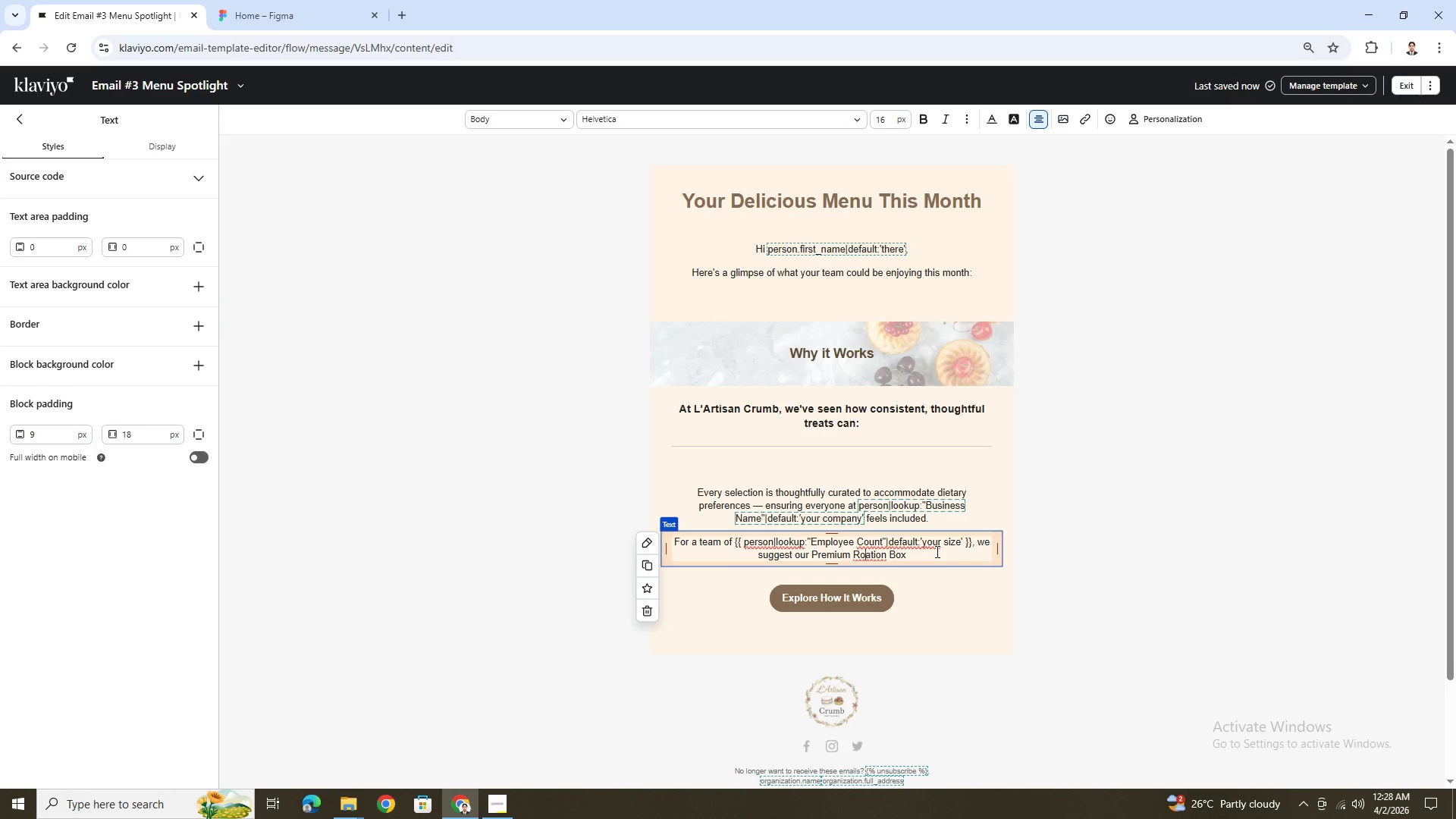 
key(ArrowLeft)
 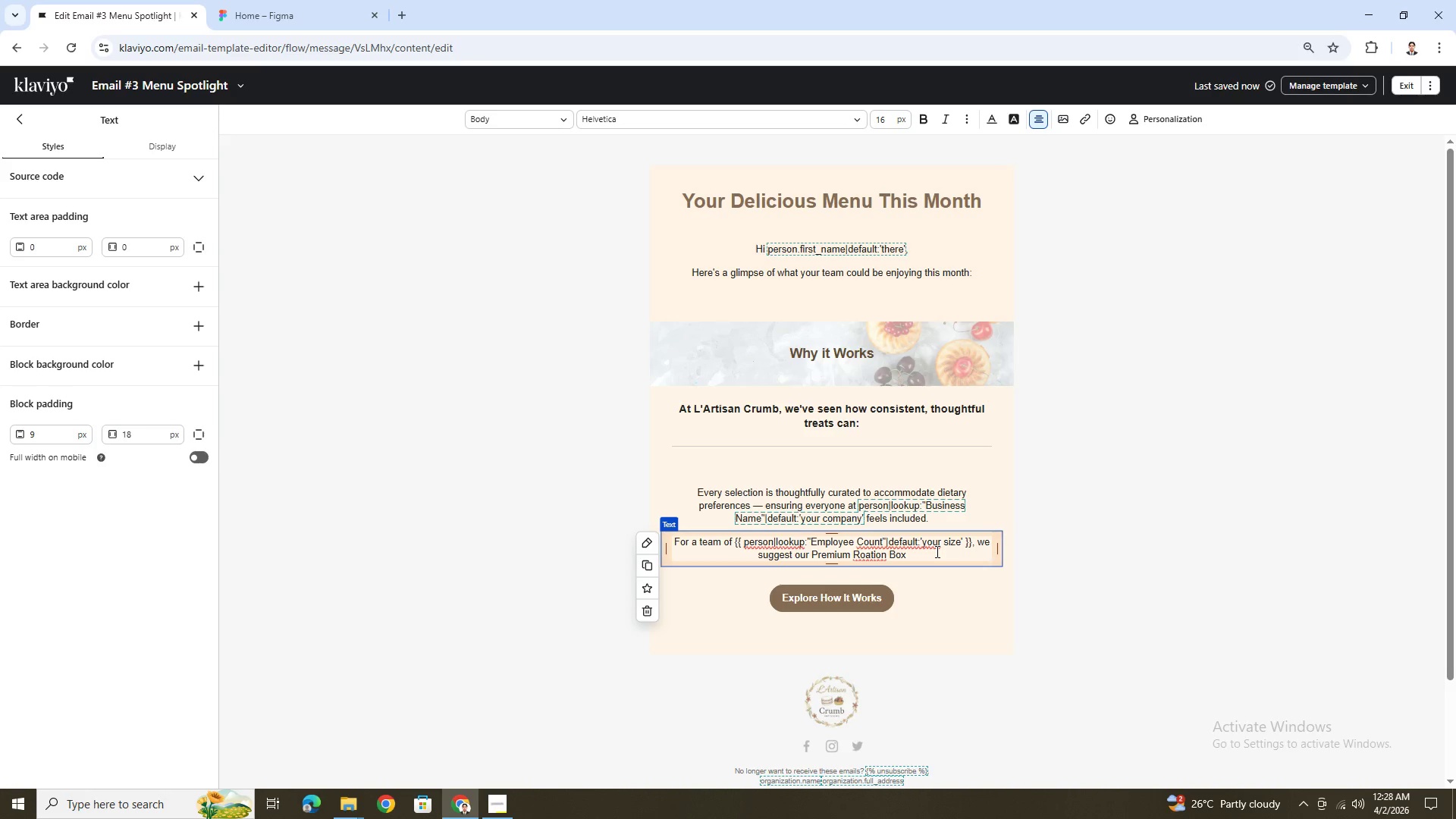 
type(t for variety and balance)
 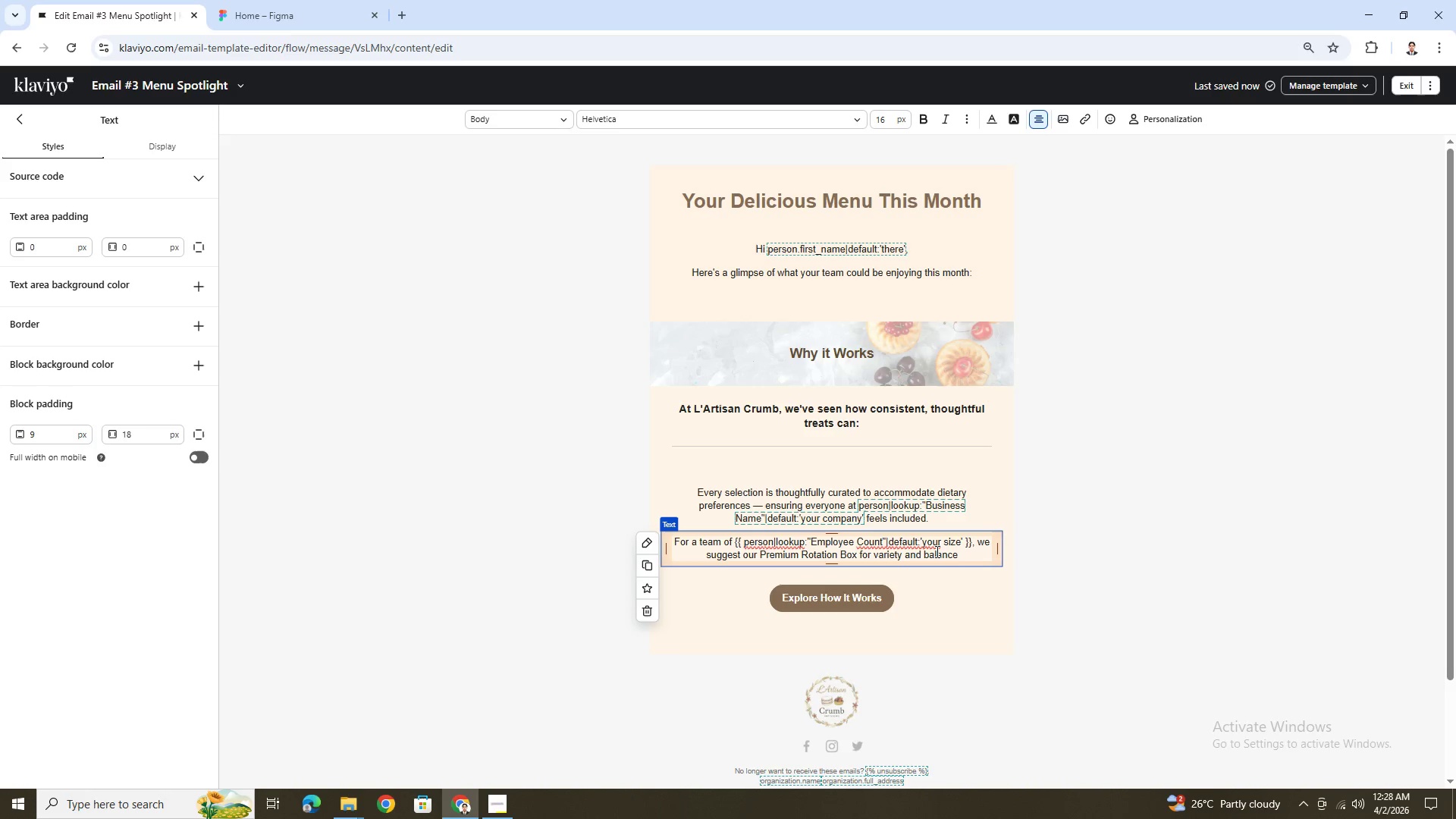 
hold_key(key=ArrowRight, duration=0.83)
 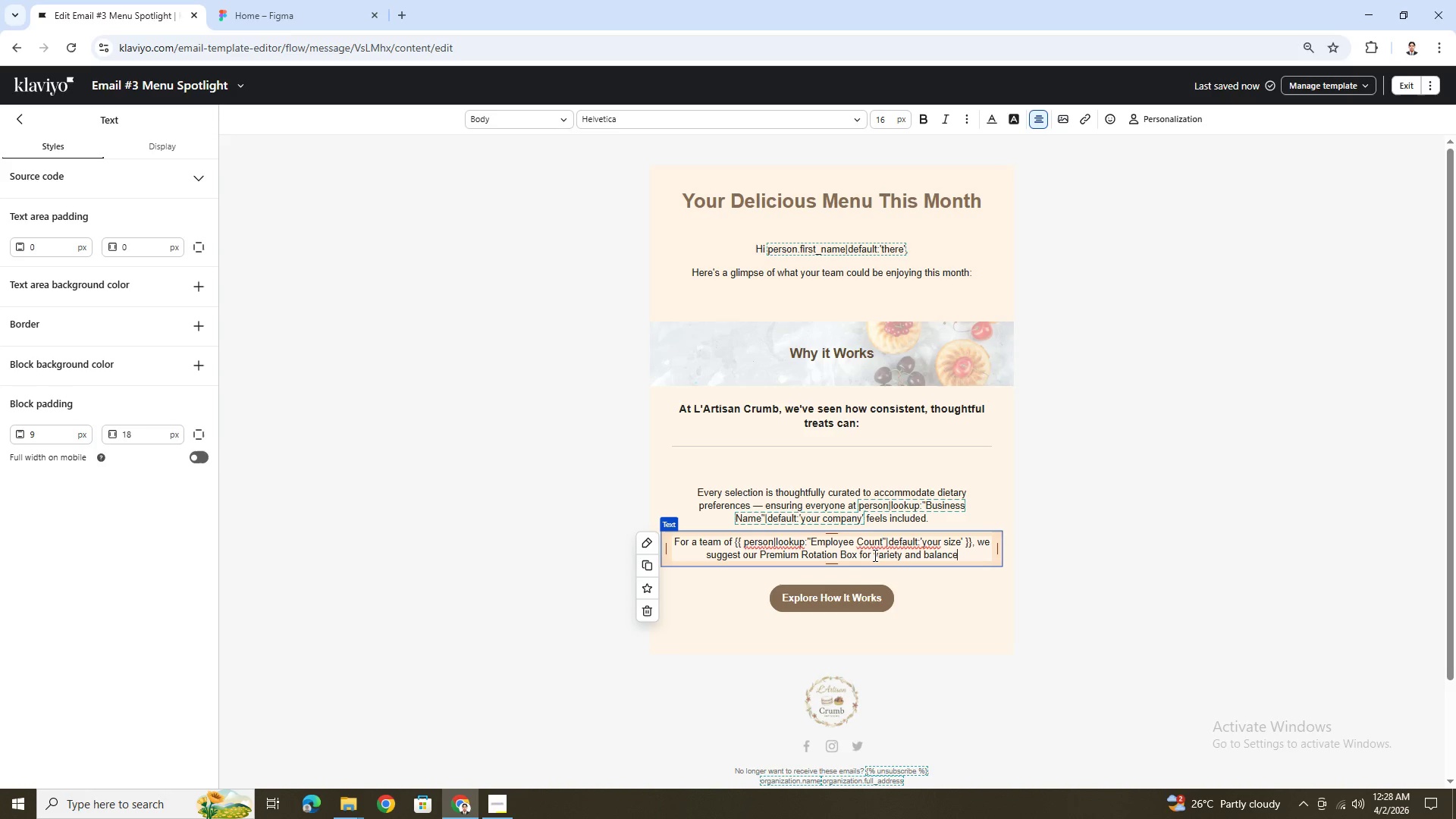 
wait(7.12)
 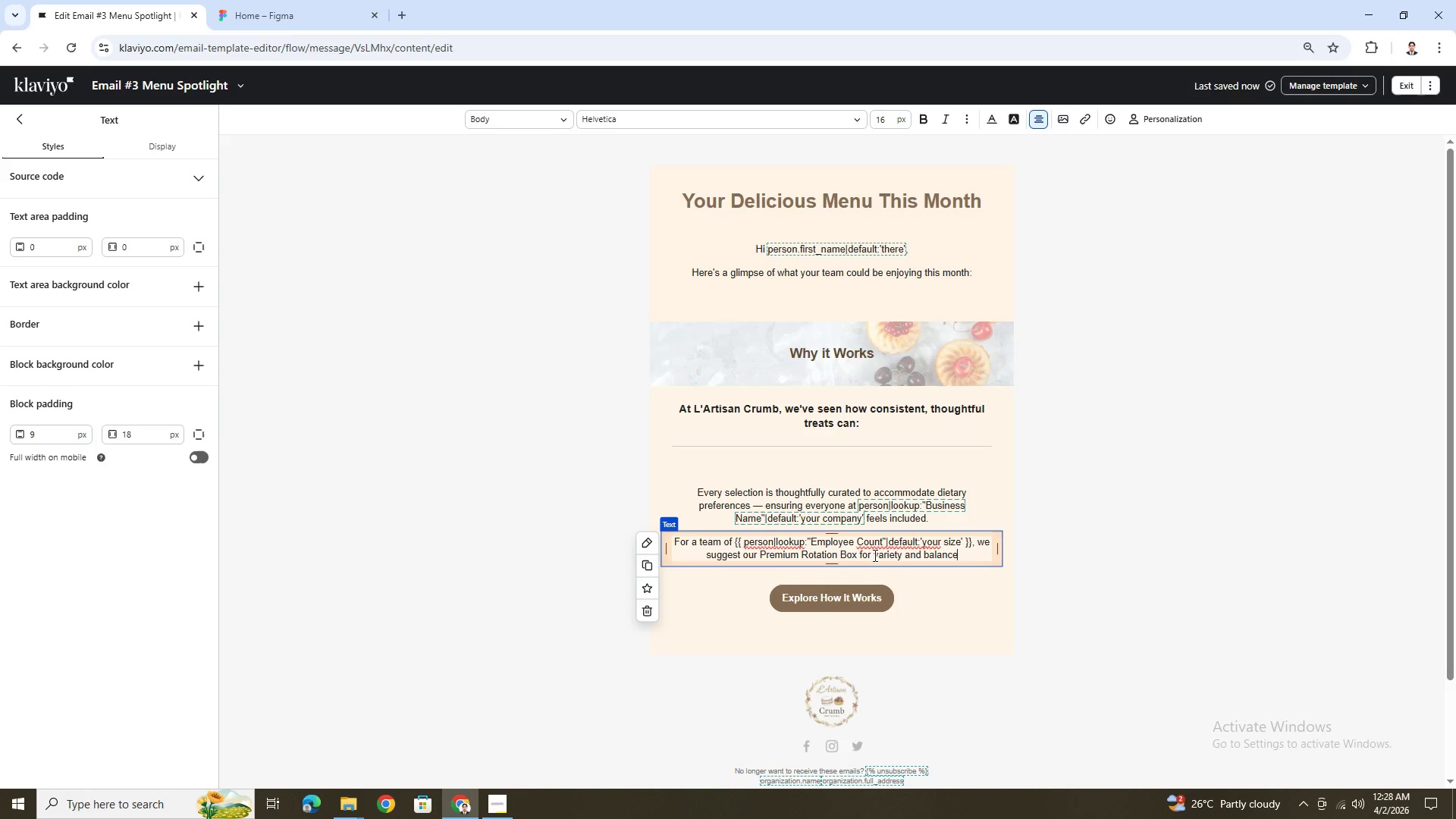 
left_click_drag(start_coordinate=[858, 557], to_coordinate=[761, 561])
 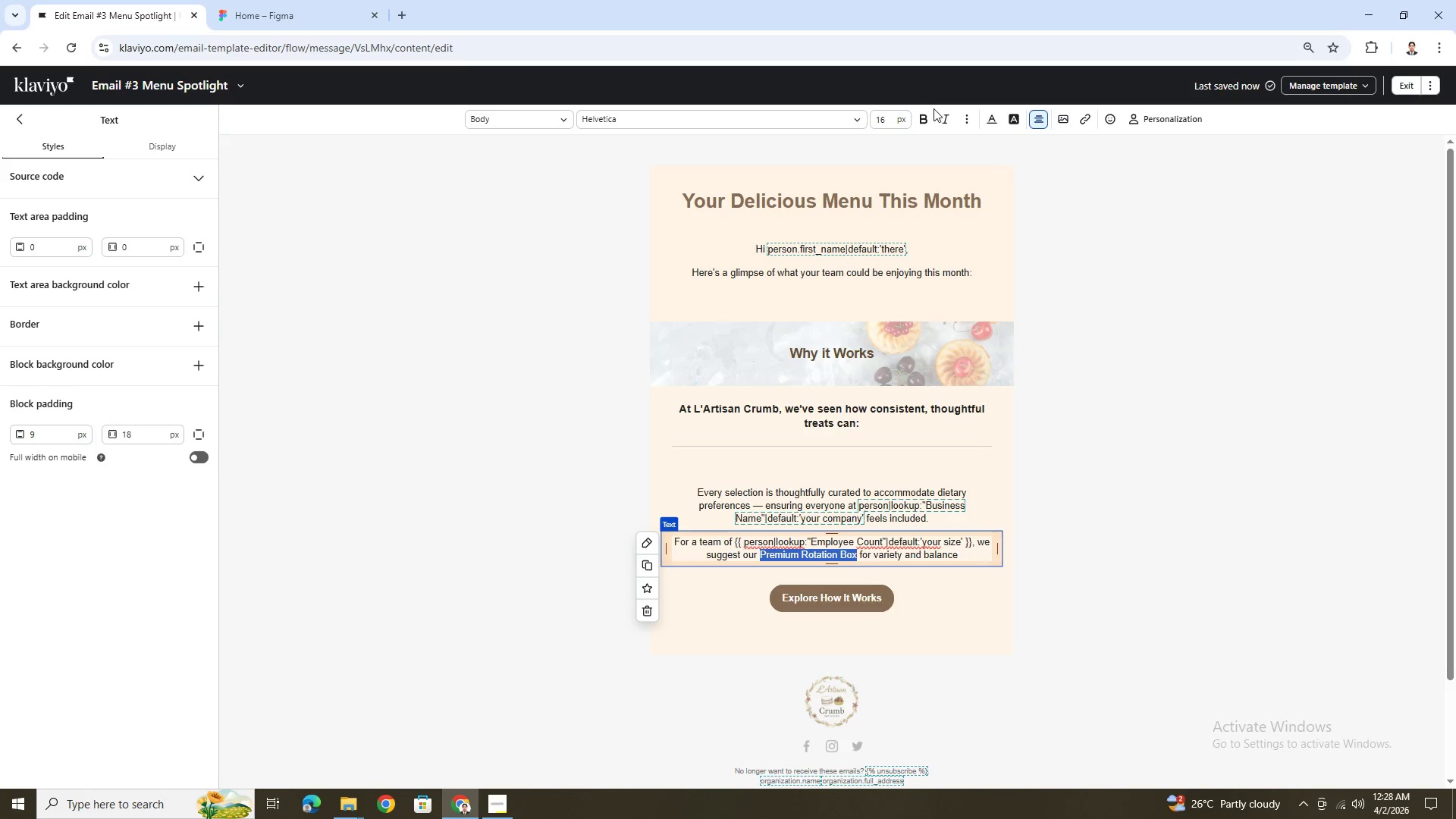 
left_click([926, 117])
 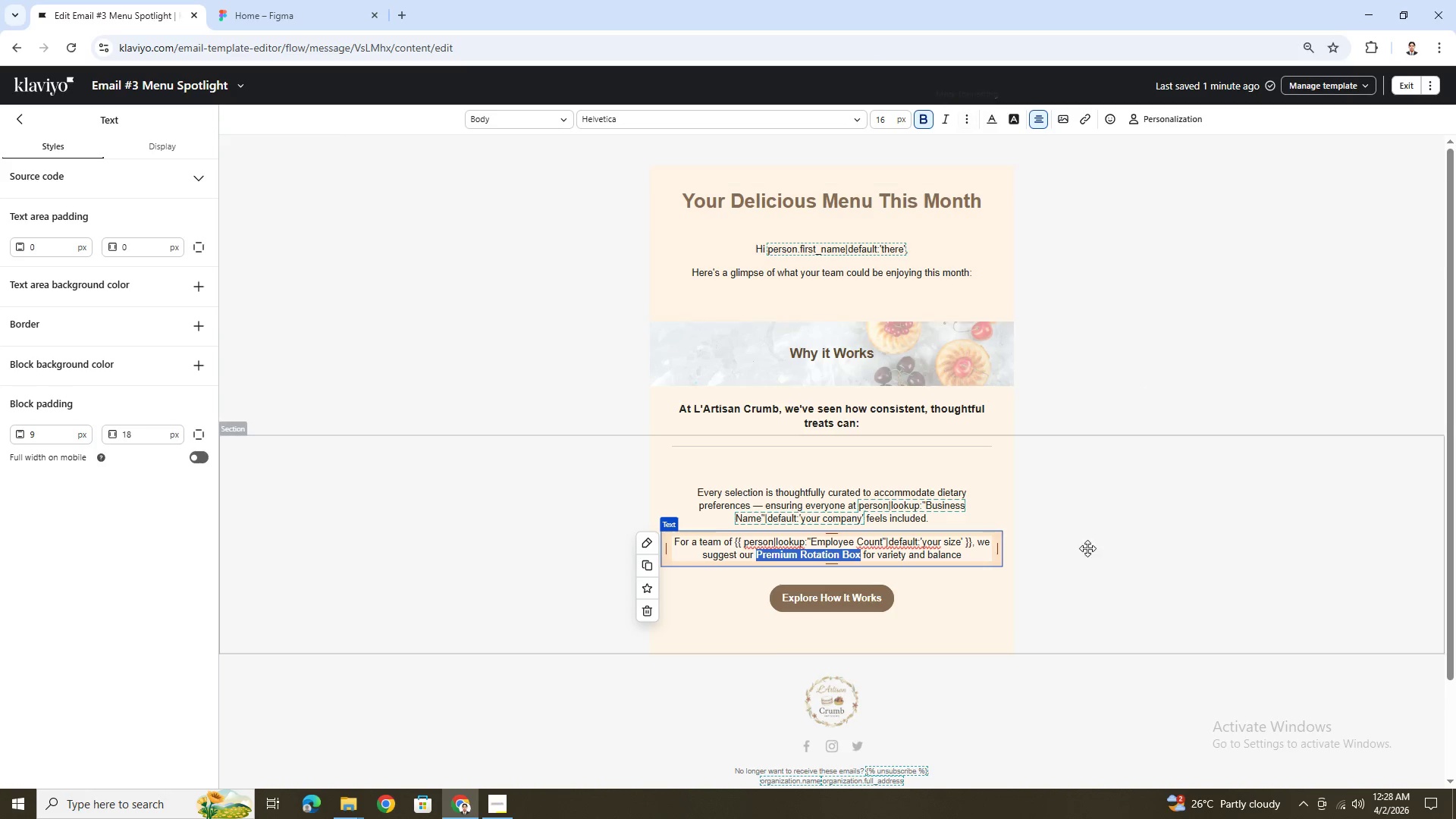 
left_click([1073, 571])
 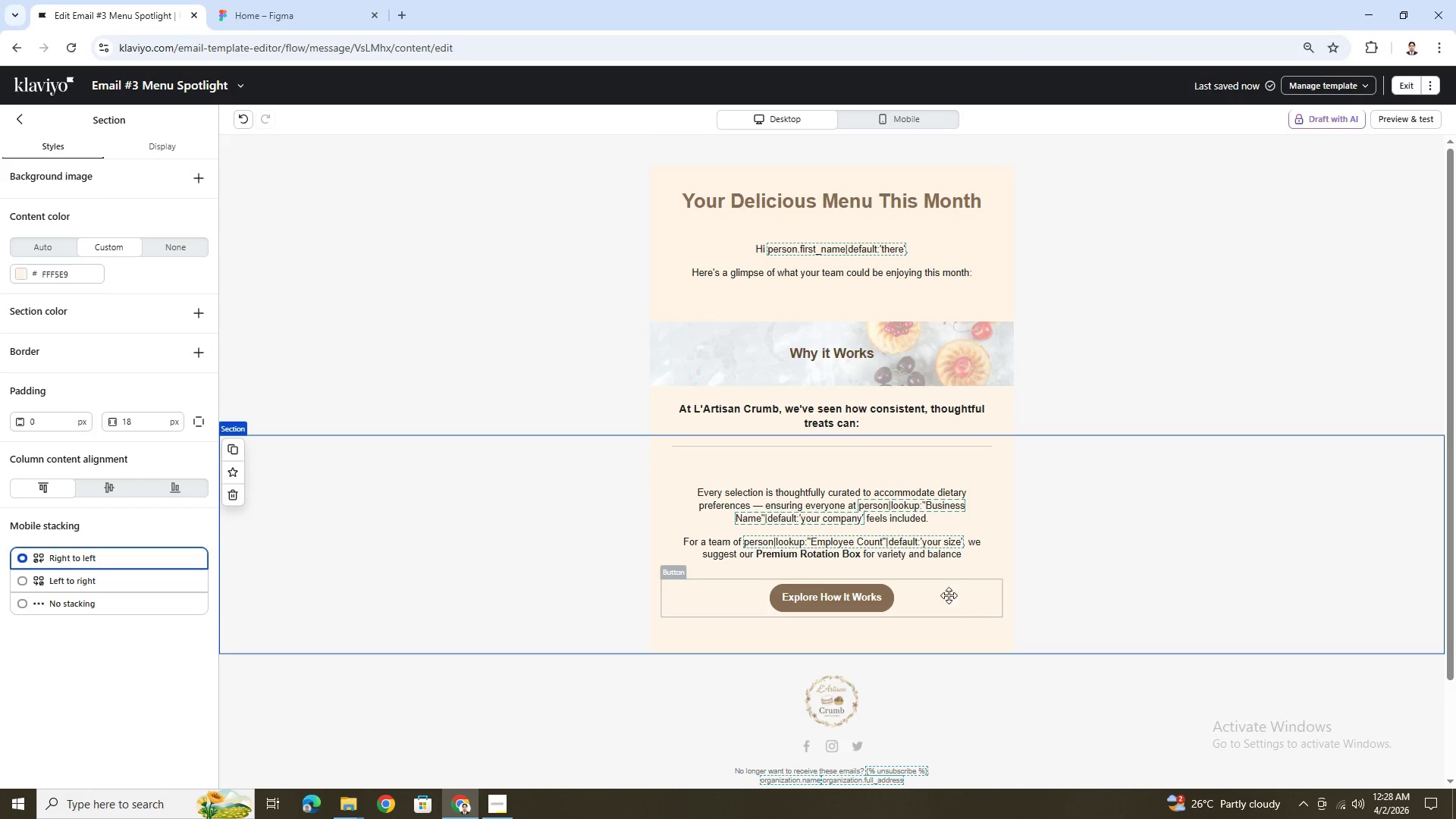 
left_click([940, 596])
 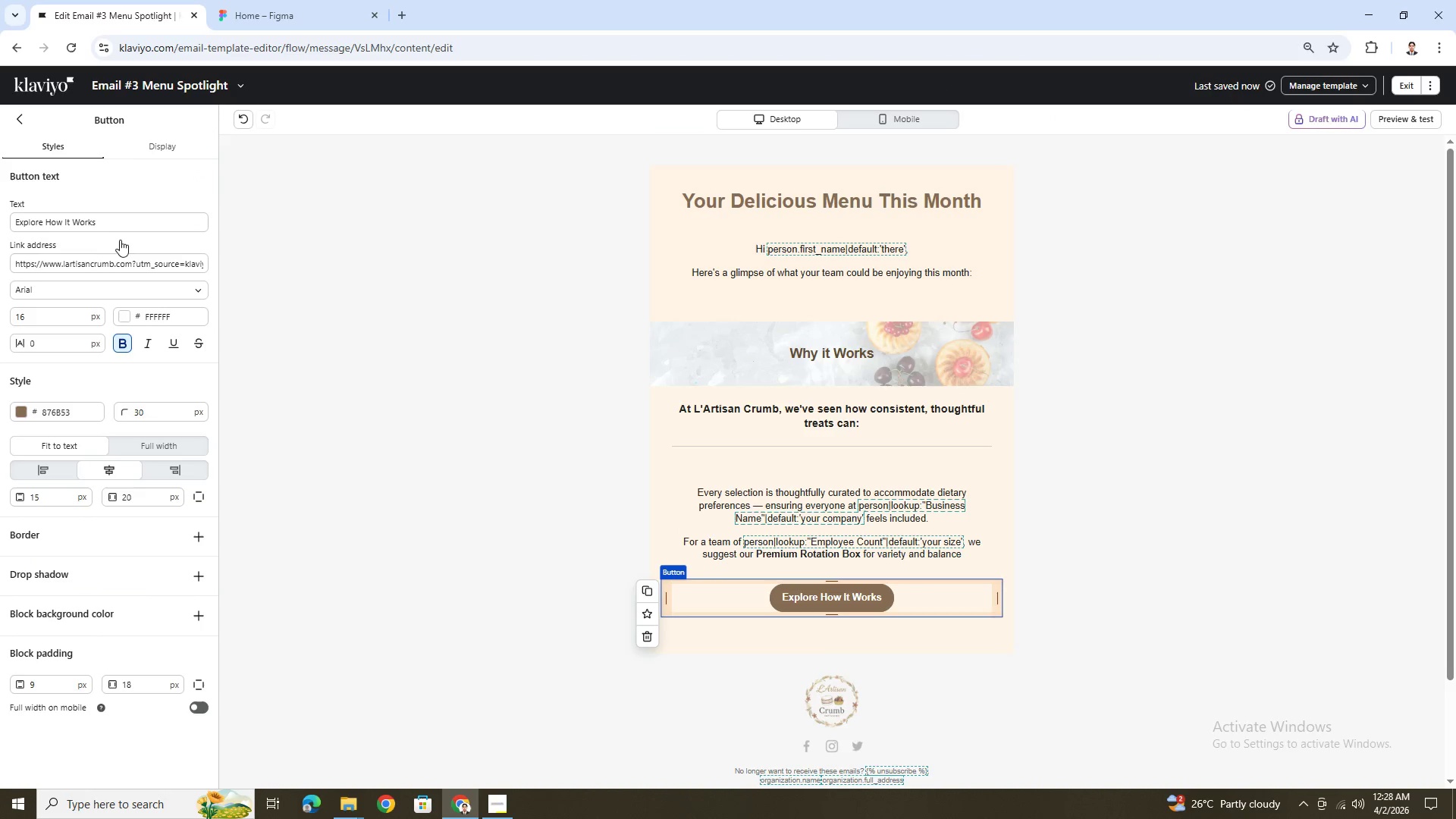 
double_click([121, 229])
 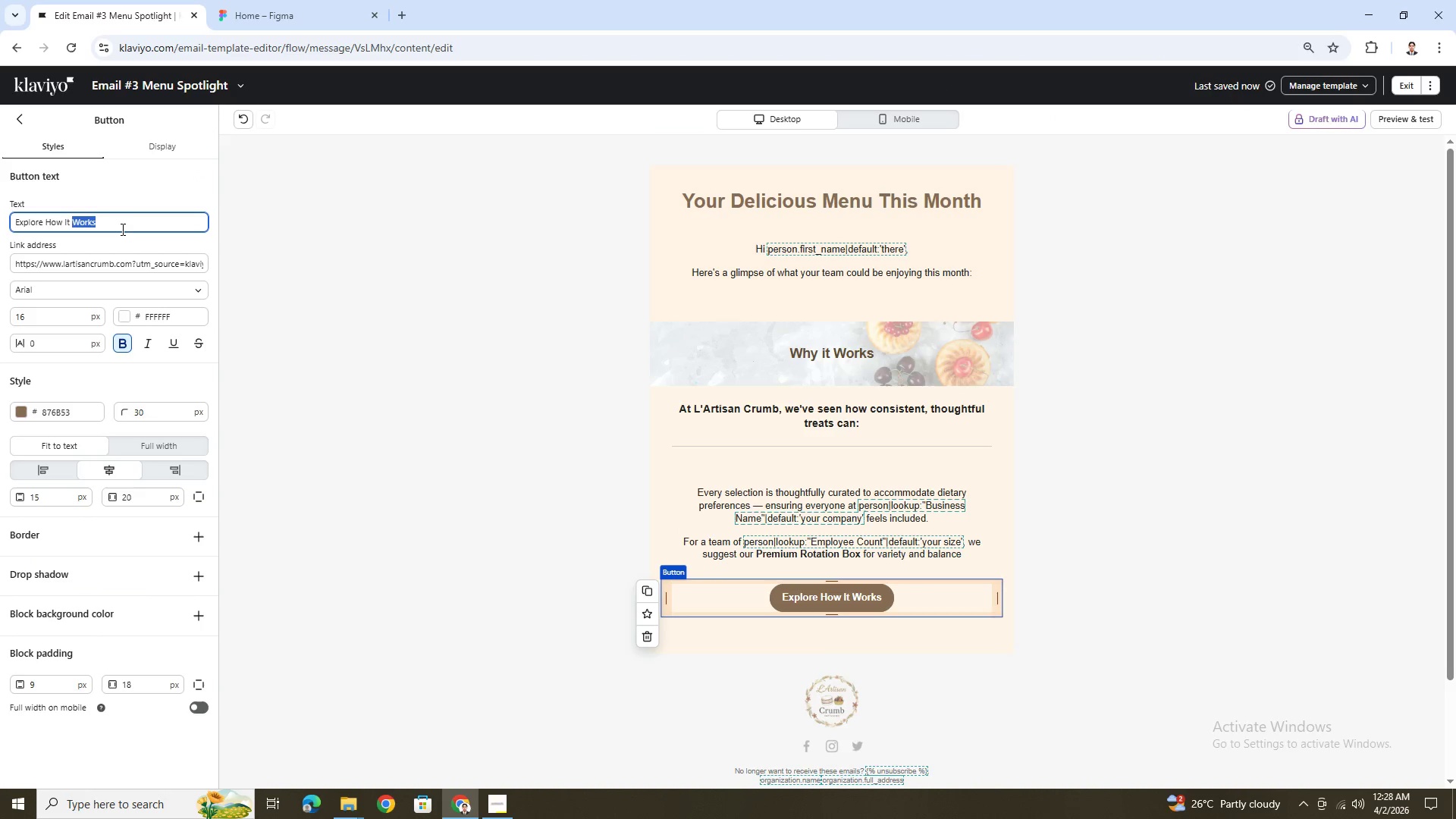 
triple_click([121, 229])
 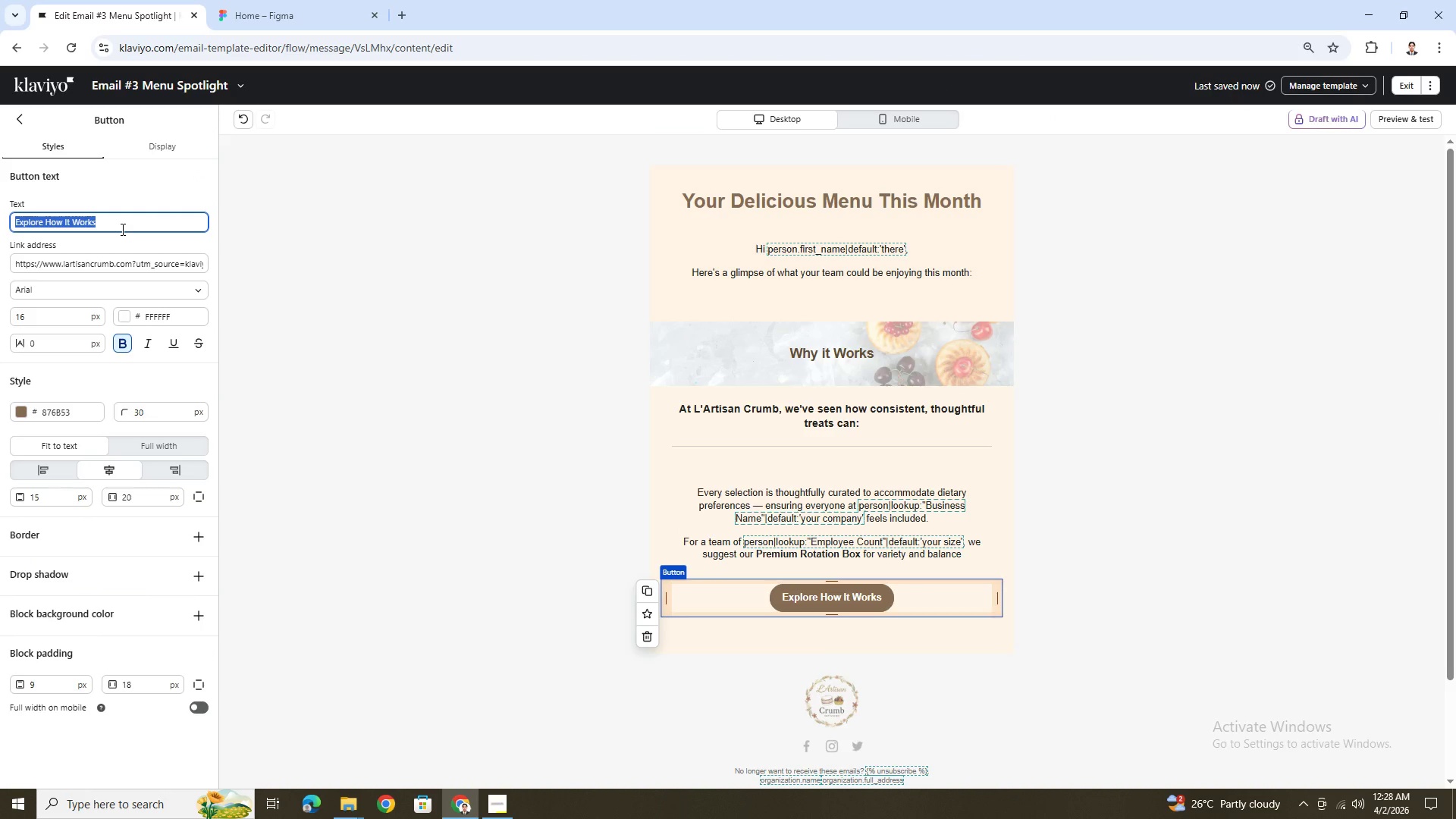 
type(View Full Menu Rotation)
 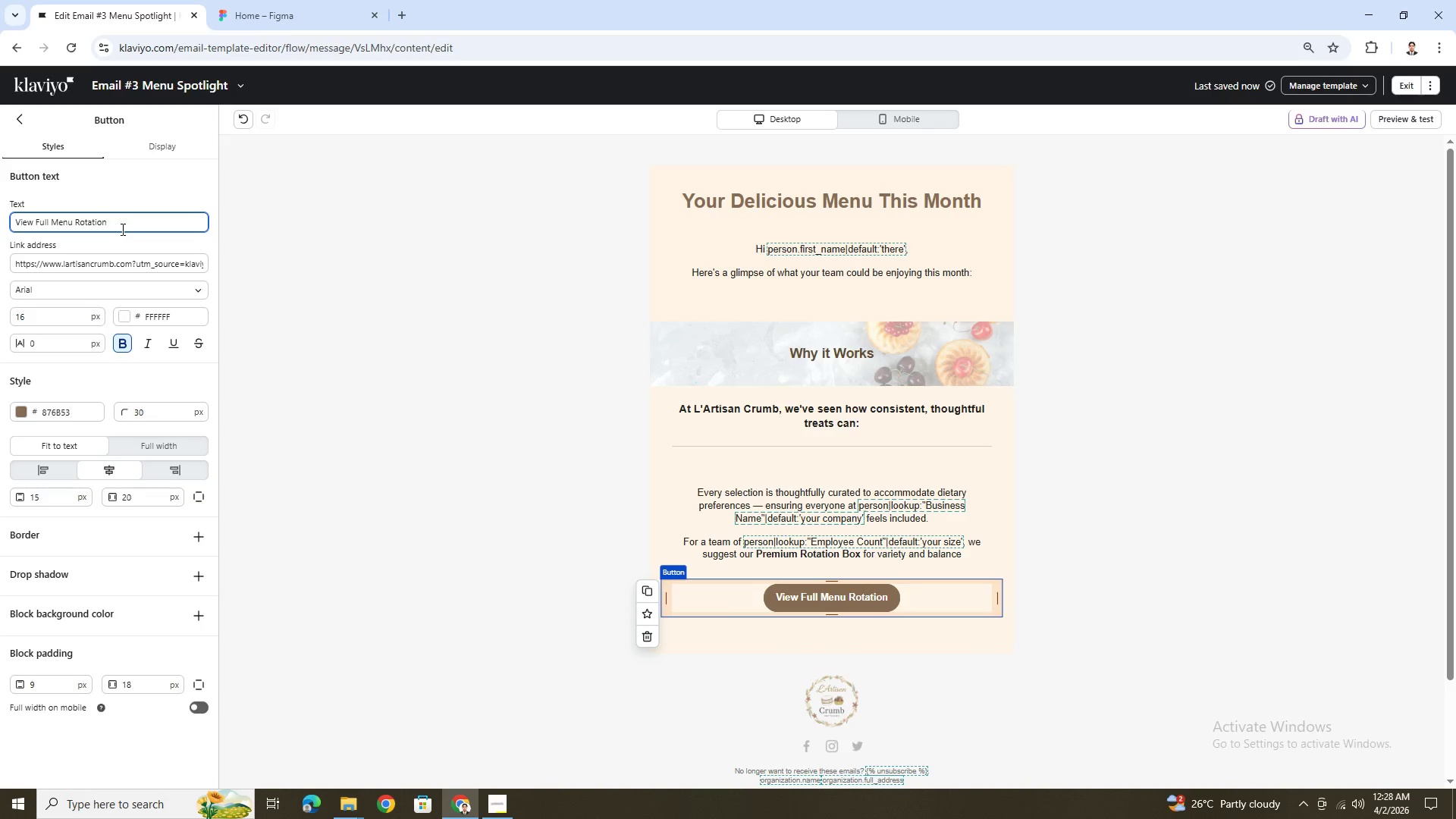 
left_click([1147, 566])
 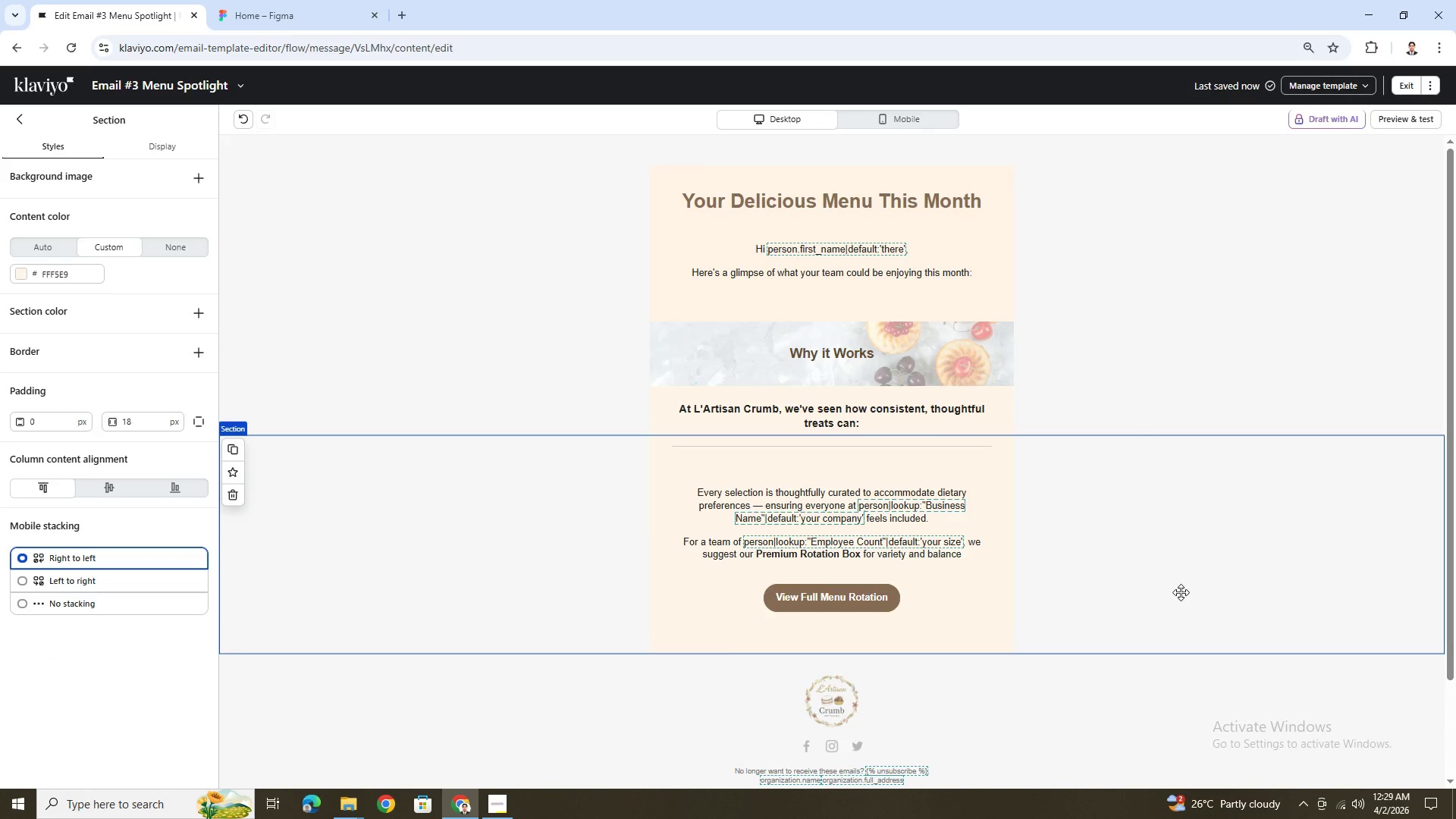 
wait(18.67)
 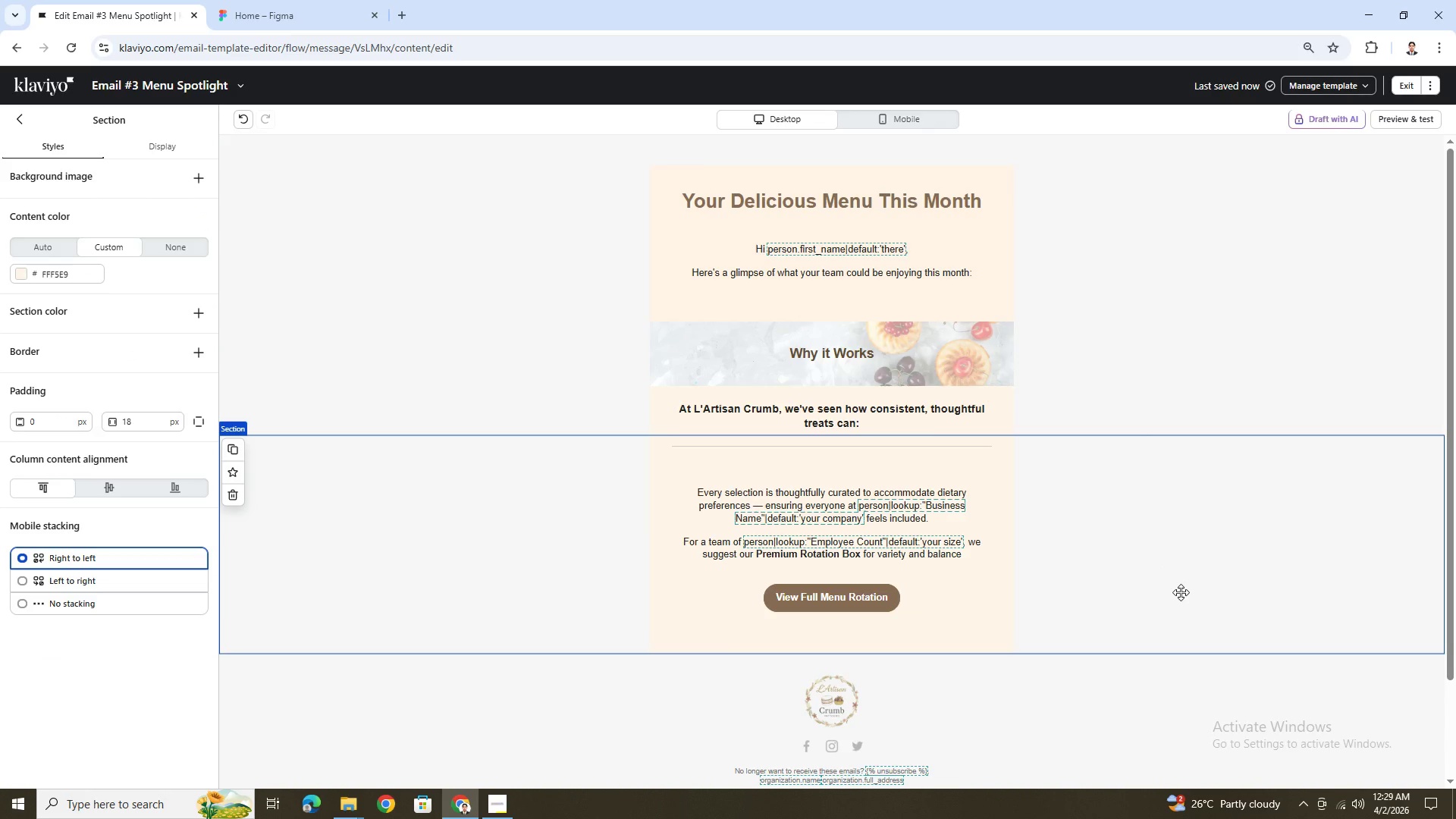 
scroll: coordinate [1191, 557], scroll_direction: up, amount: 1.0
 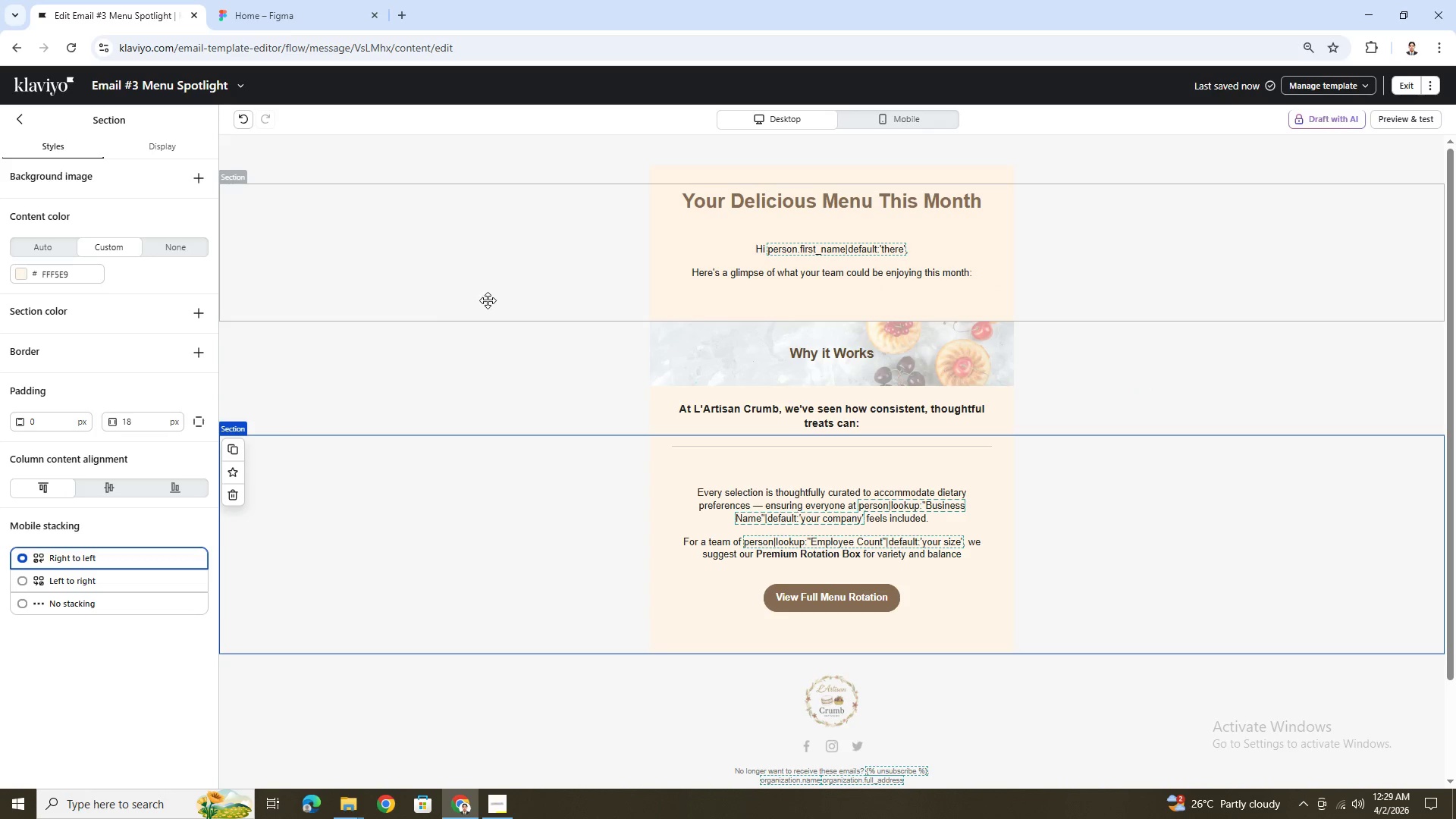 
wait(6.8)
 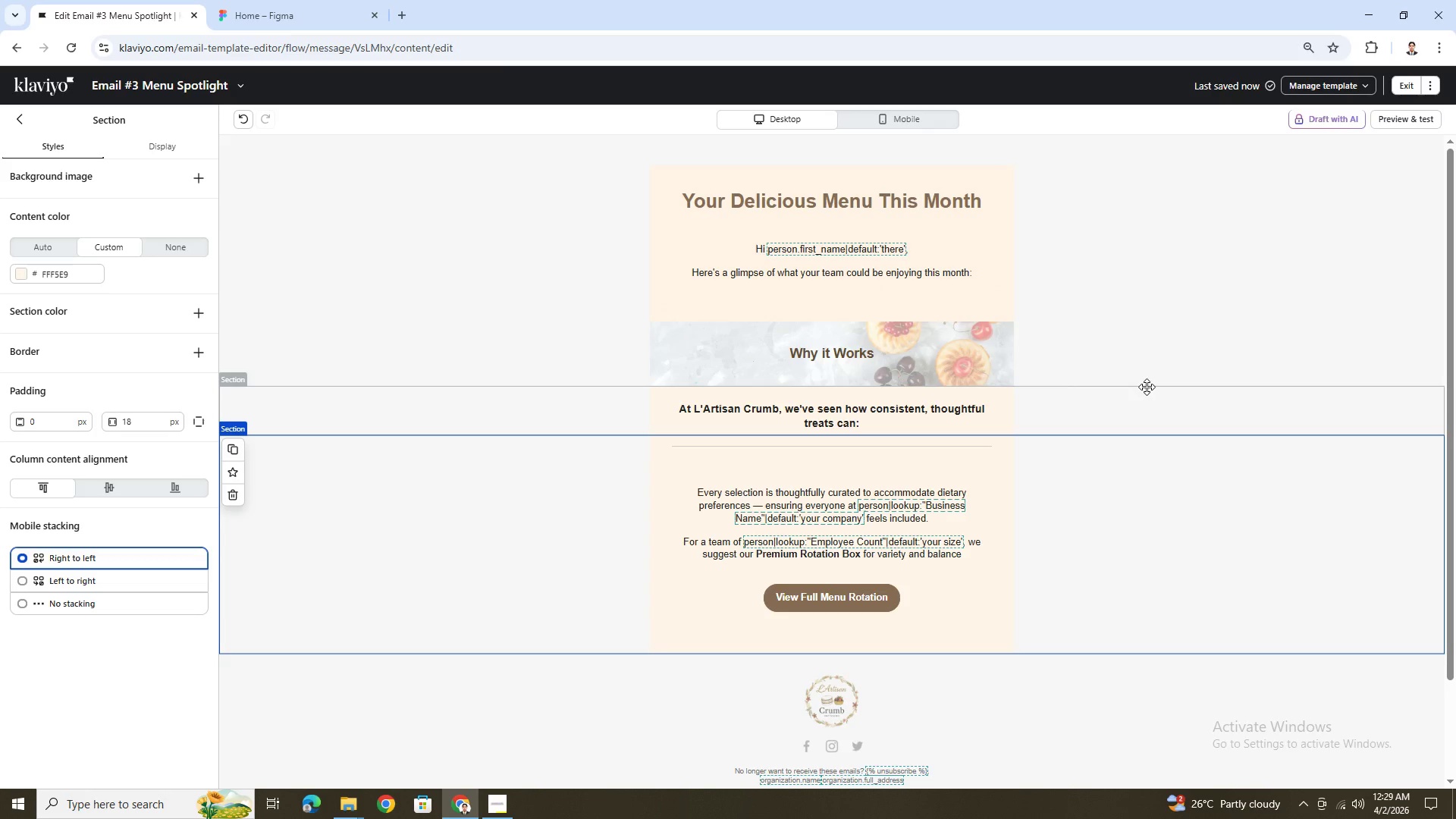 
left_click([23, 114])
 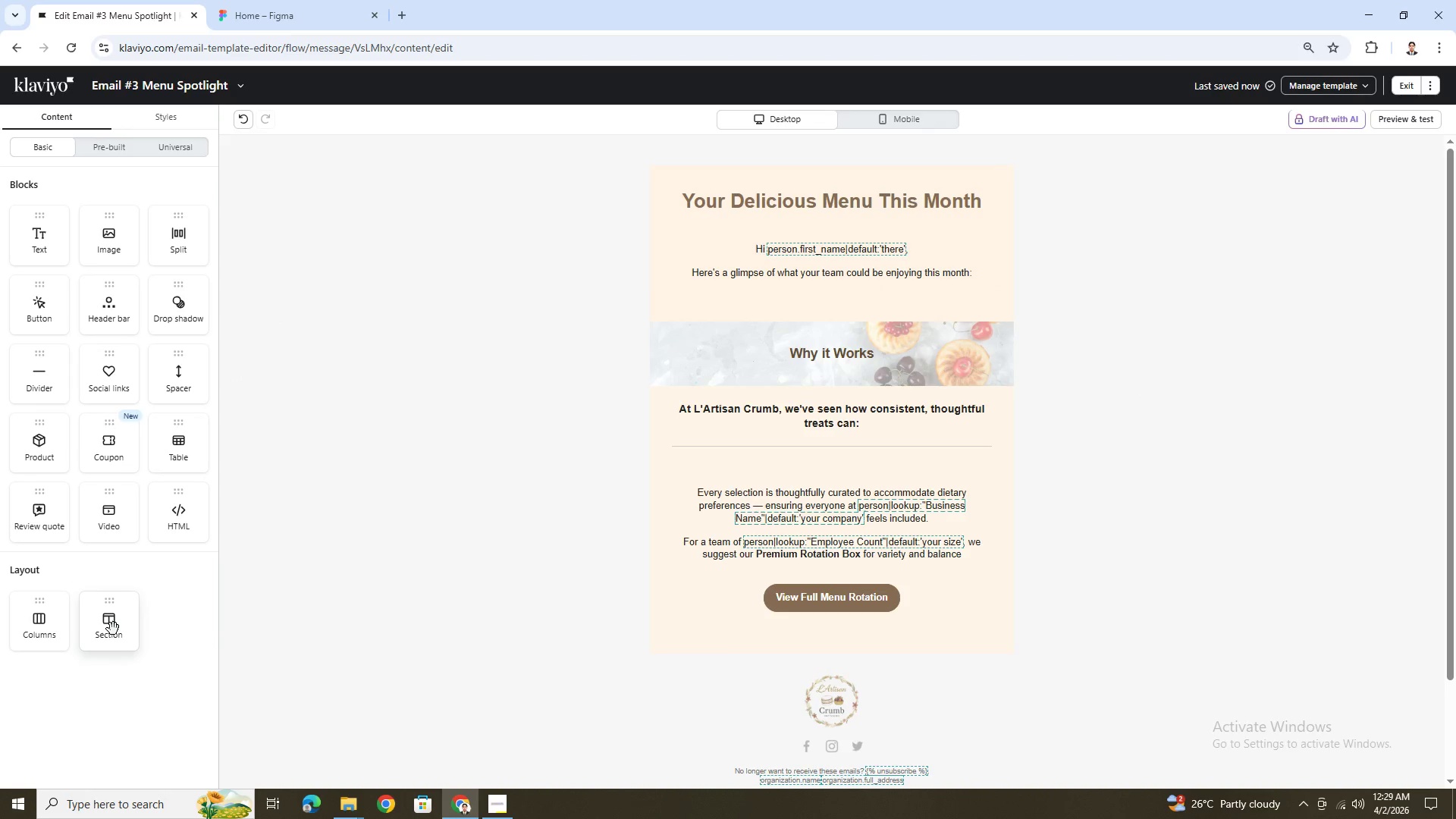 
left_click_drag(start_coordinate=[61, 630], to_coordinate=[753, 303])
 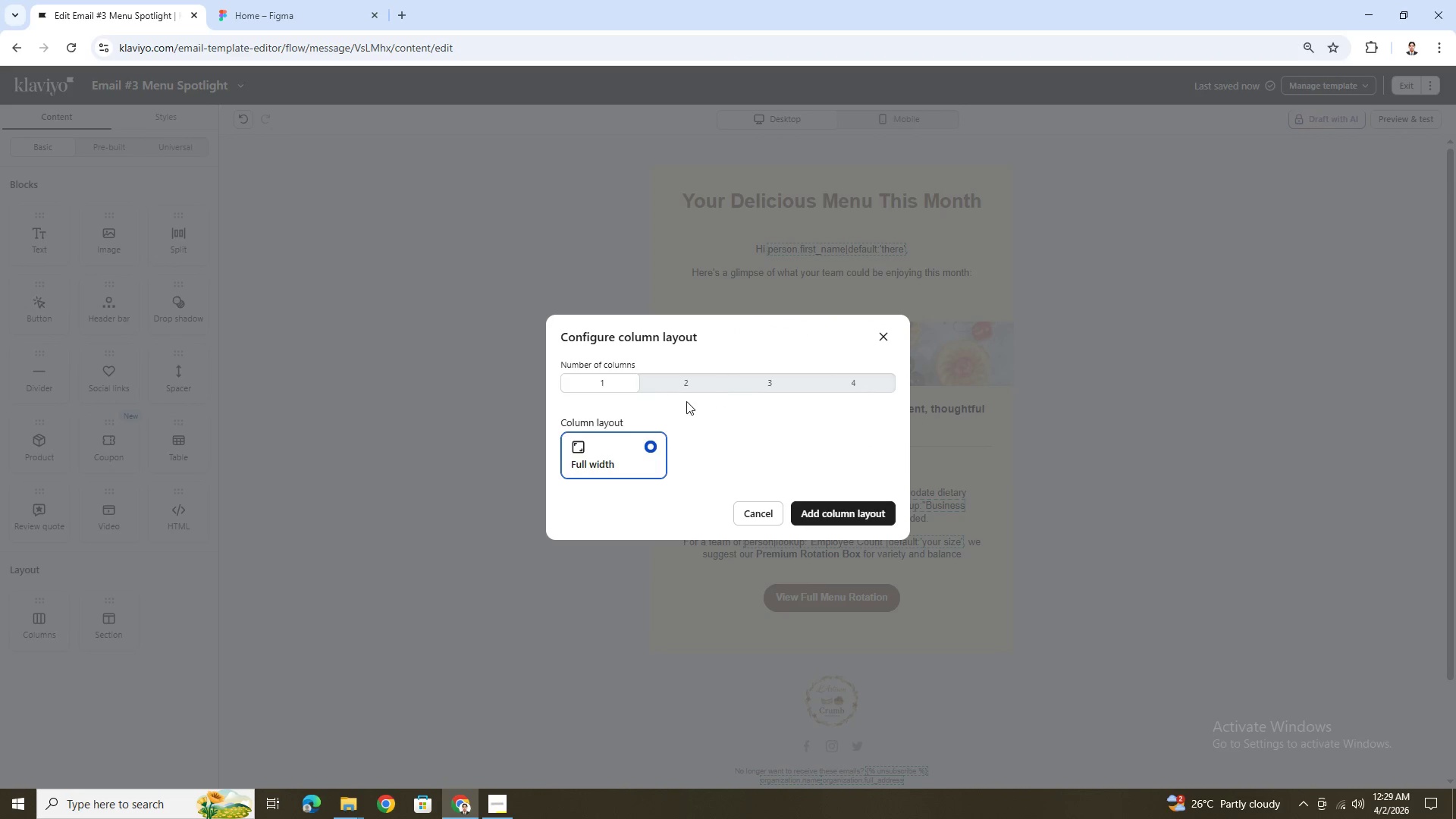 
left_click([686, 380])
 